 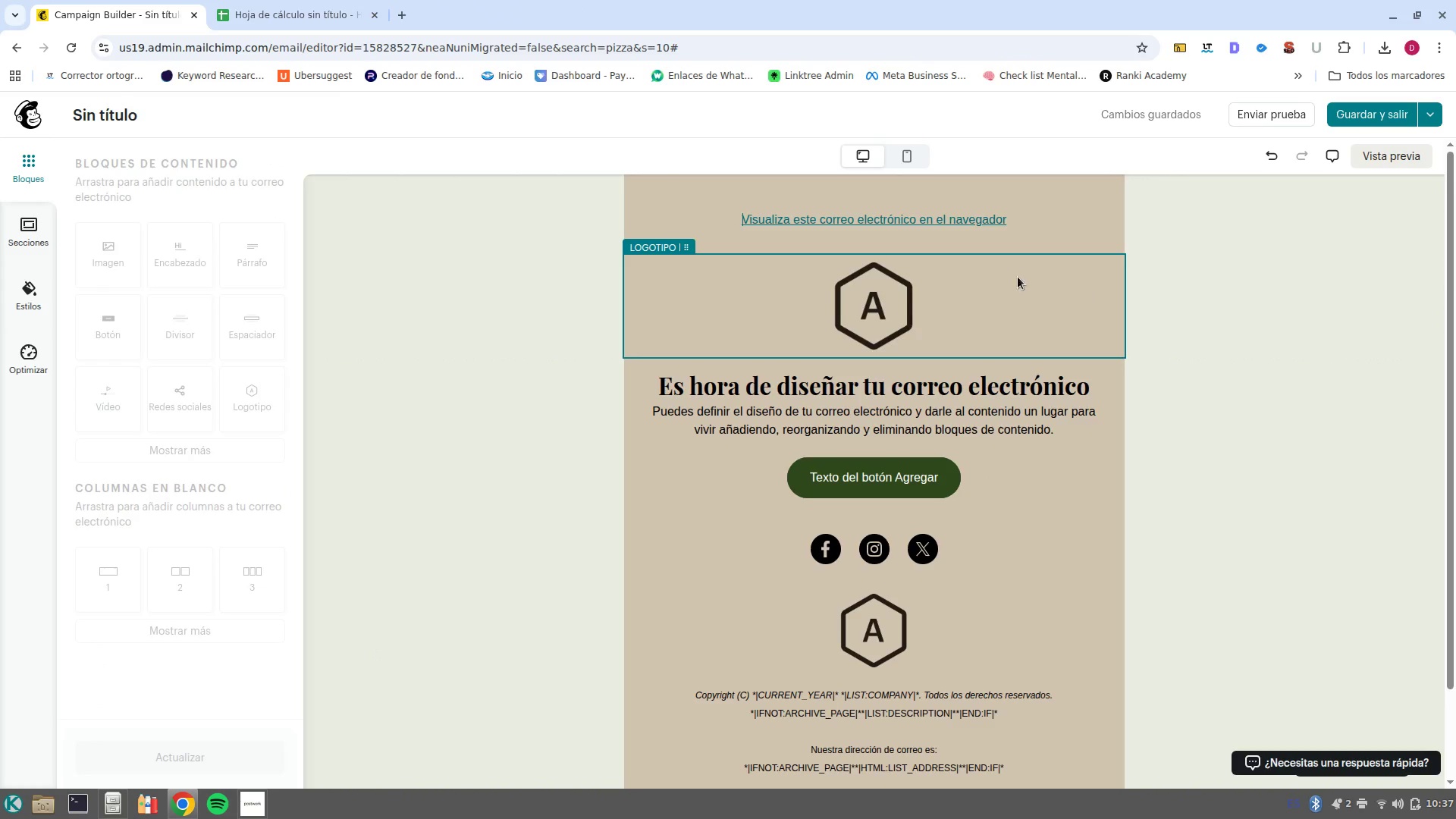 
left_click([1012, 228])
 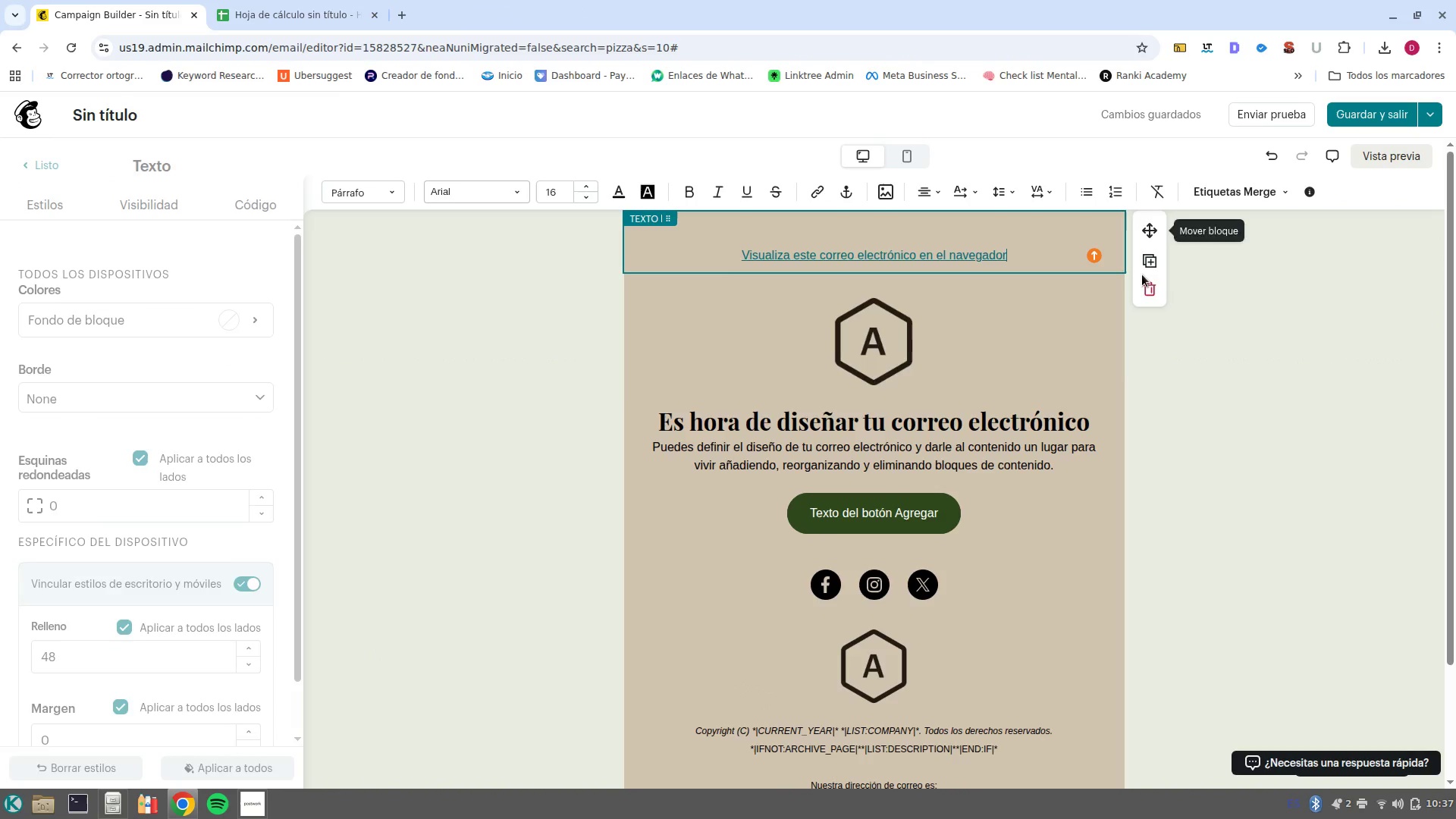 
left_click([1151, 286])
 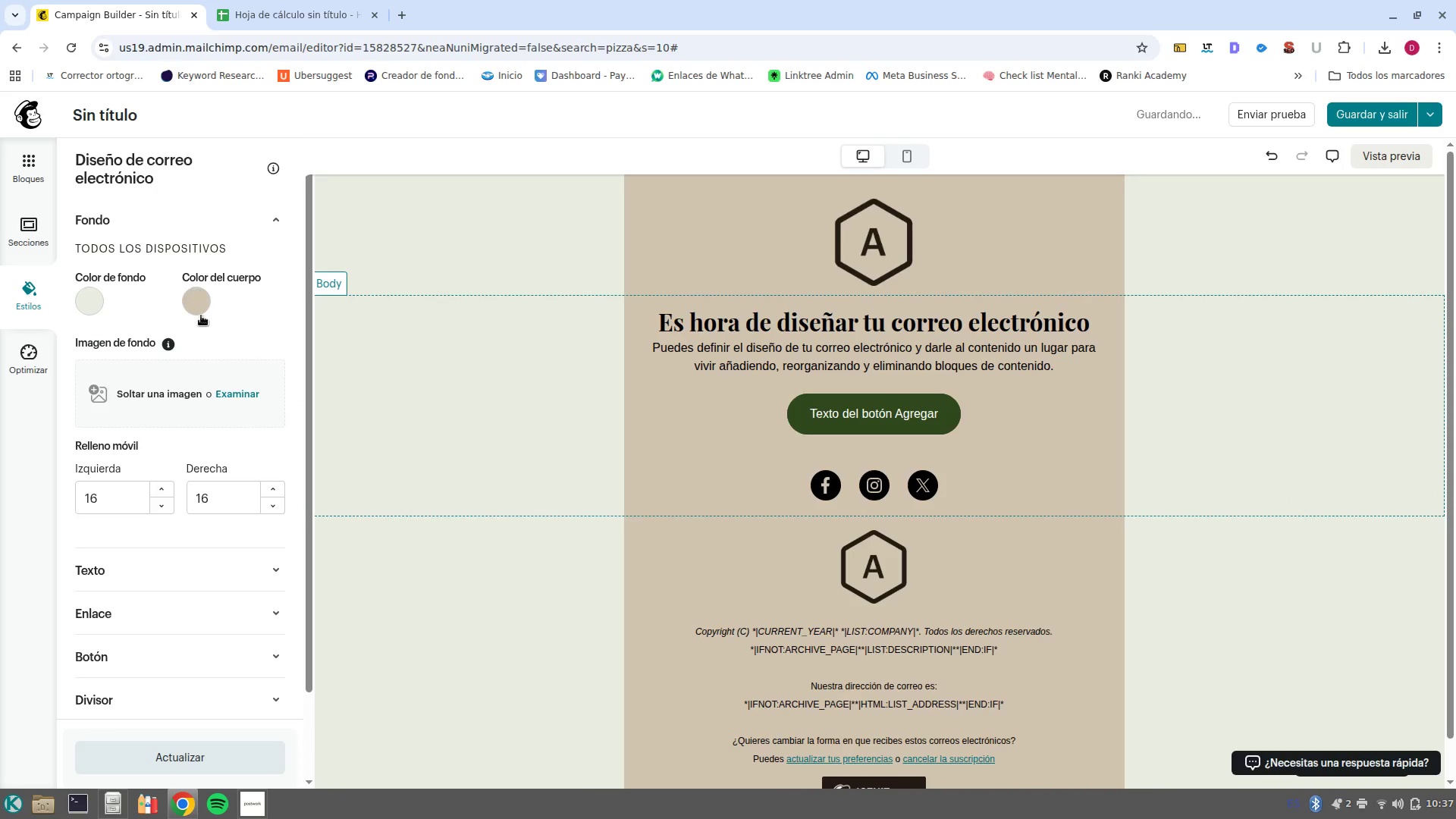 
left_click([93, 298])
 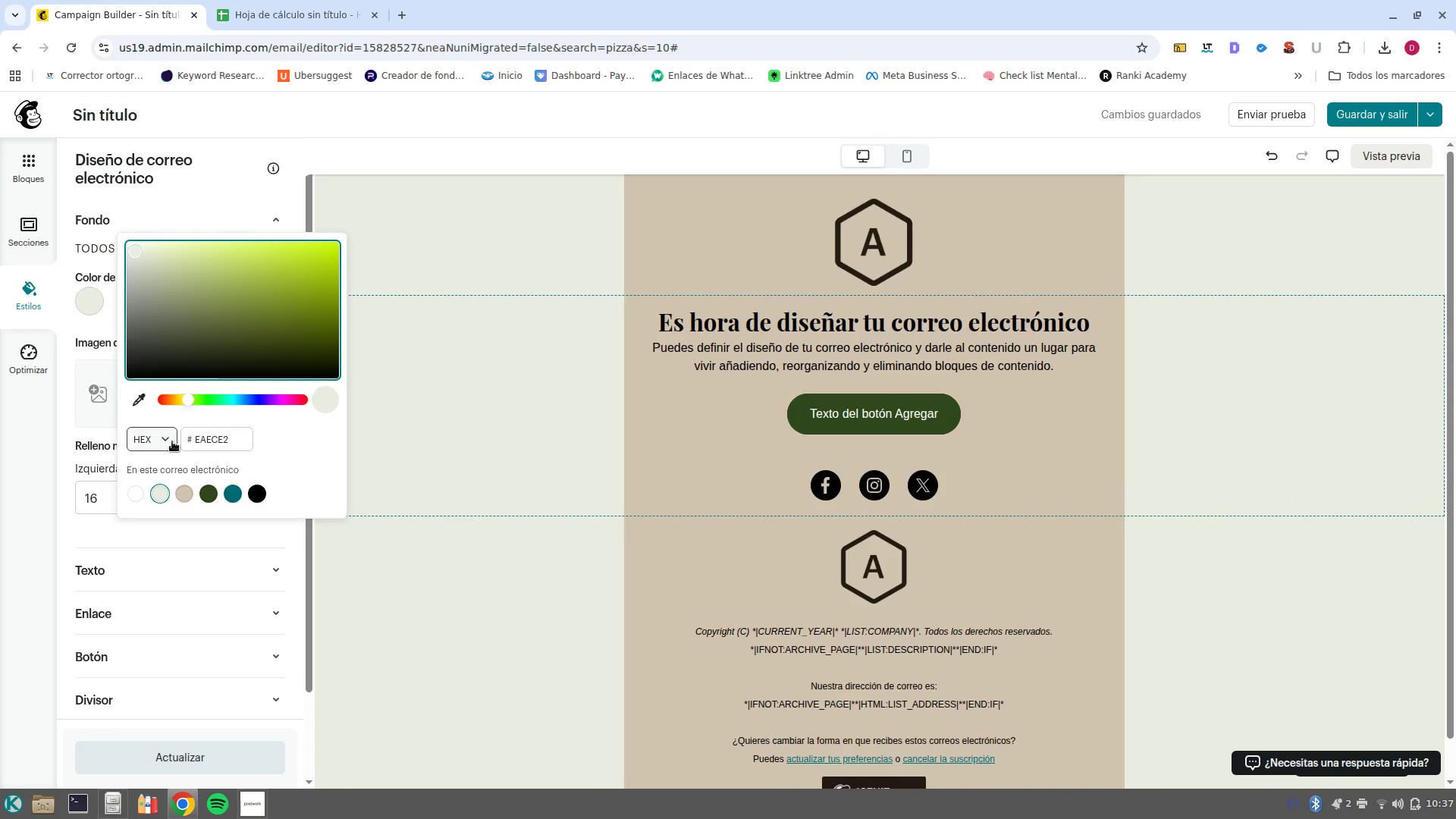 
left_click([202, 437])
 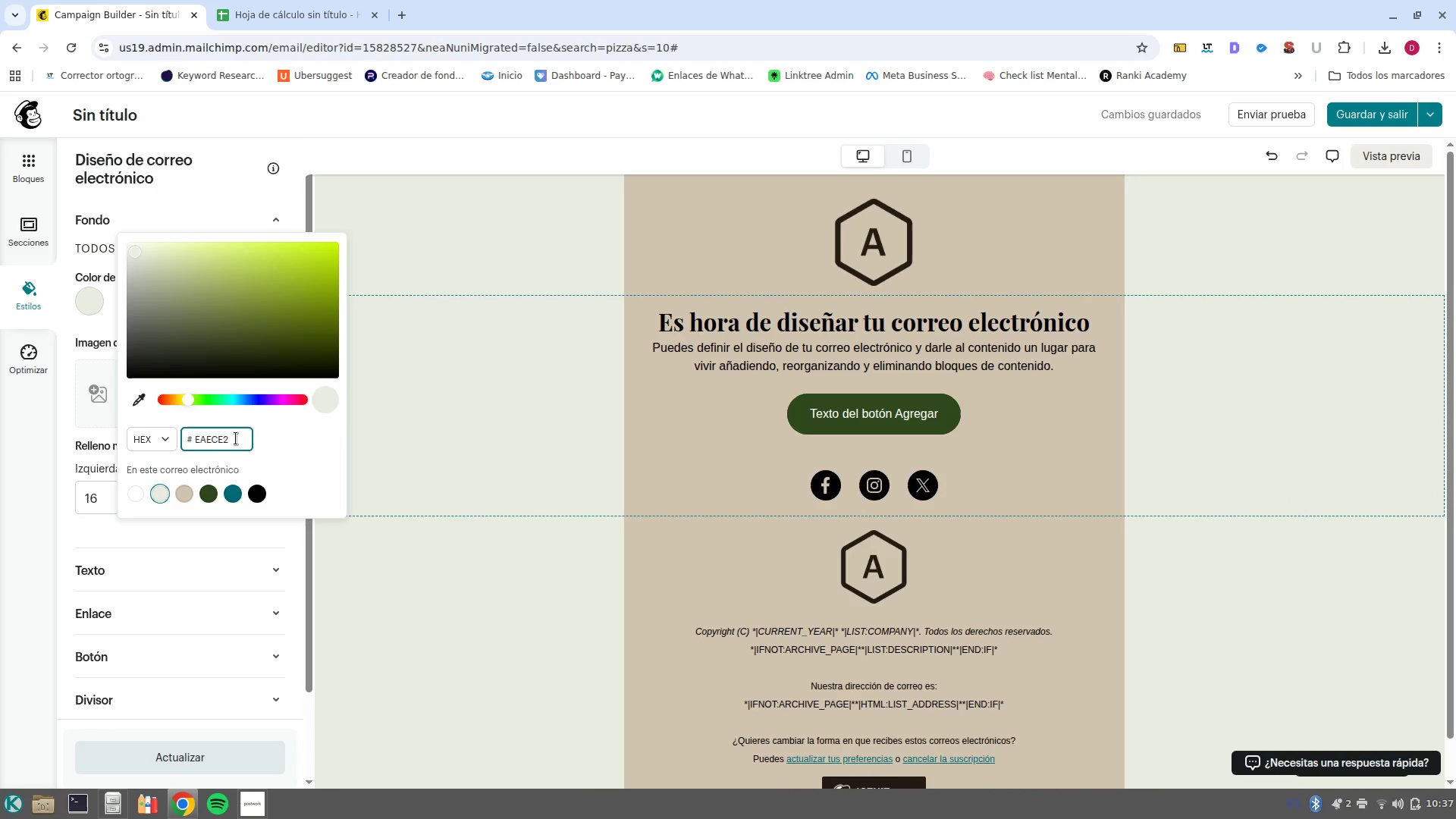 
left_click_drag(start_coordinate=[236, 438], to_coordinate=[197, 432])
 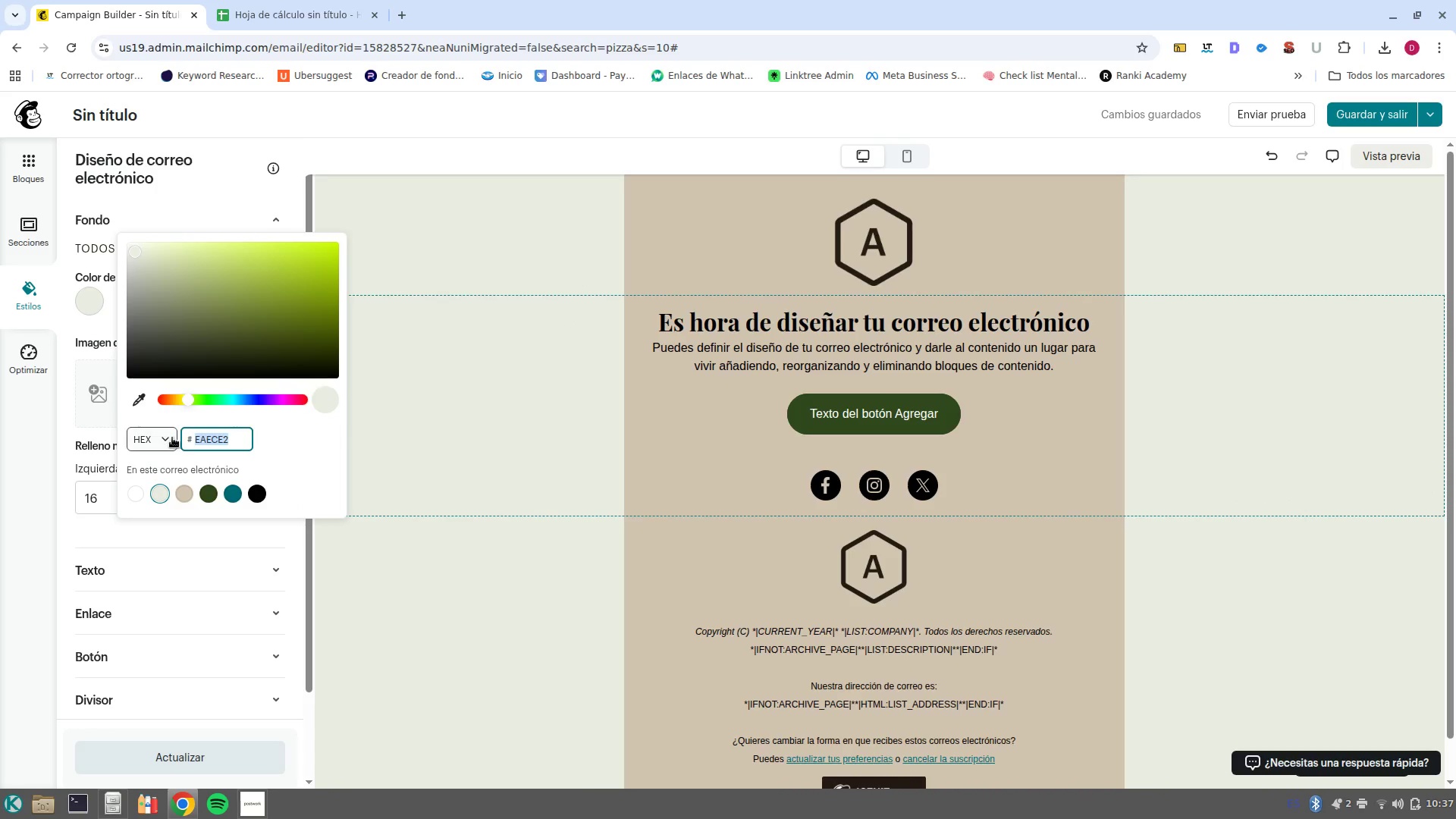 
left_click([168, 438])
 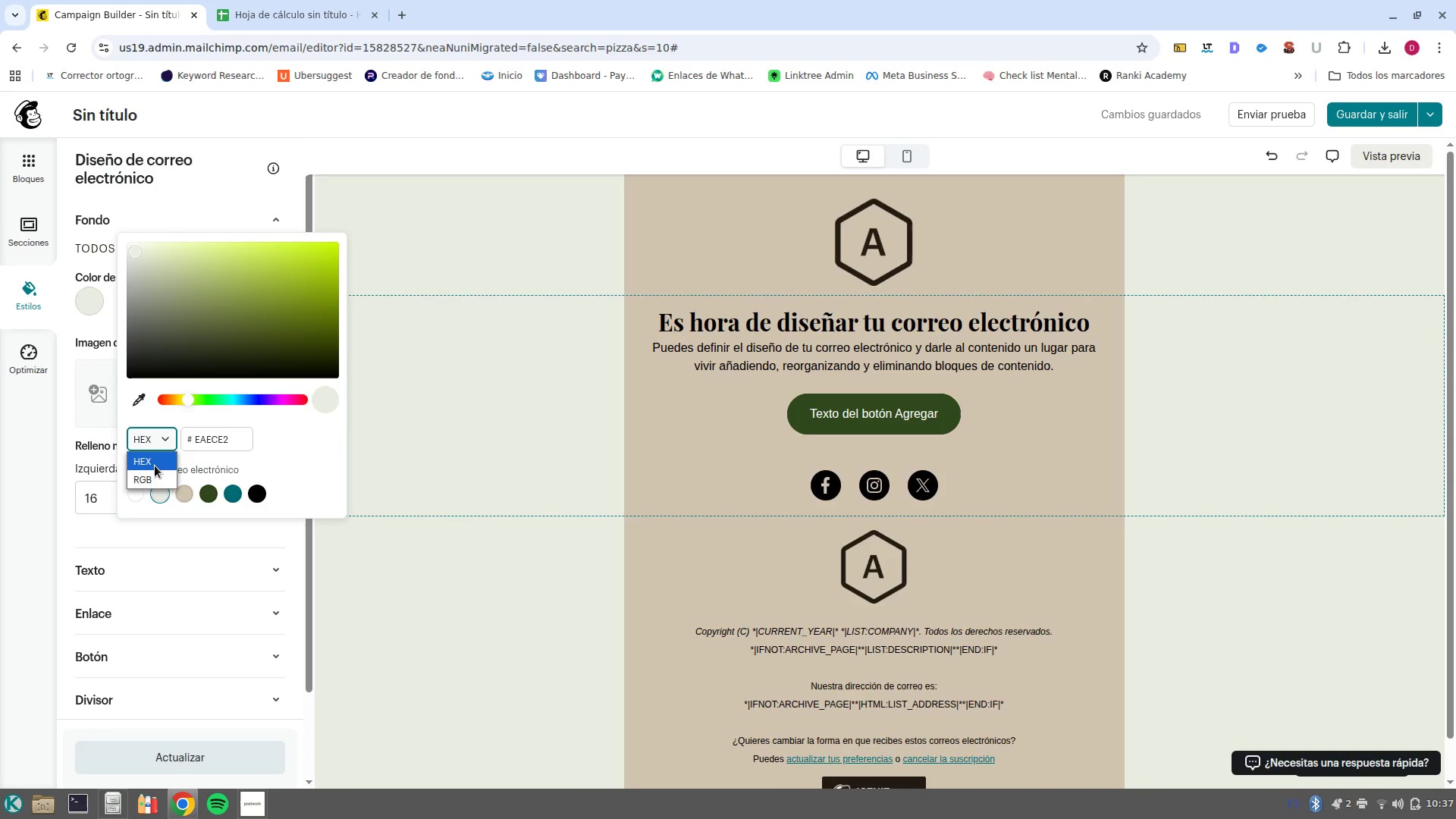 
mouse_move([174, 463])
 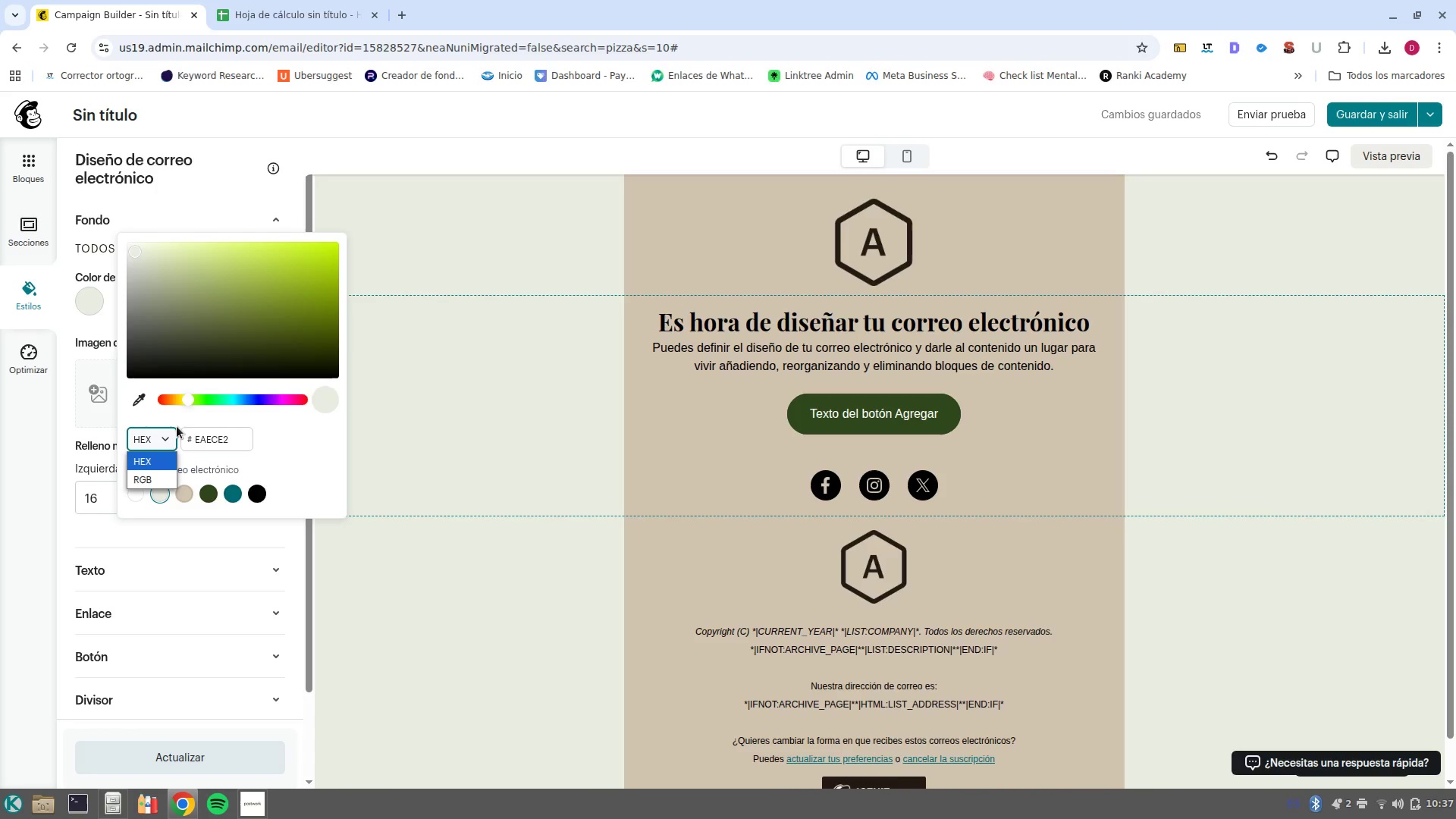 
left_click([215, 440])
 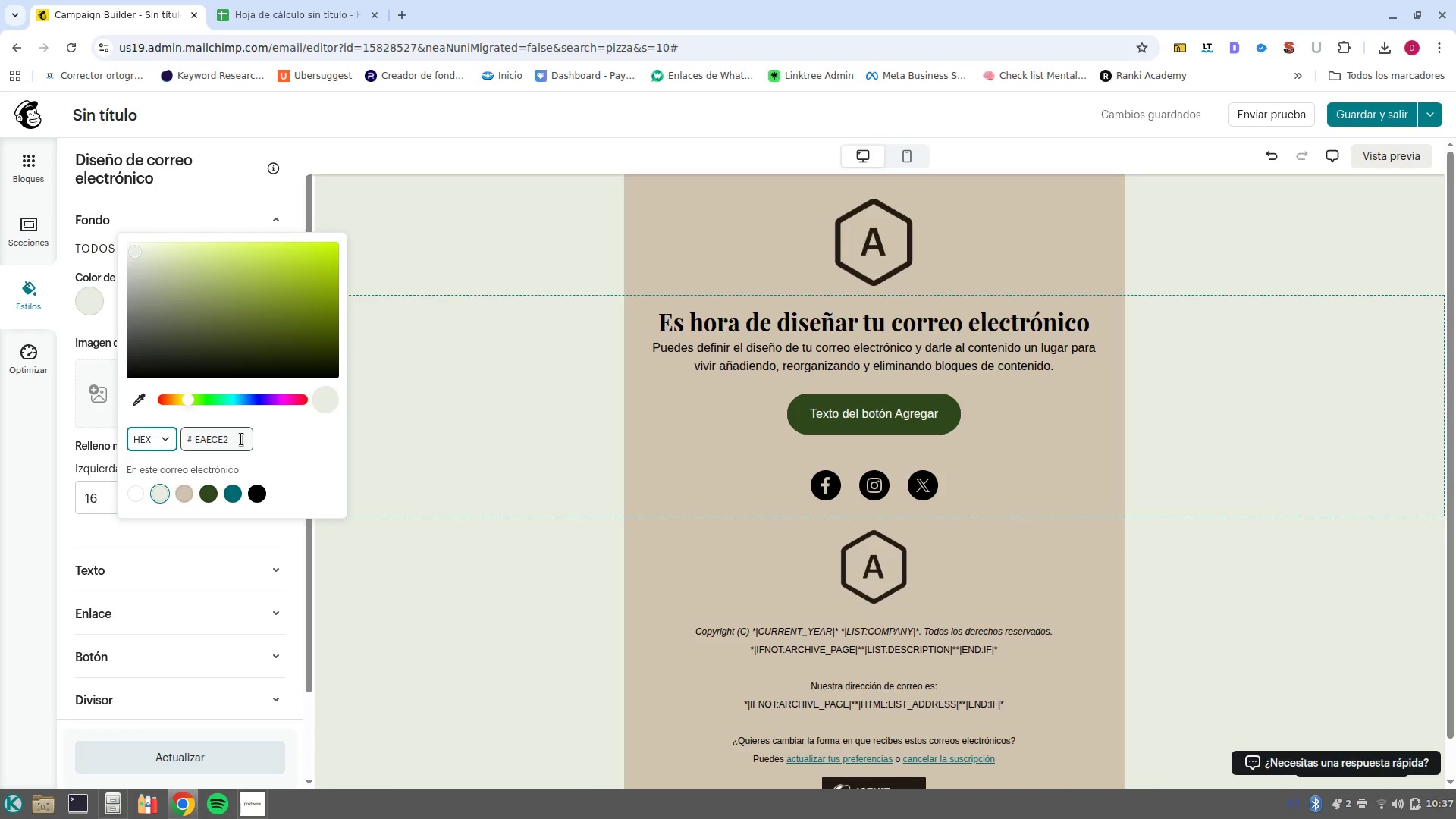 
left_click([241, 439])
 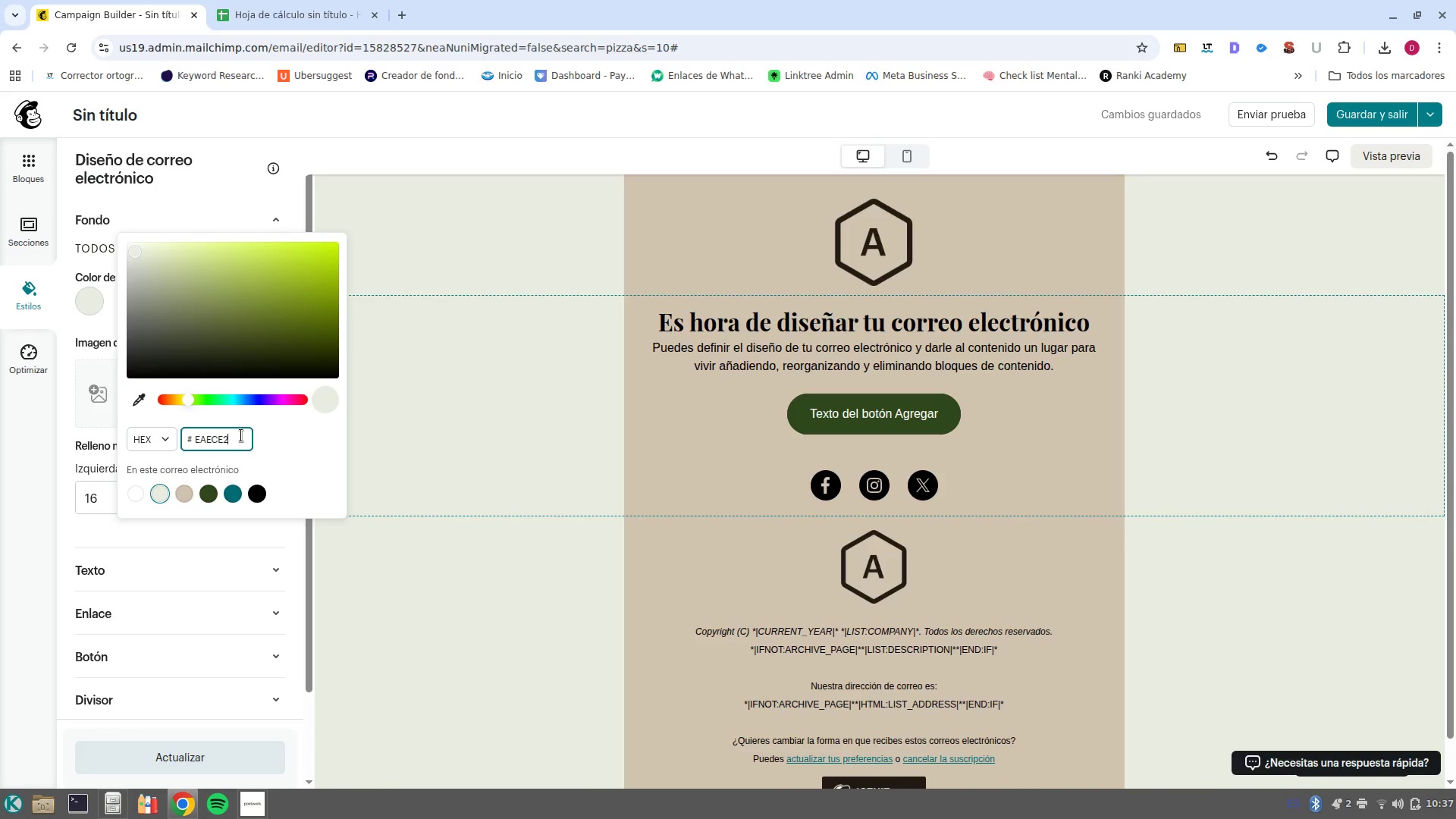 
key(Backspace)
key(Backspace)
key(Backspace)
key(Backspace)
key(Backspace)
key(Backspace)
type(f2f2f2)
 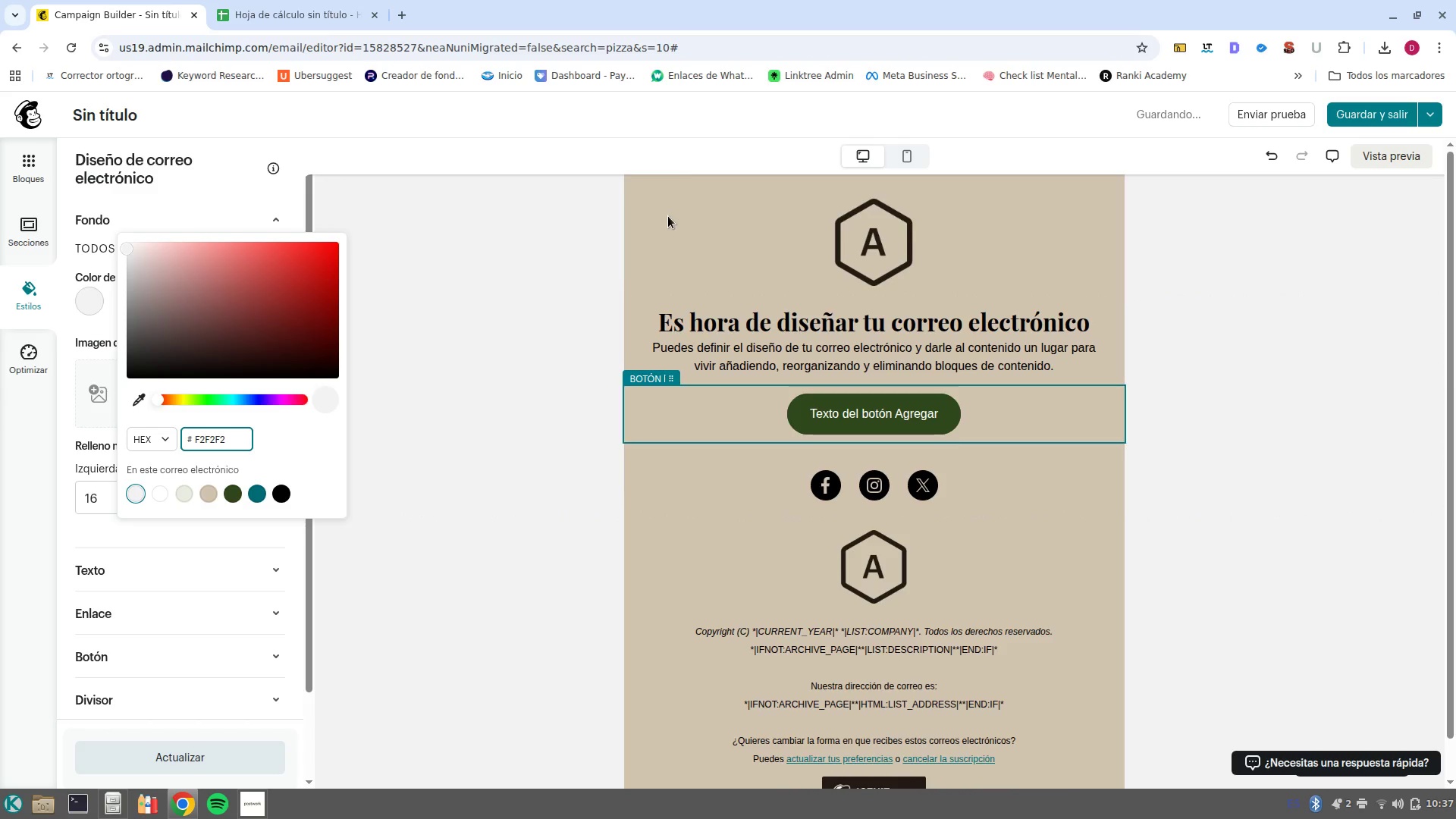 
left_click([439, 303])
 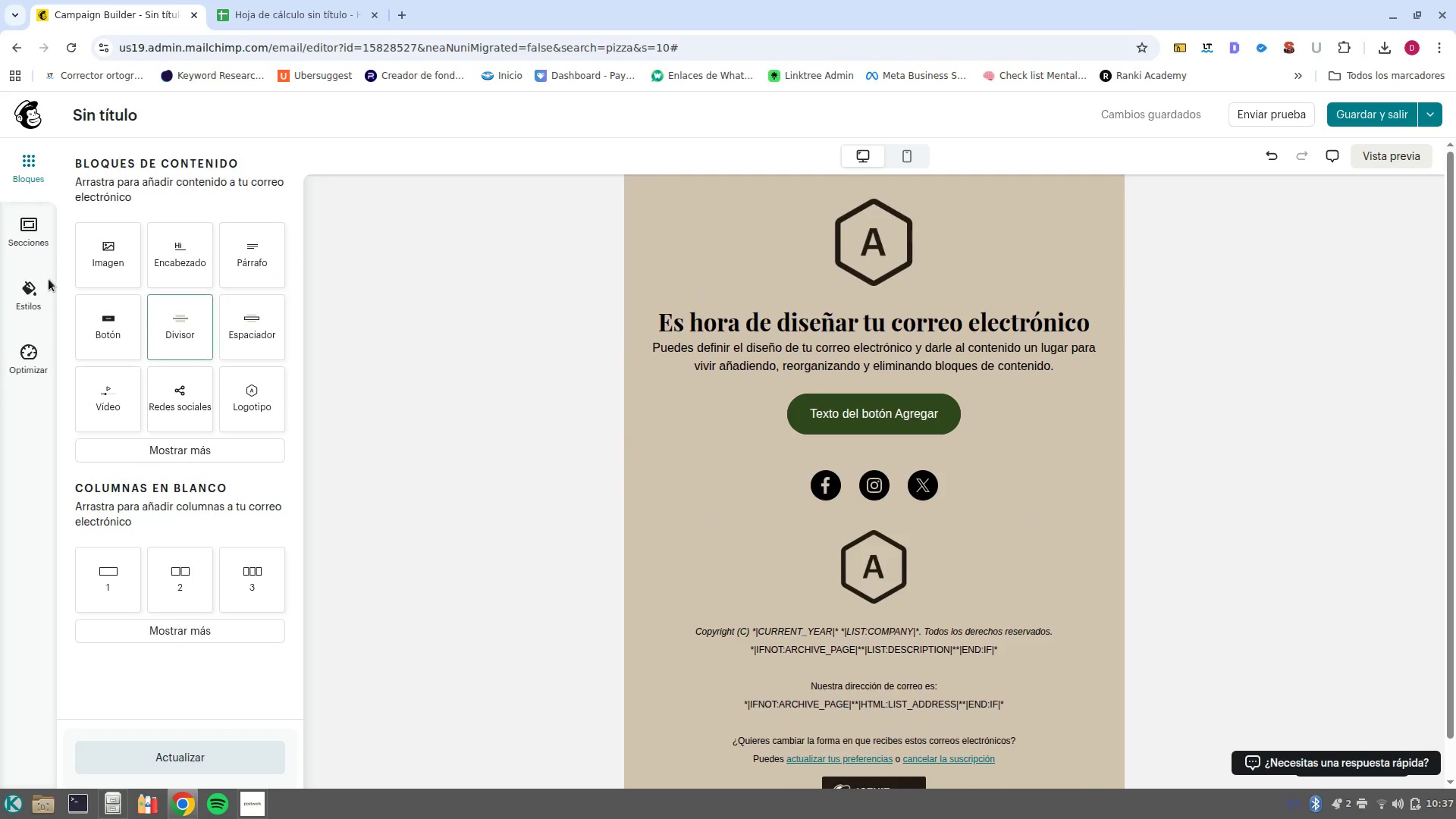 
left_click([488, 278])
 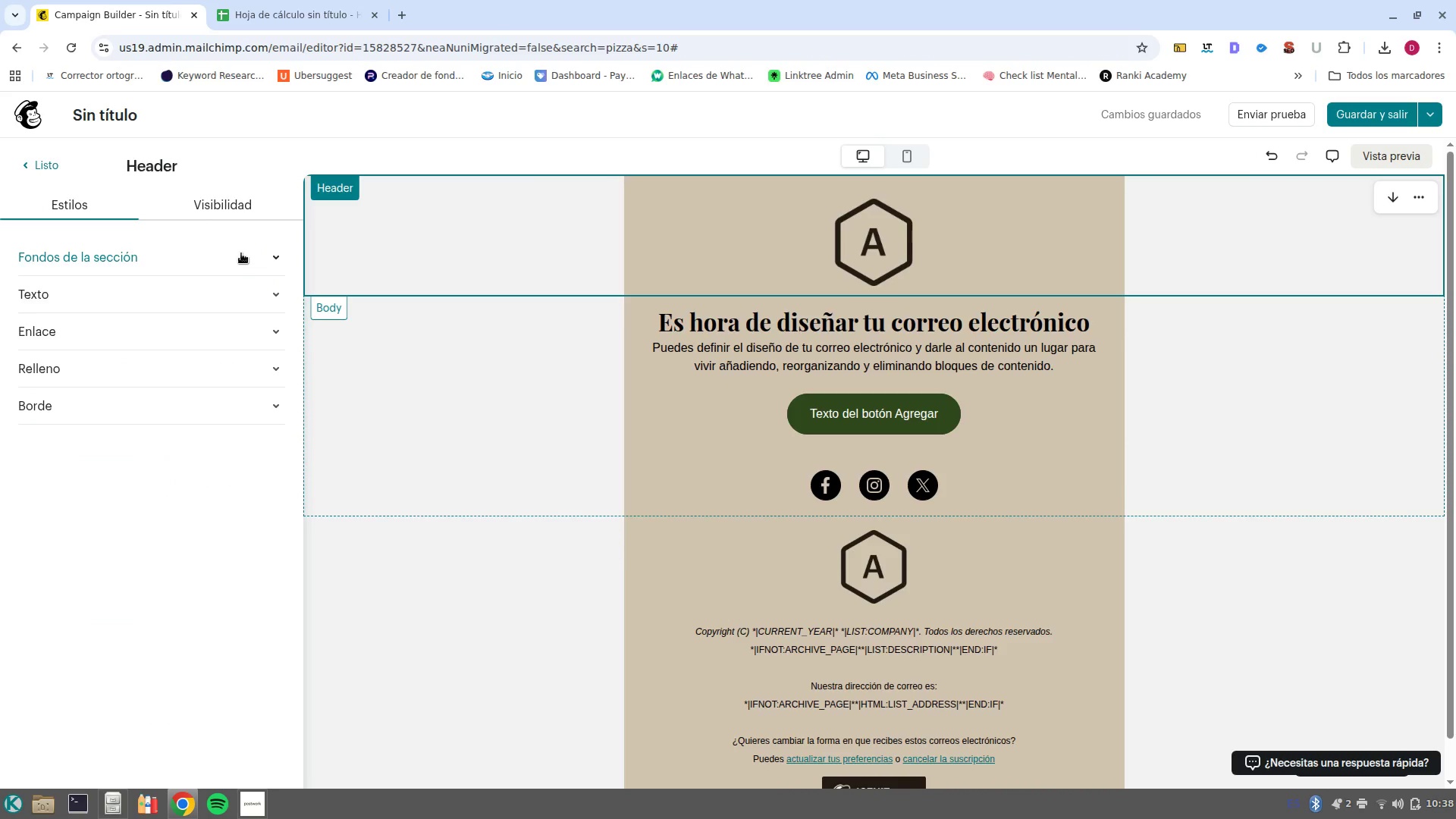 
left_click([268, 264])
 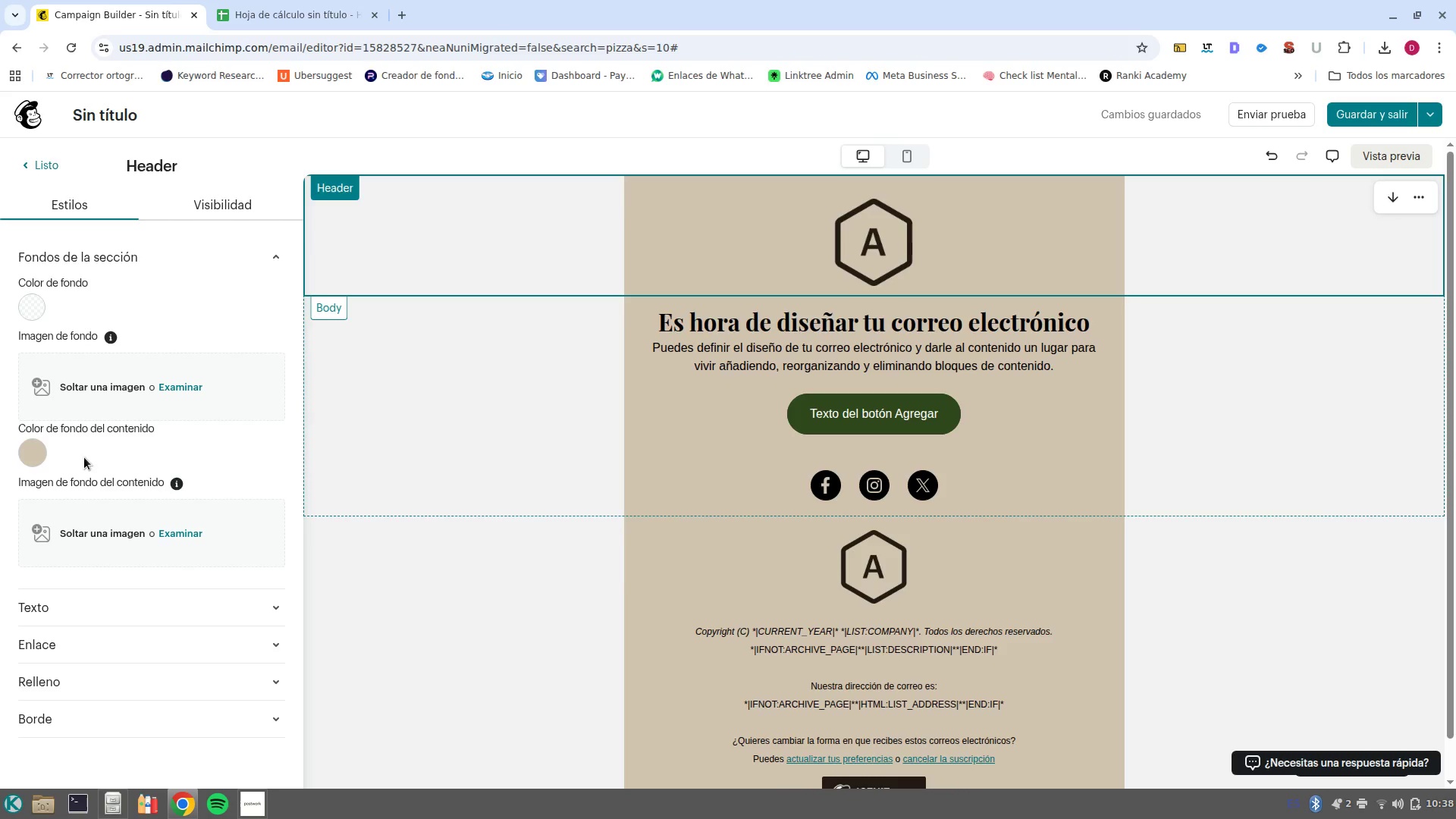 
left_click([33, 448])
 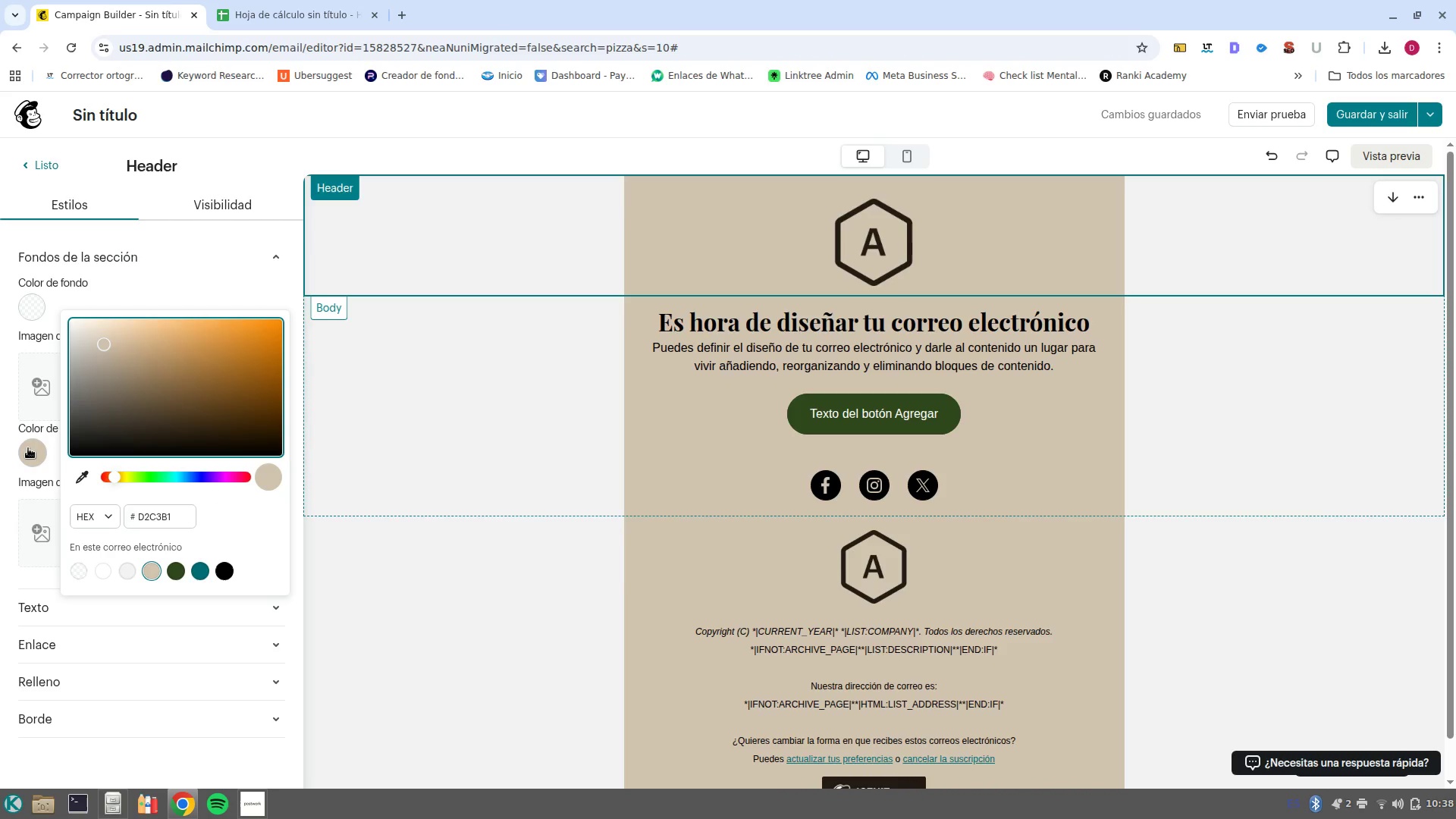 
wait(9.52)
 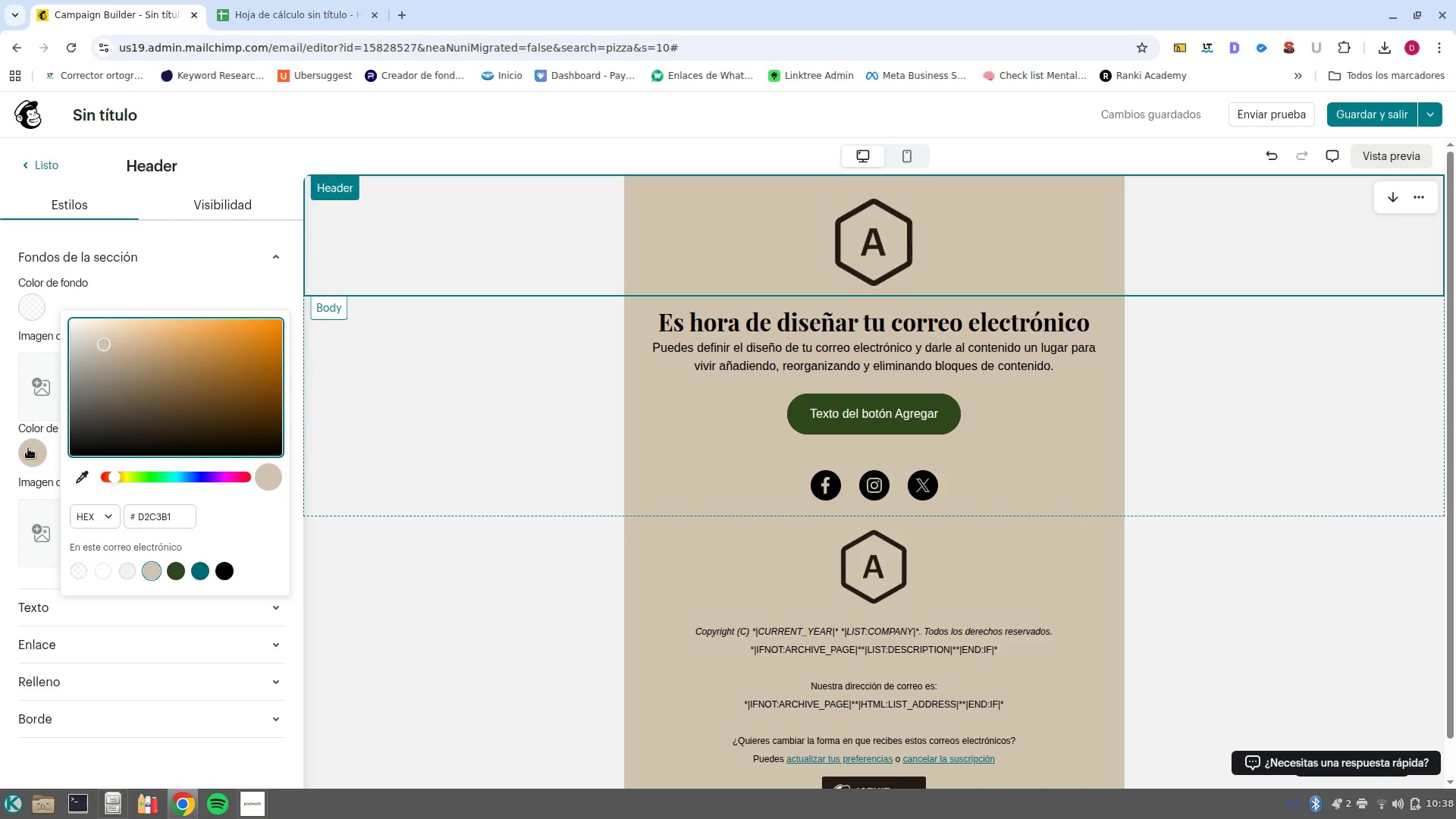 
double_click([157, 519])
 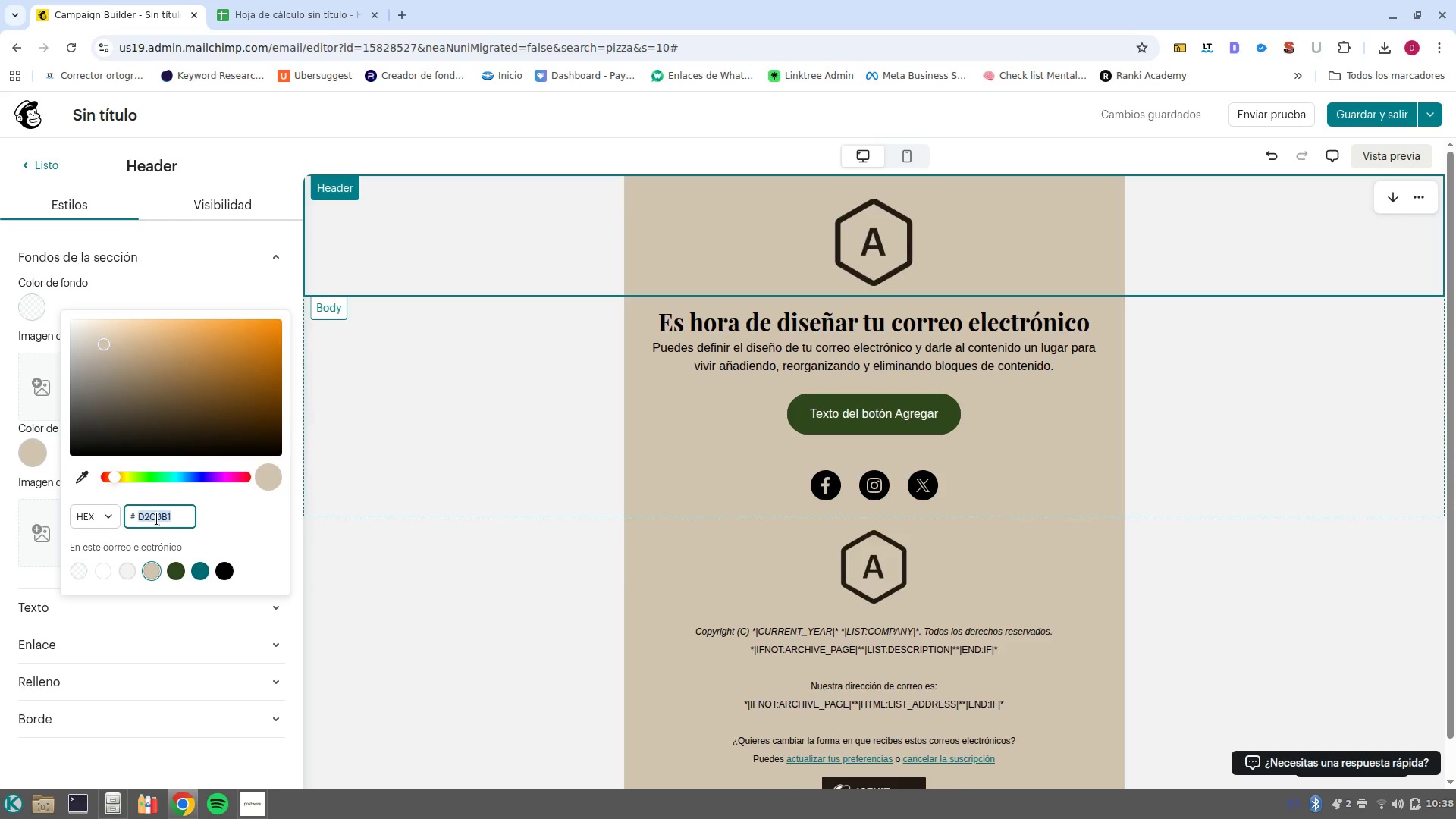 
triple_click([157, 519])
 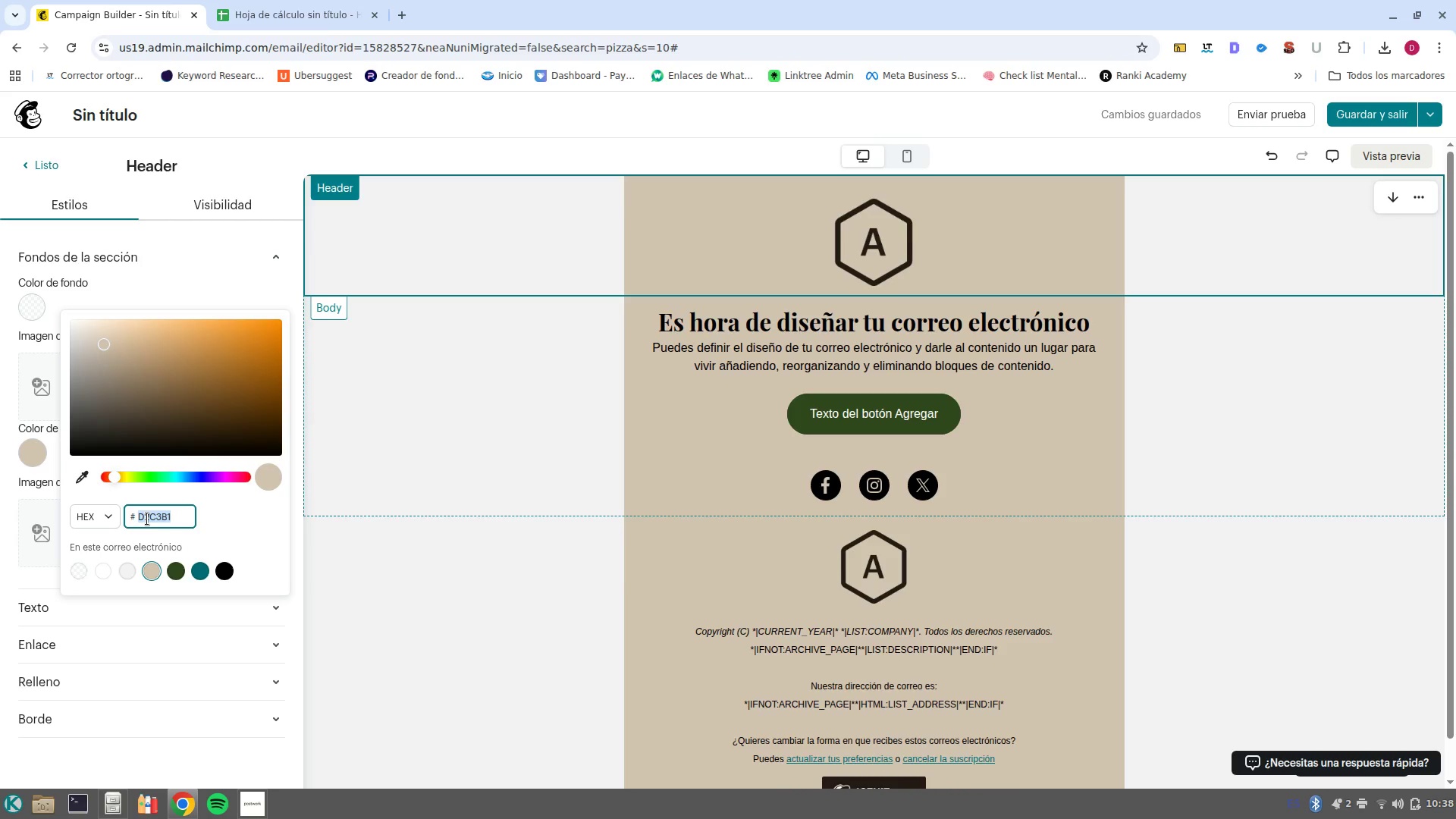 
type(33333)
key(Escape)
 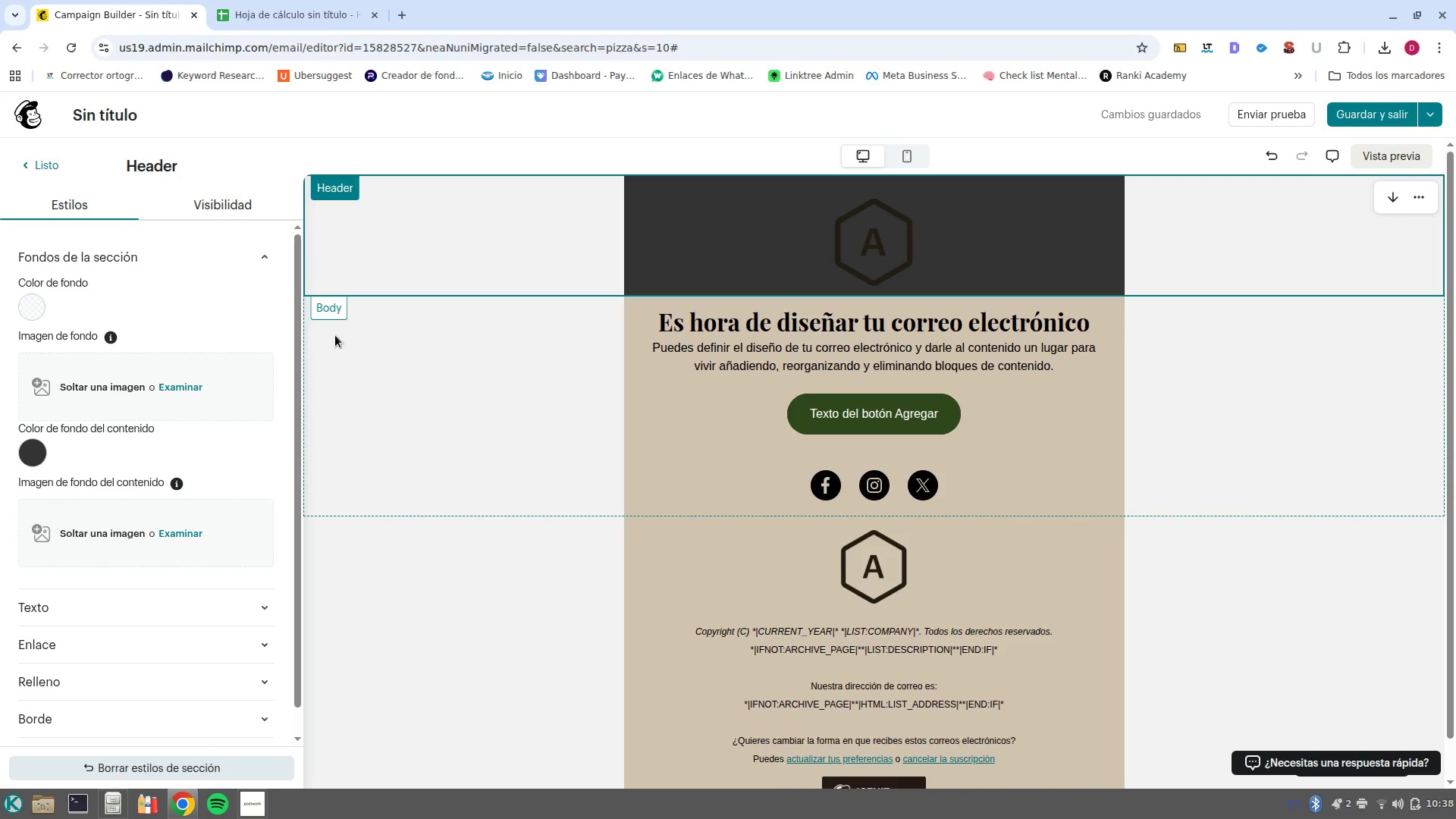 
key(Control+Z)
 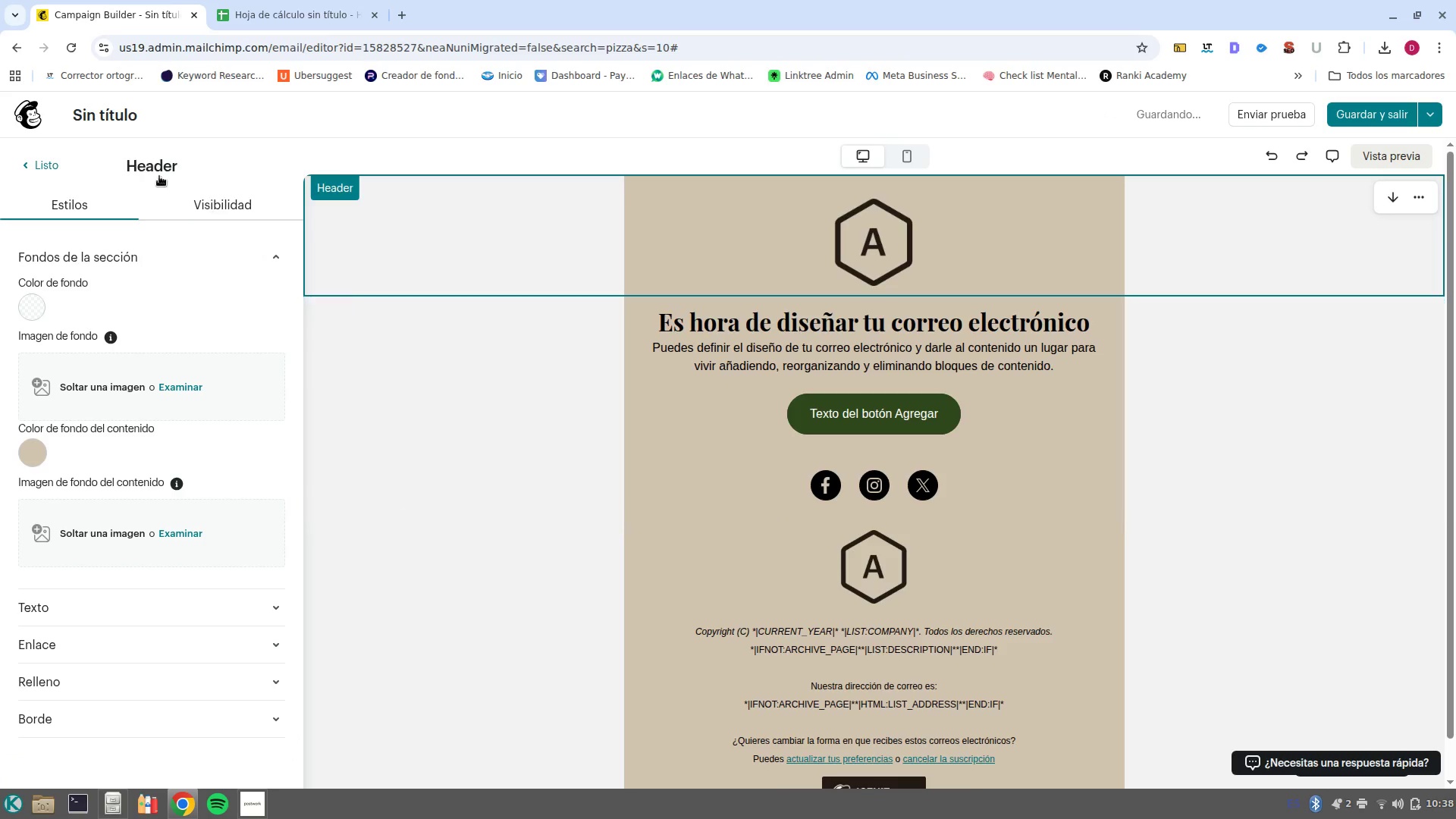 
left_click([229, 209])
 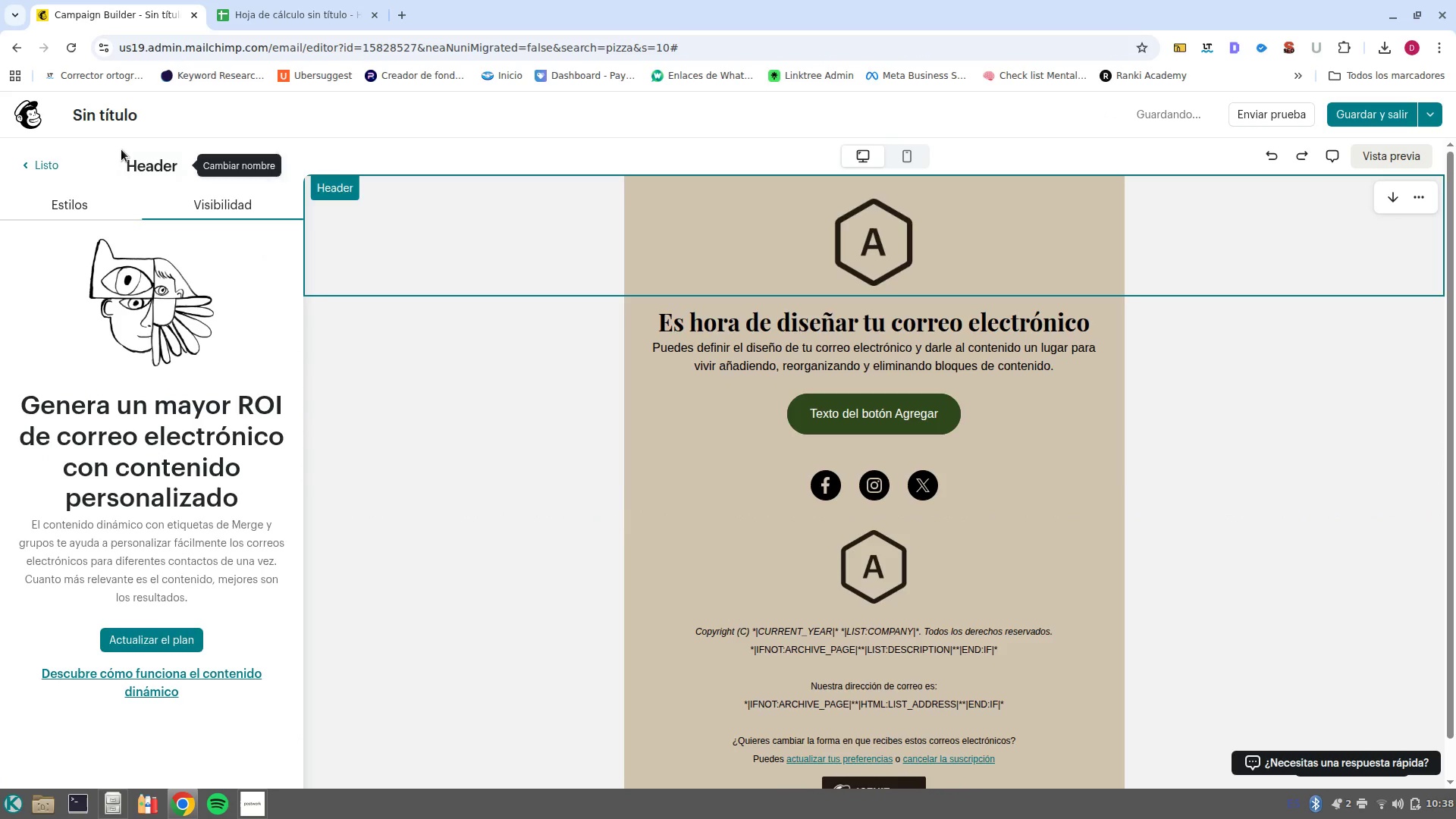 
left_click([21, 177])
 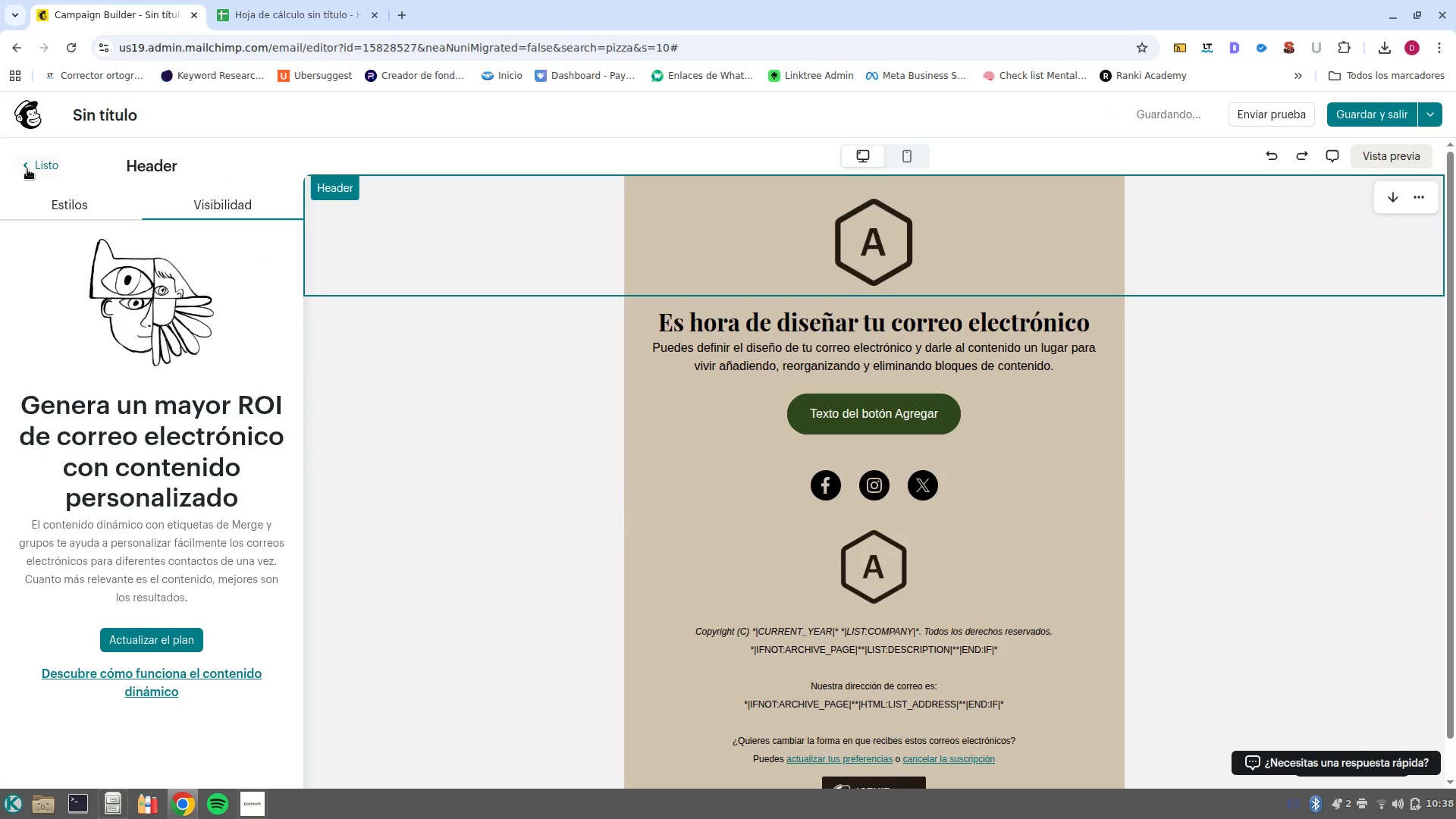 
left_click([27, 168])
 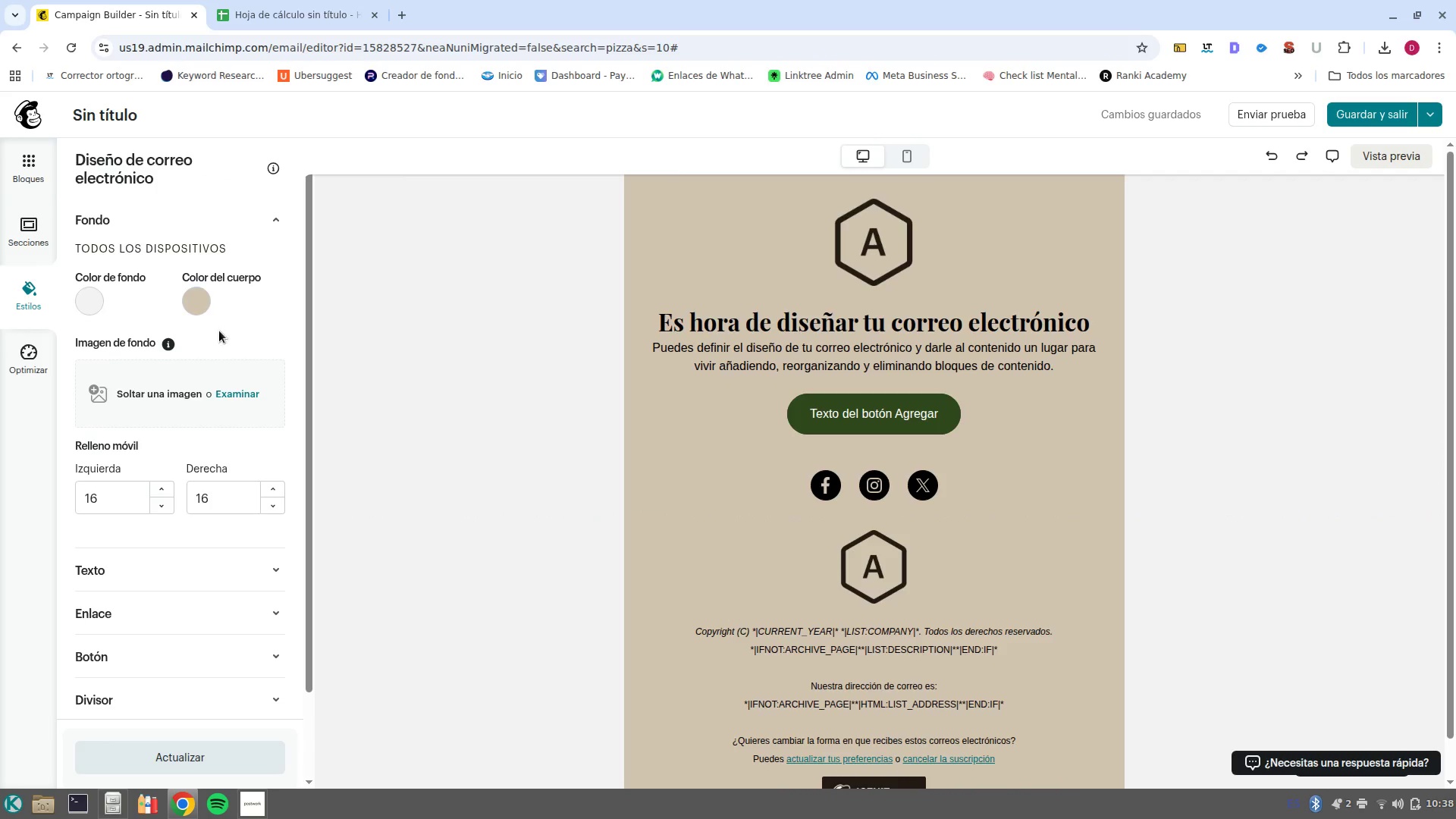 
left_click([192, 307])
 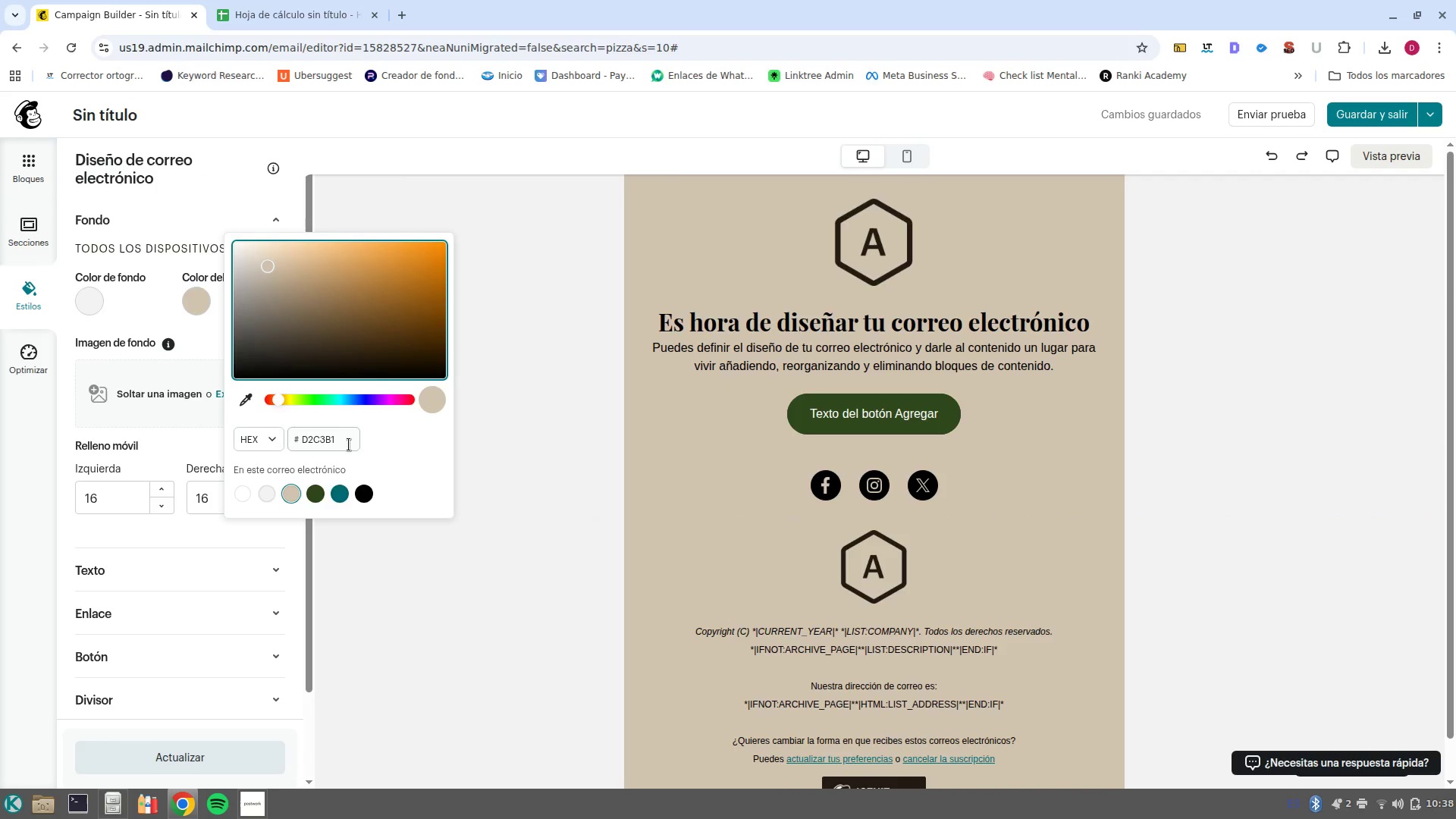 
double_click([349, 444])
 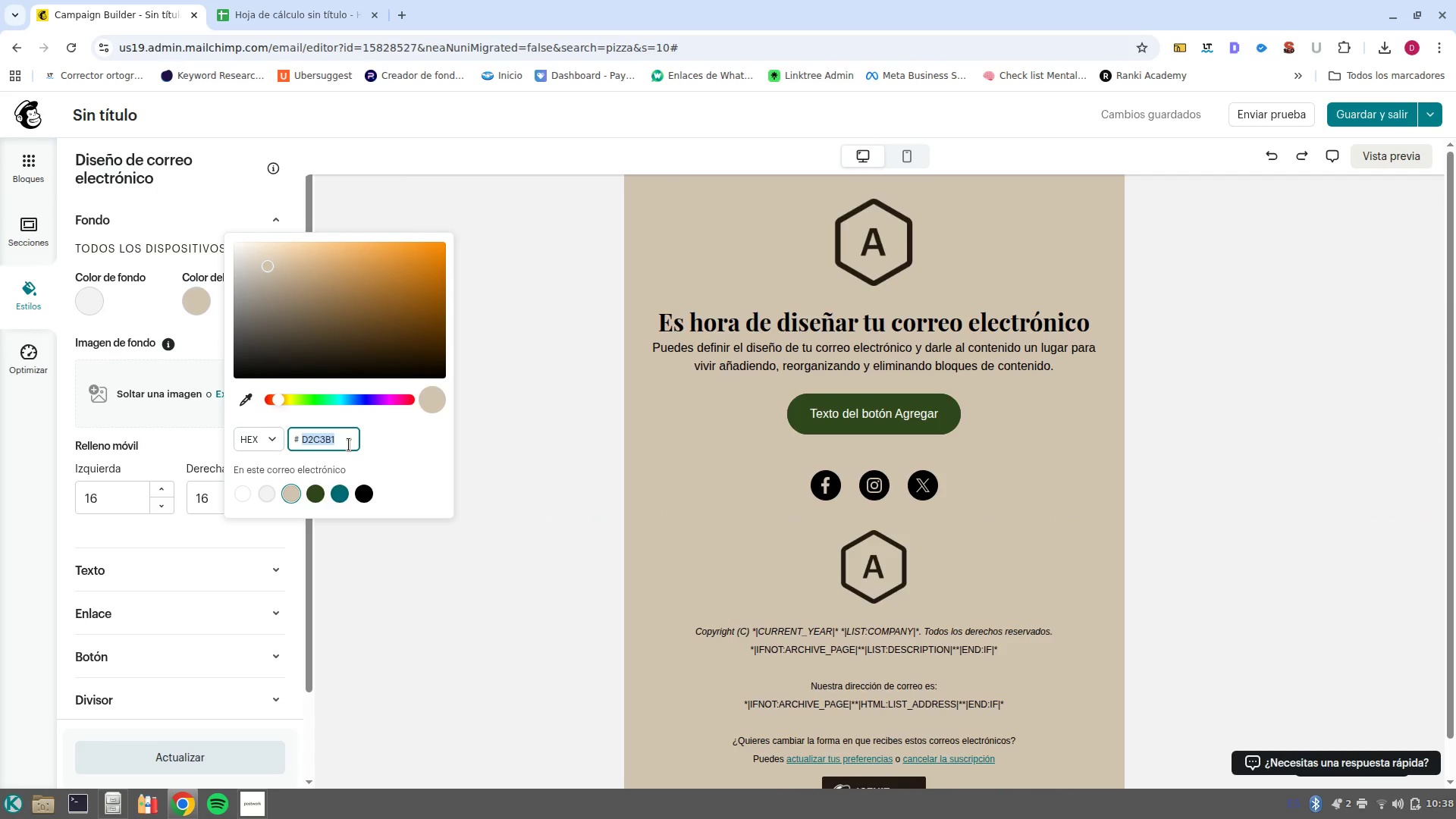 
type(333333)
key(Backspace)
key(Backspace)
 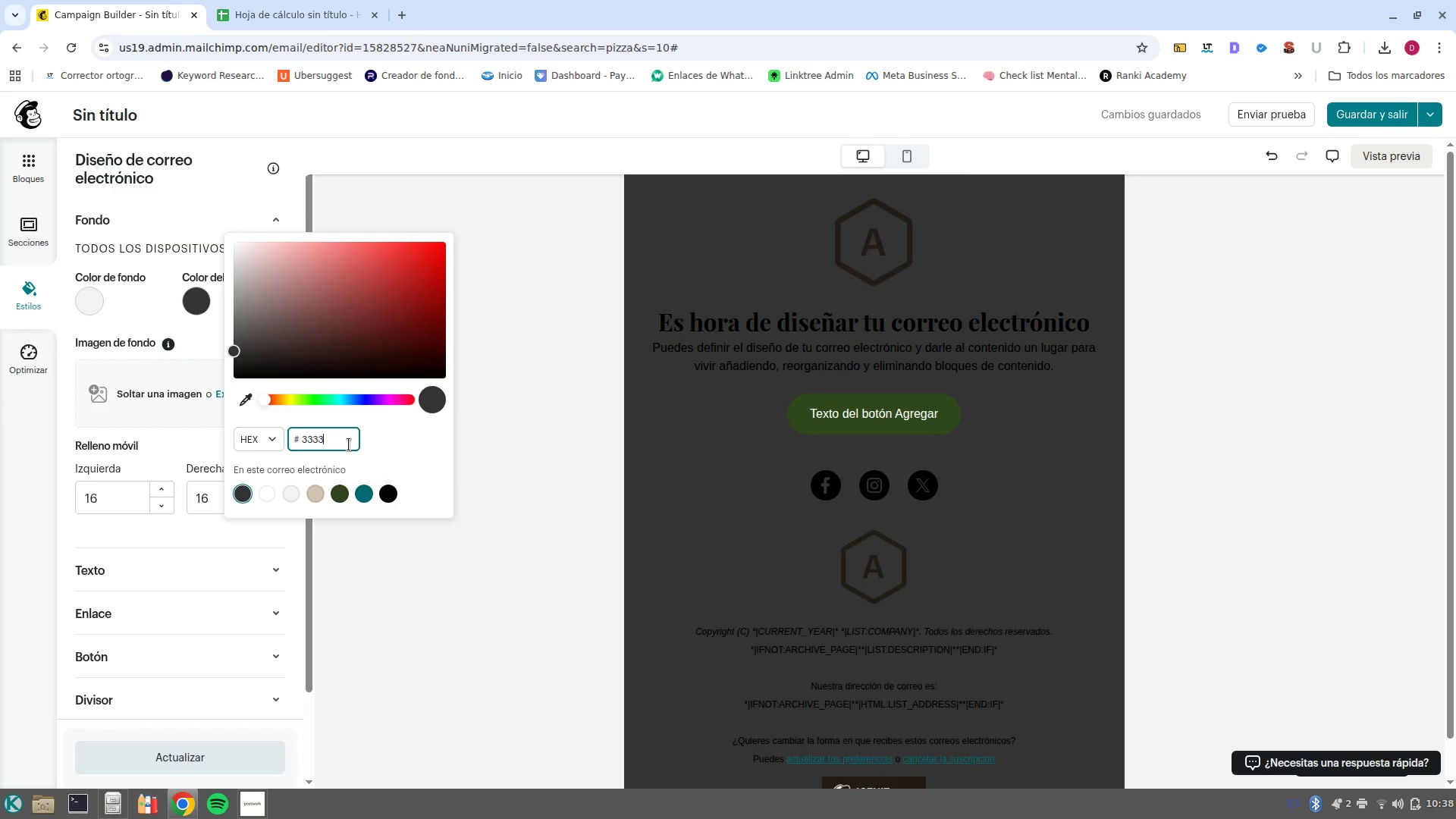 
wait(6.87)
 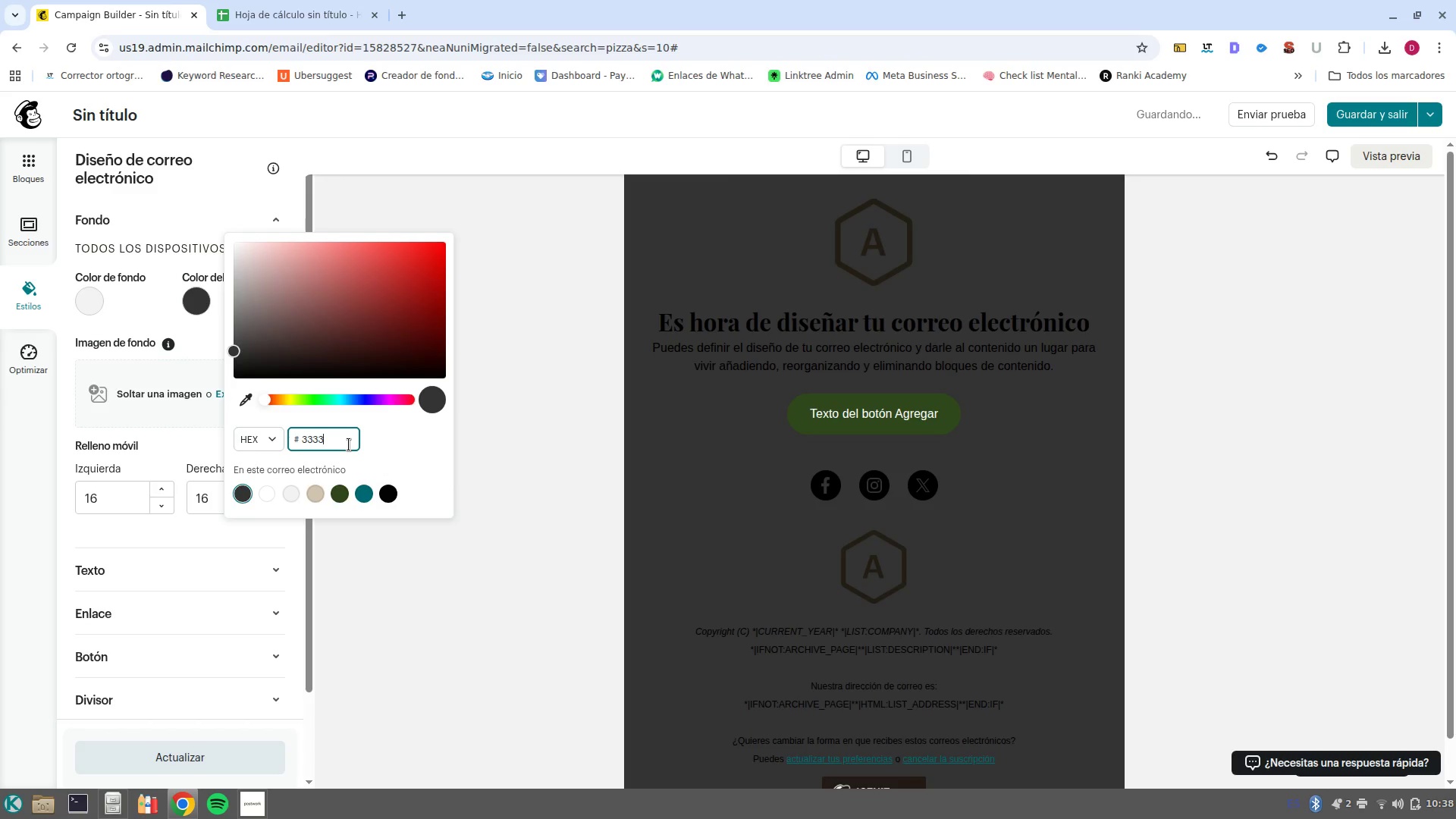 
type(33)
 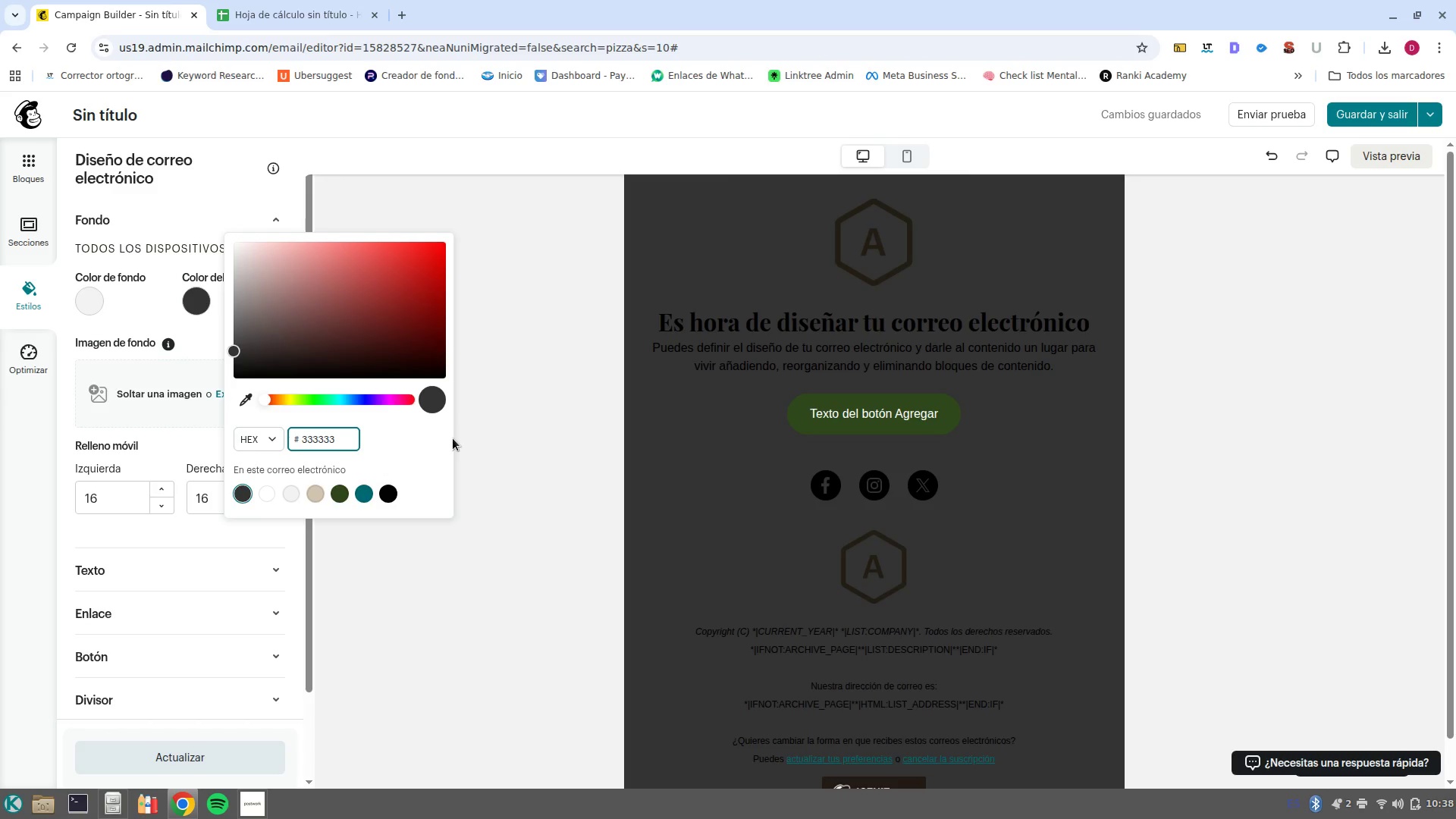 
wait(7.59)
 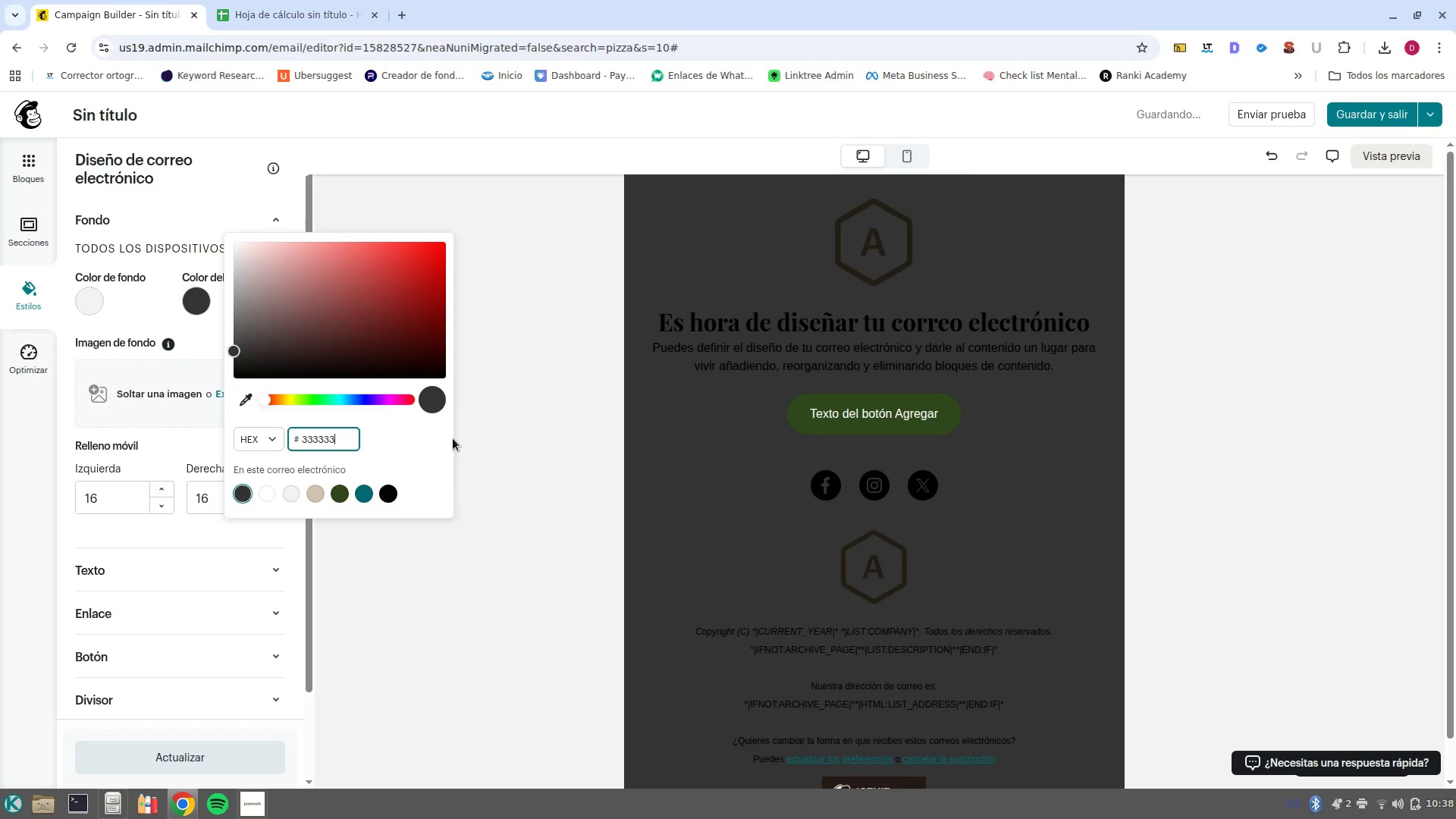 
left_click([453, 438])
 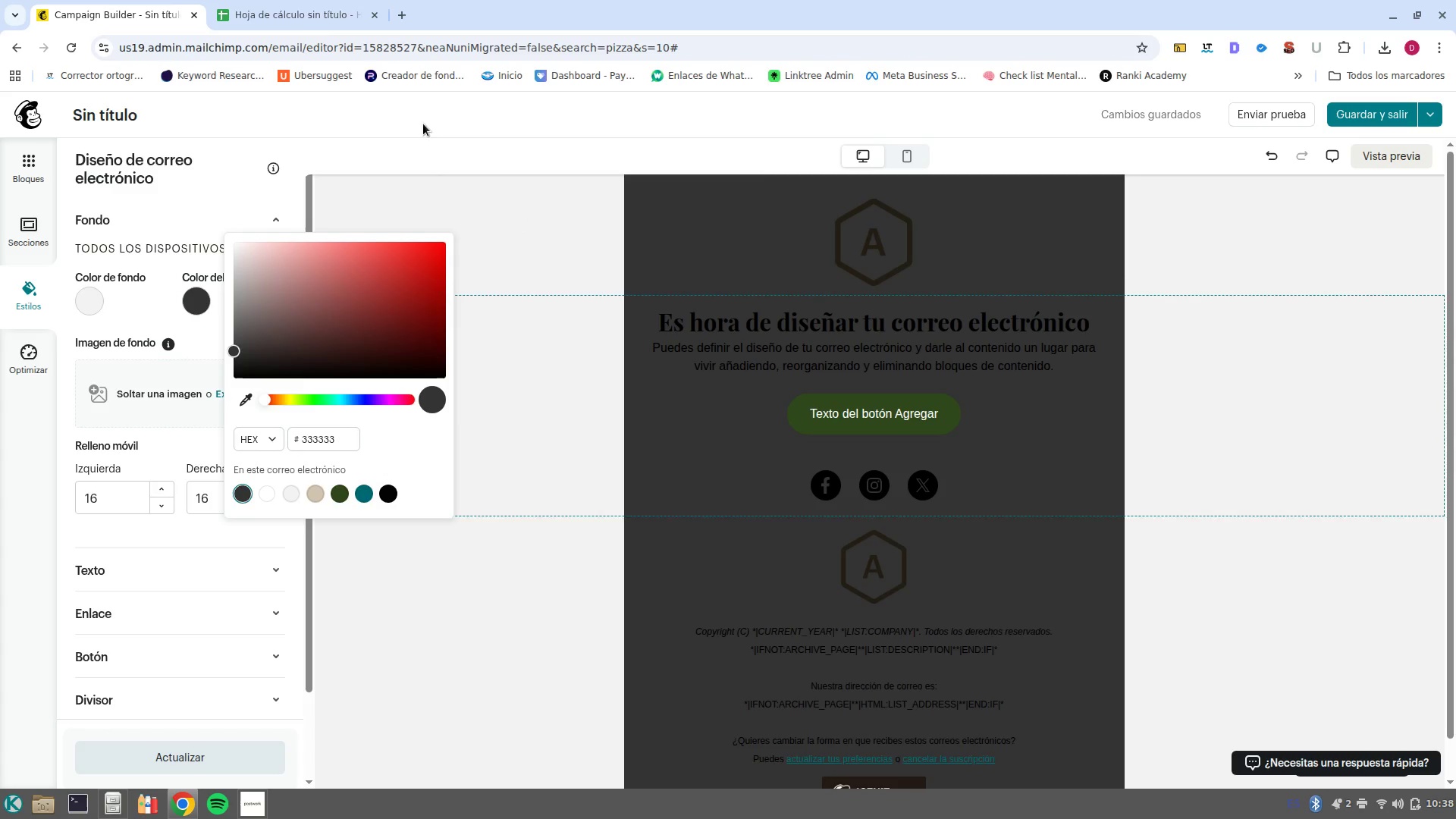 
left_click([535, 224])
 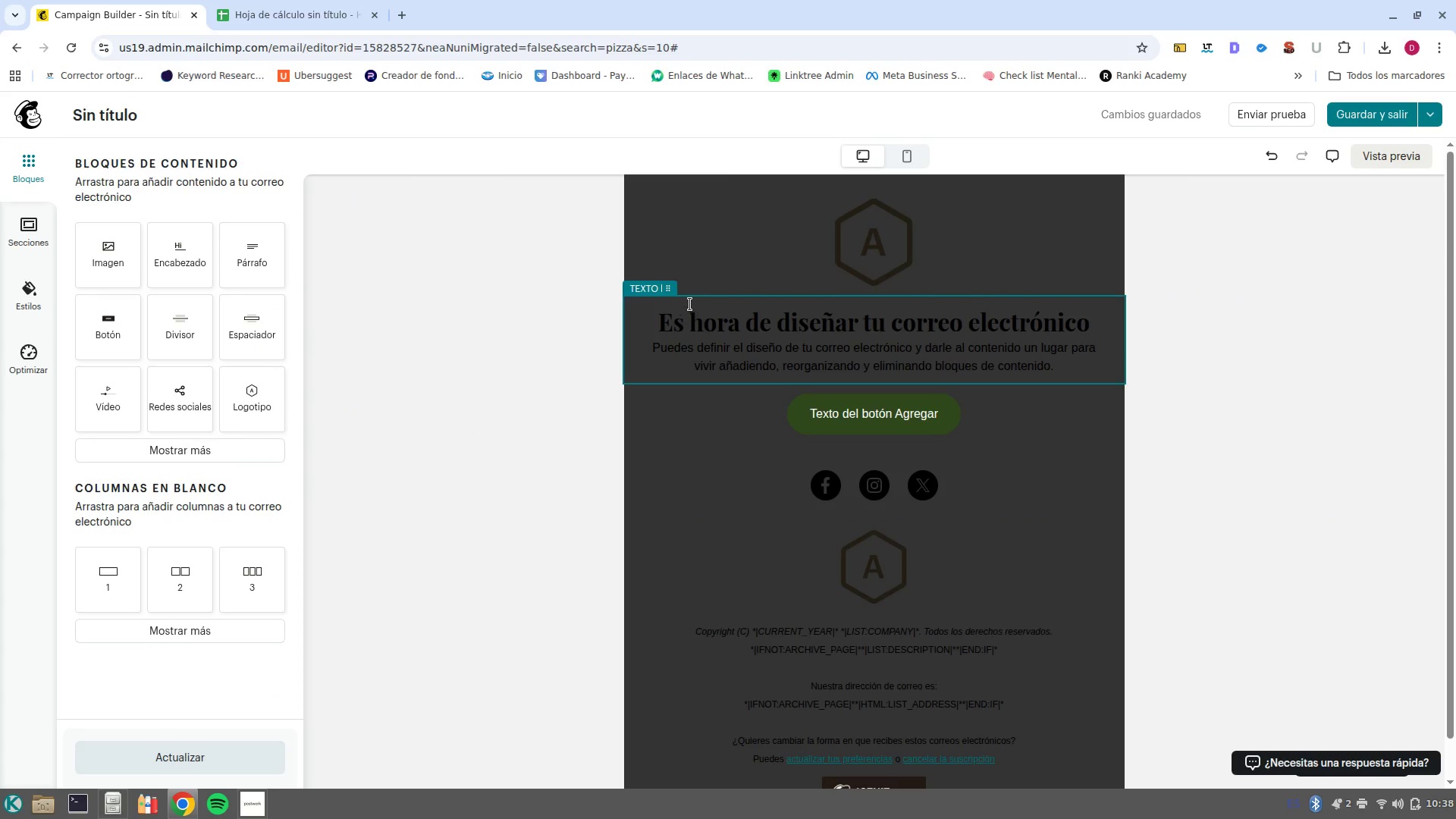 
left_click_drag(start_coordinate=[657, 312], to_coordinate=[1072, 319])
 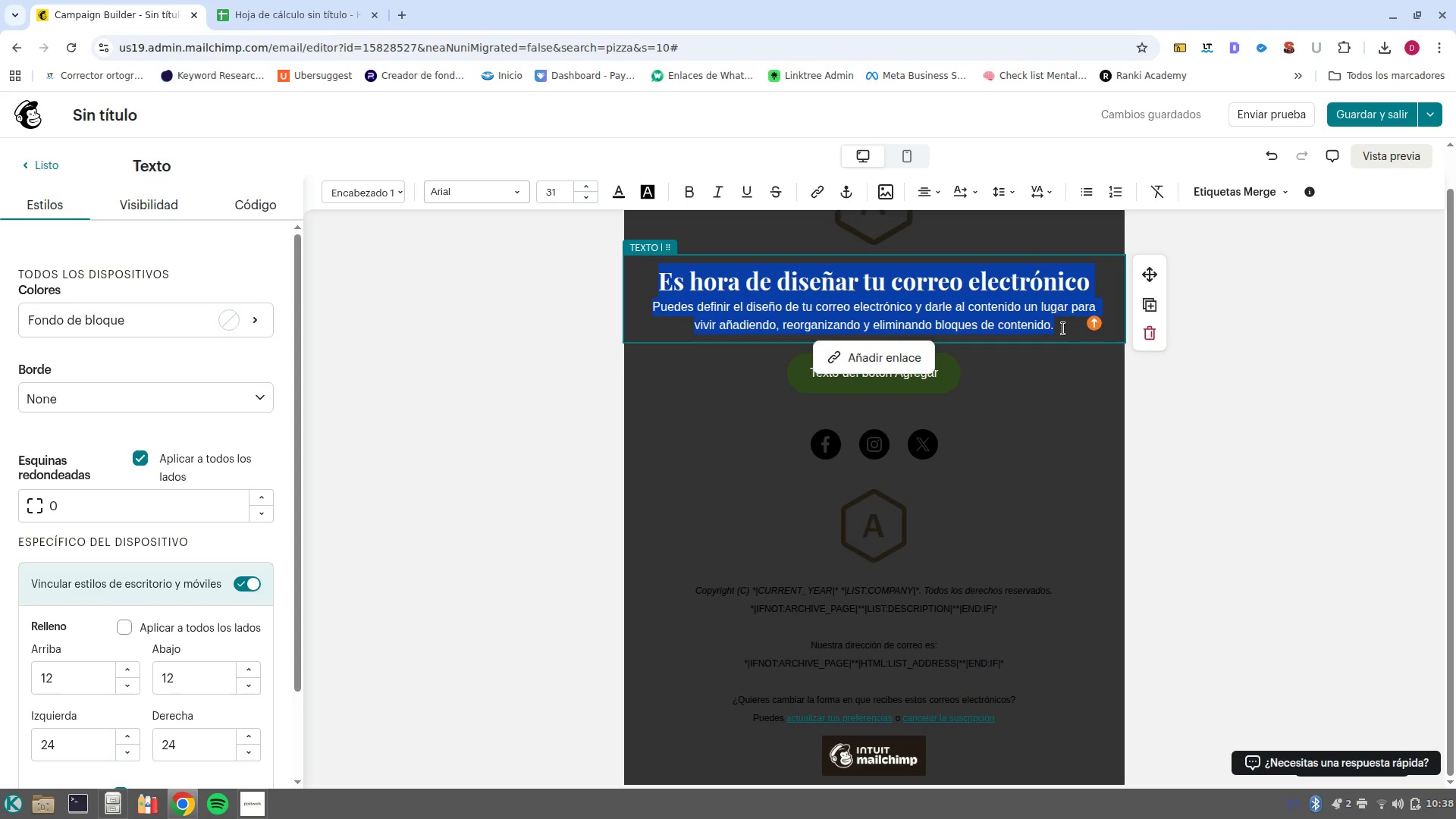 
scroll: coordinate [1009, 650], scroll_direction: down, amount: 7.0
 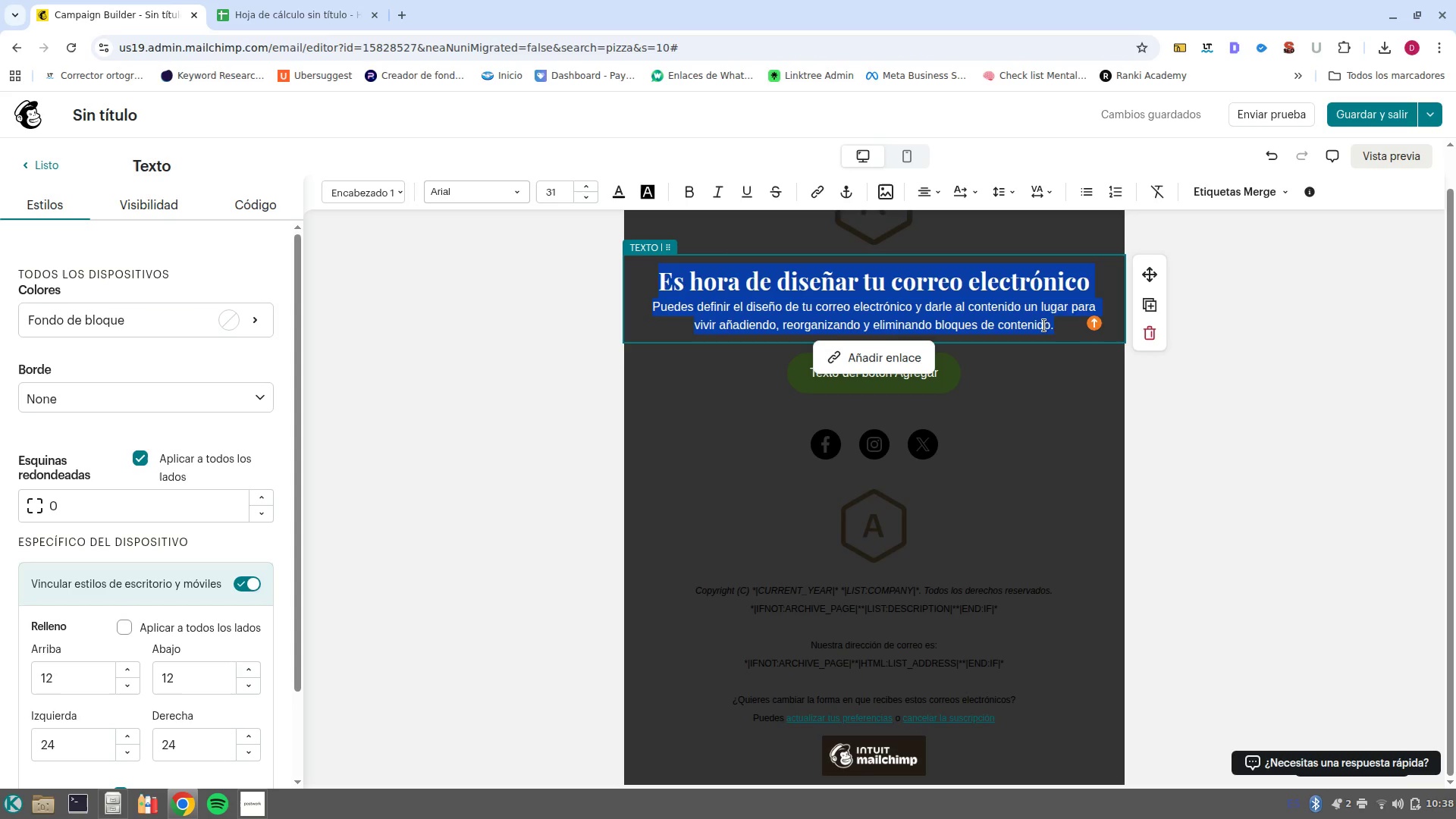 
left_click([528, 190])
 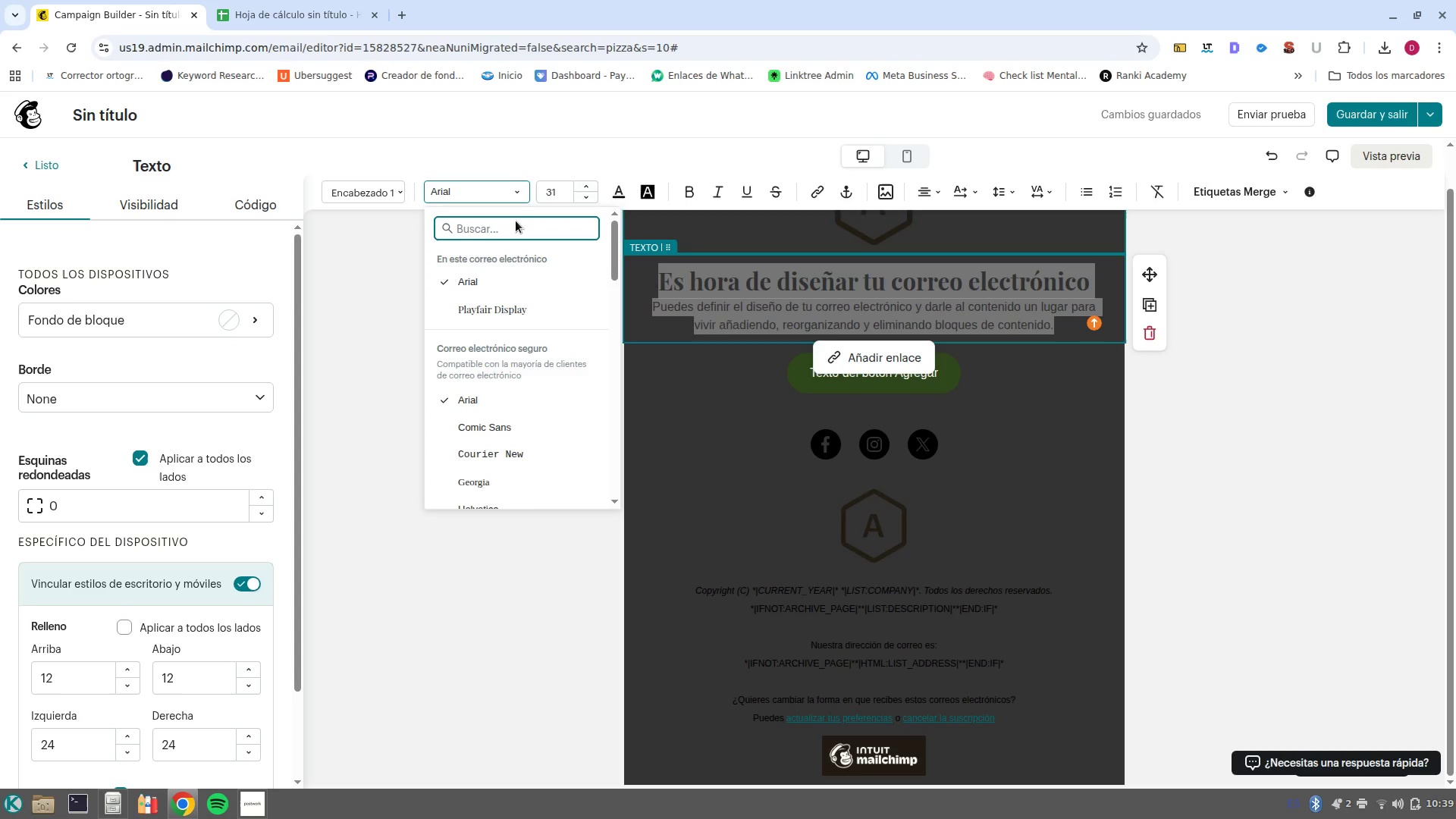 
type(open)
 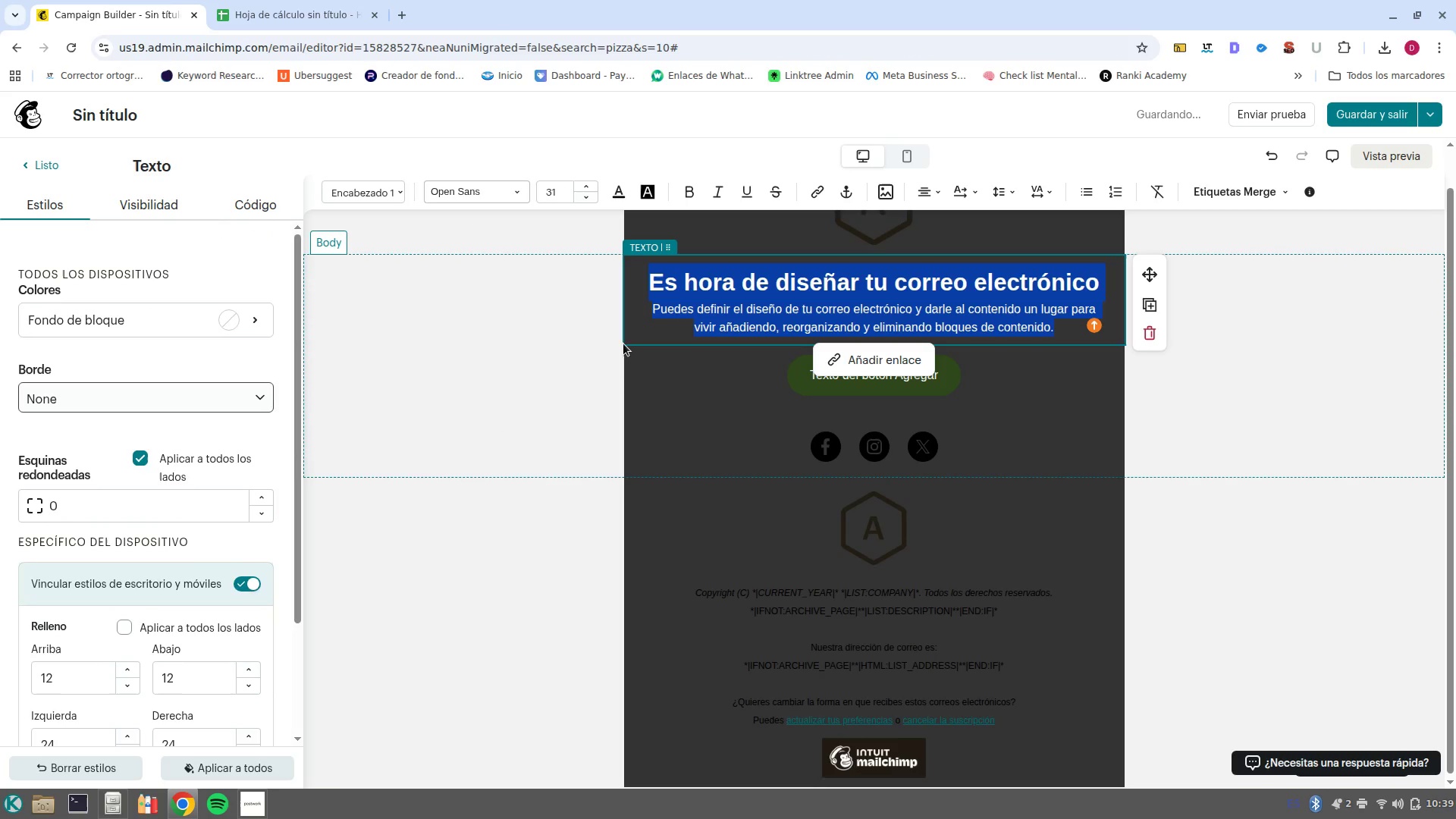 
wait(12.98)
 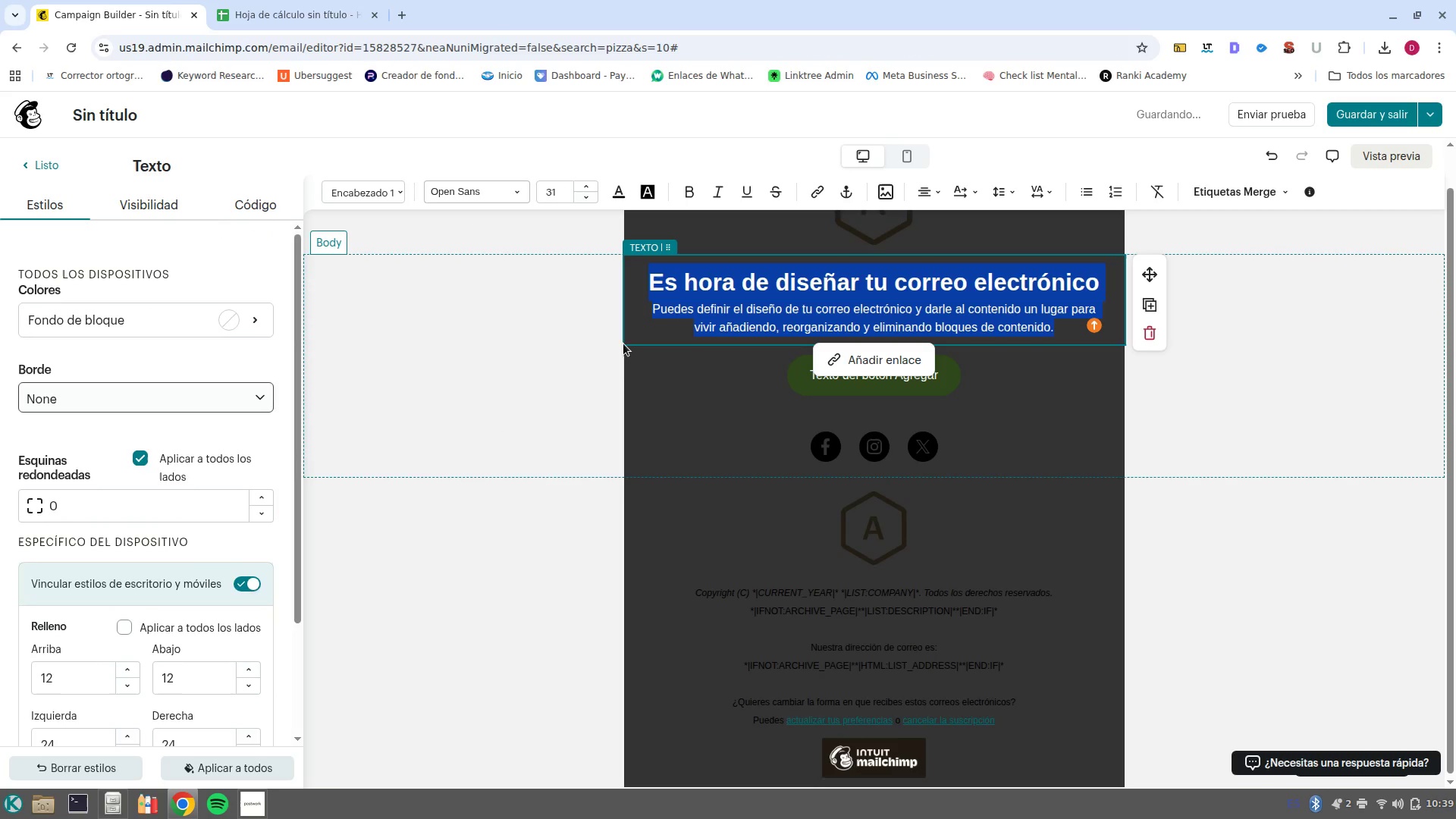 
left_click([624, 190])
 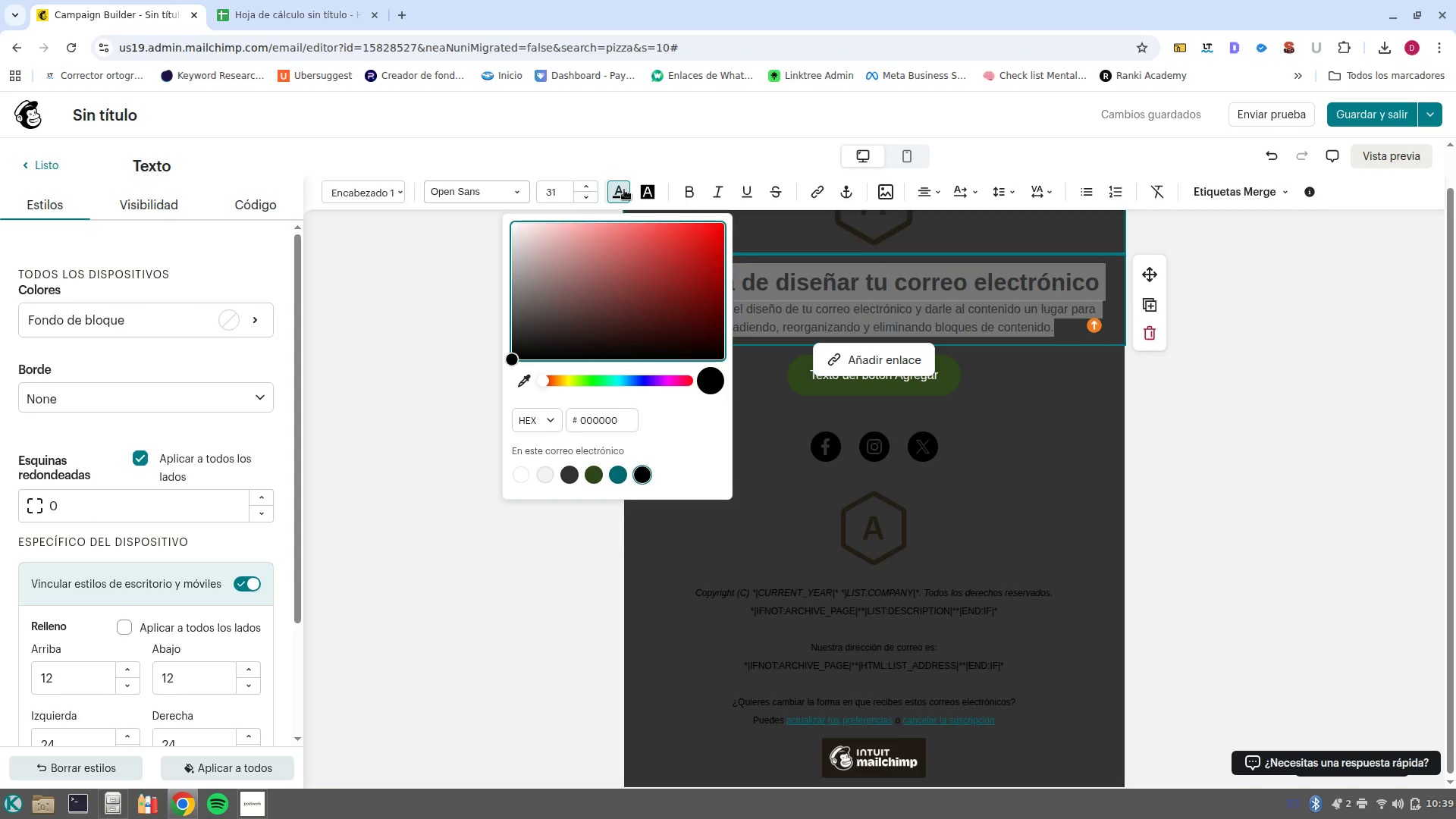 
wait(8.55)
 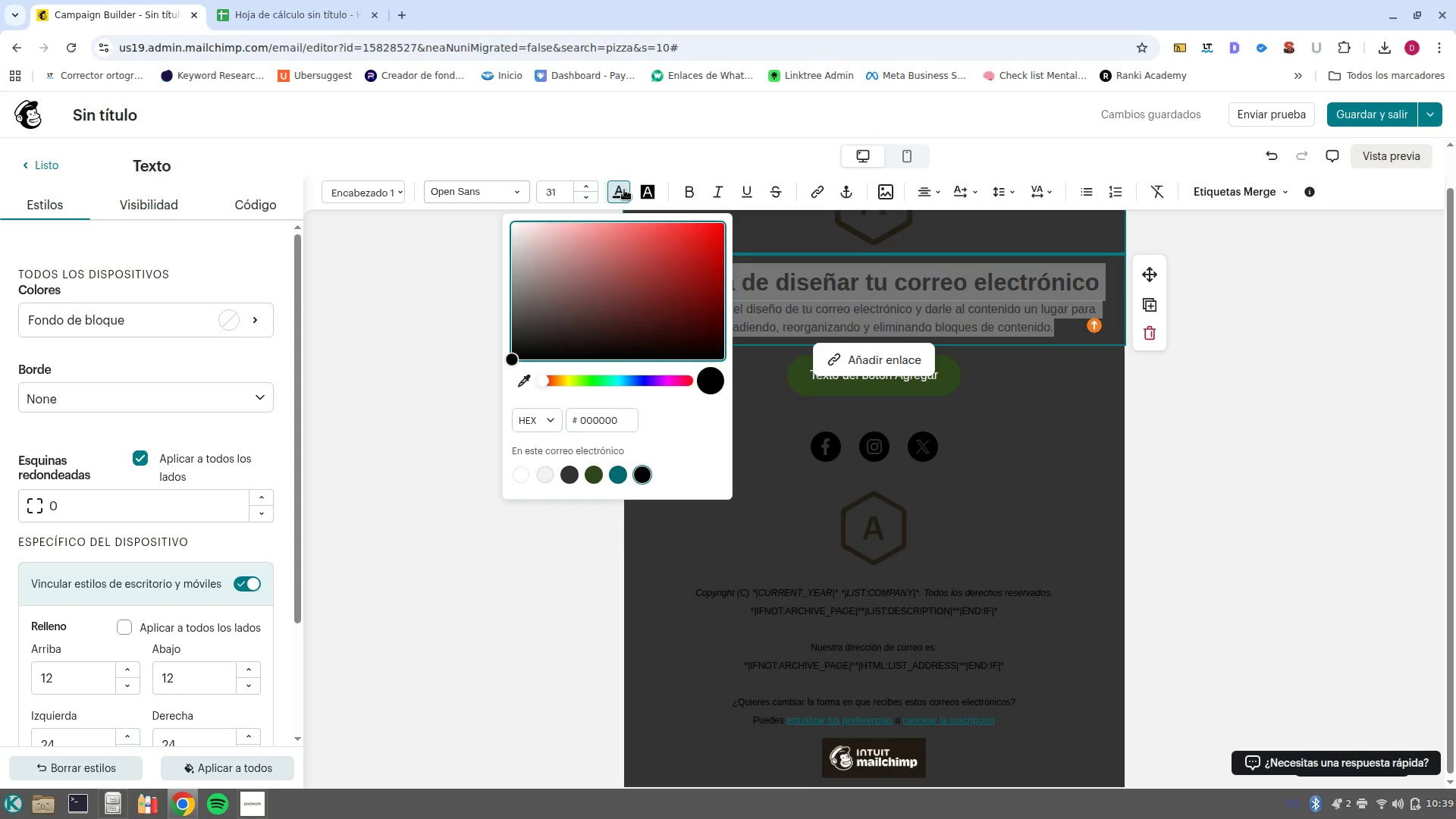 
left_click([524, 473])
 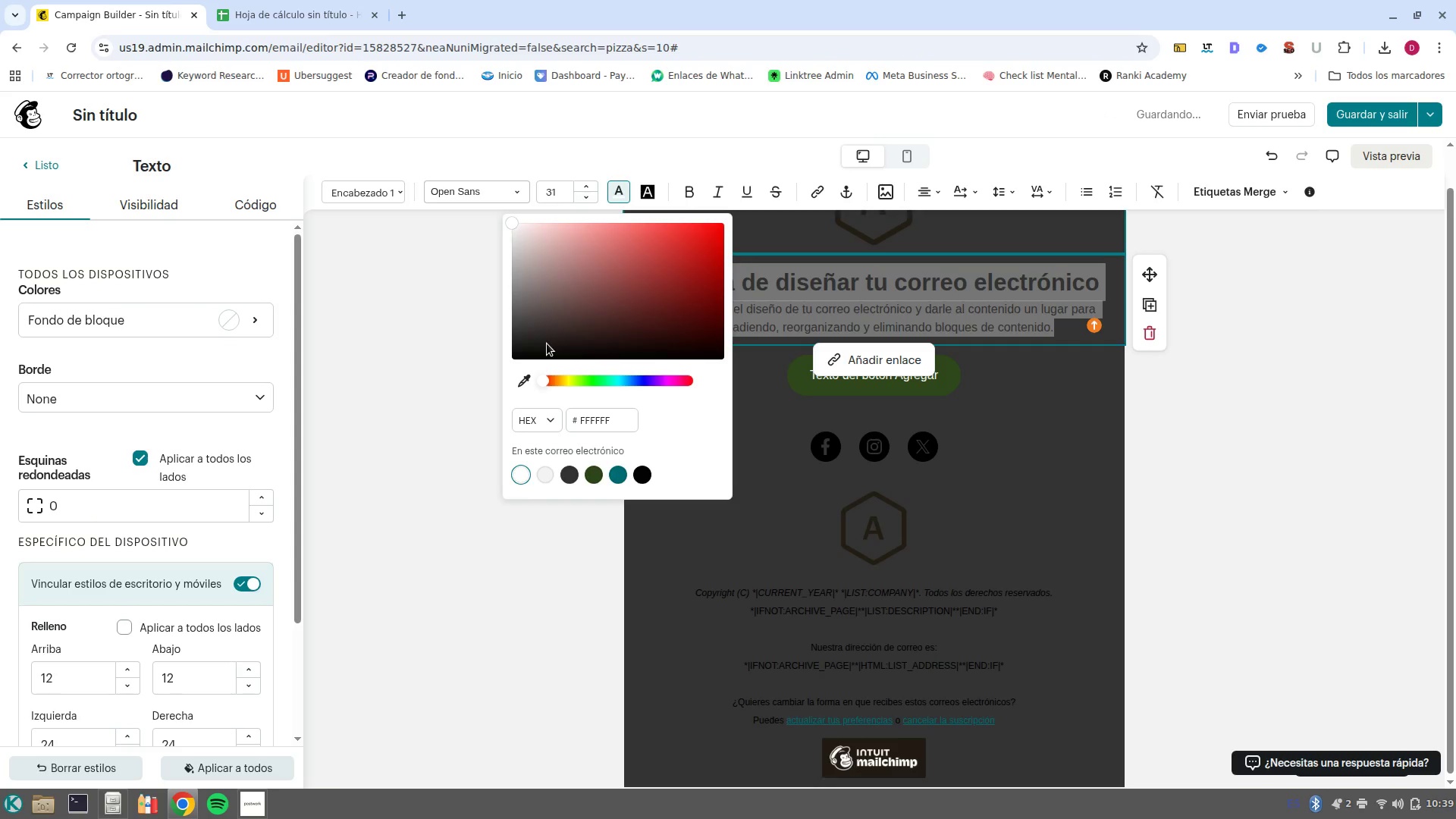 
left_click([746, 403])
 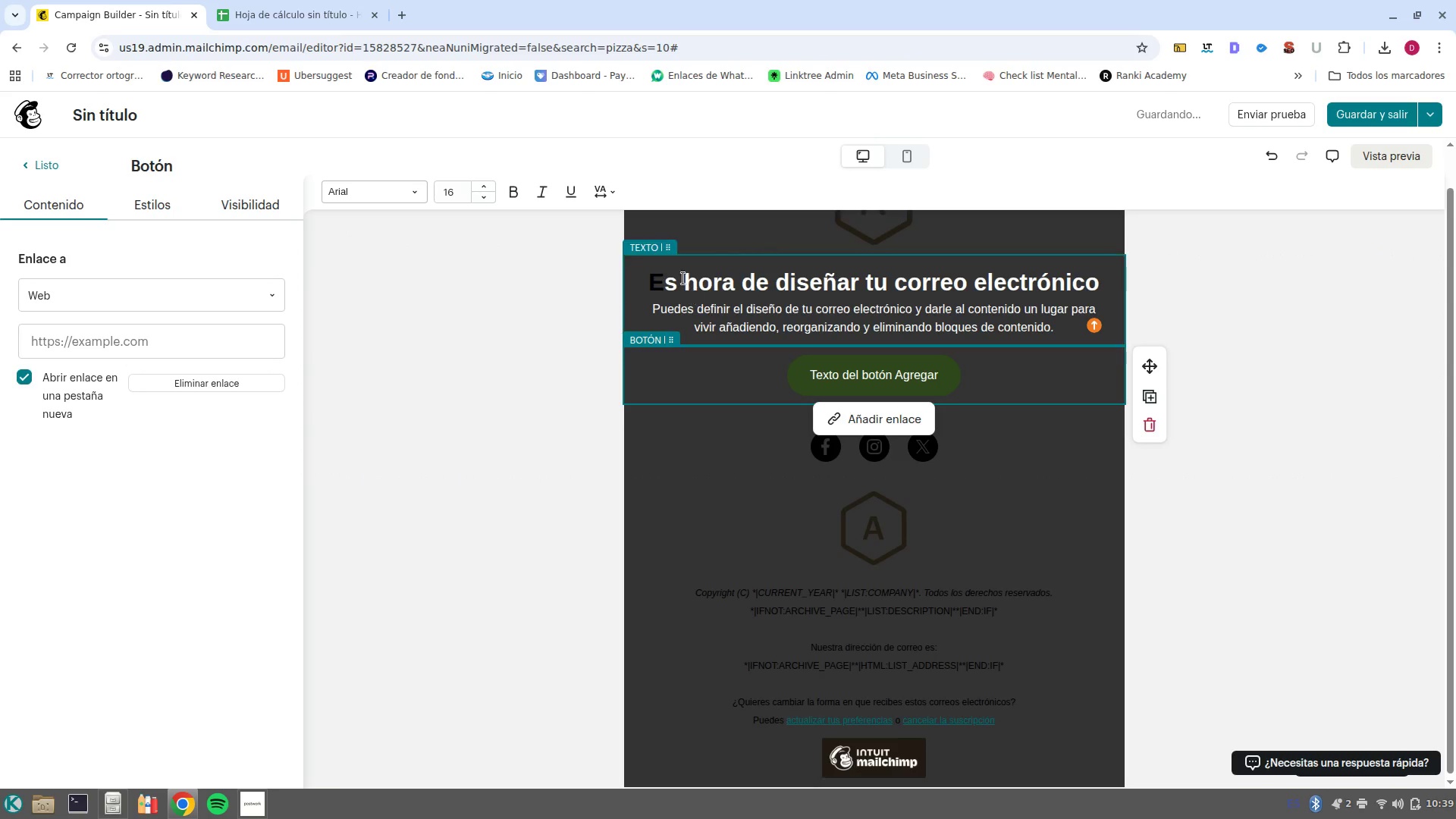 
left_click_drag(start_coordinate=[651, 286], to_coordinate=[642, 289])
 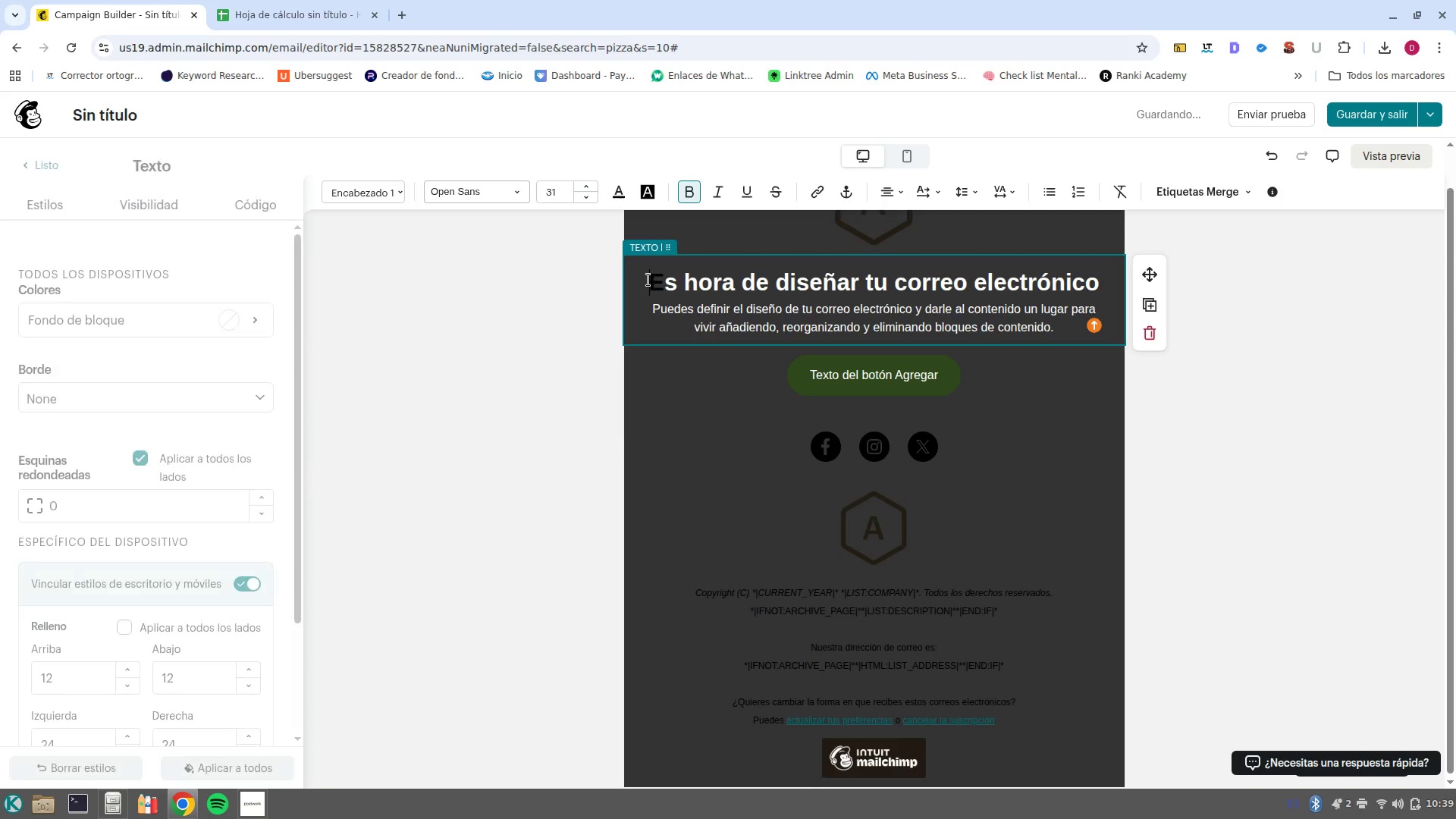 
left_click_drag(start_coordinate=[649, 280], to_coordinate=[670, 280])
 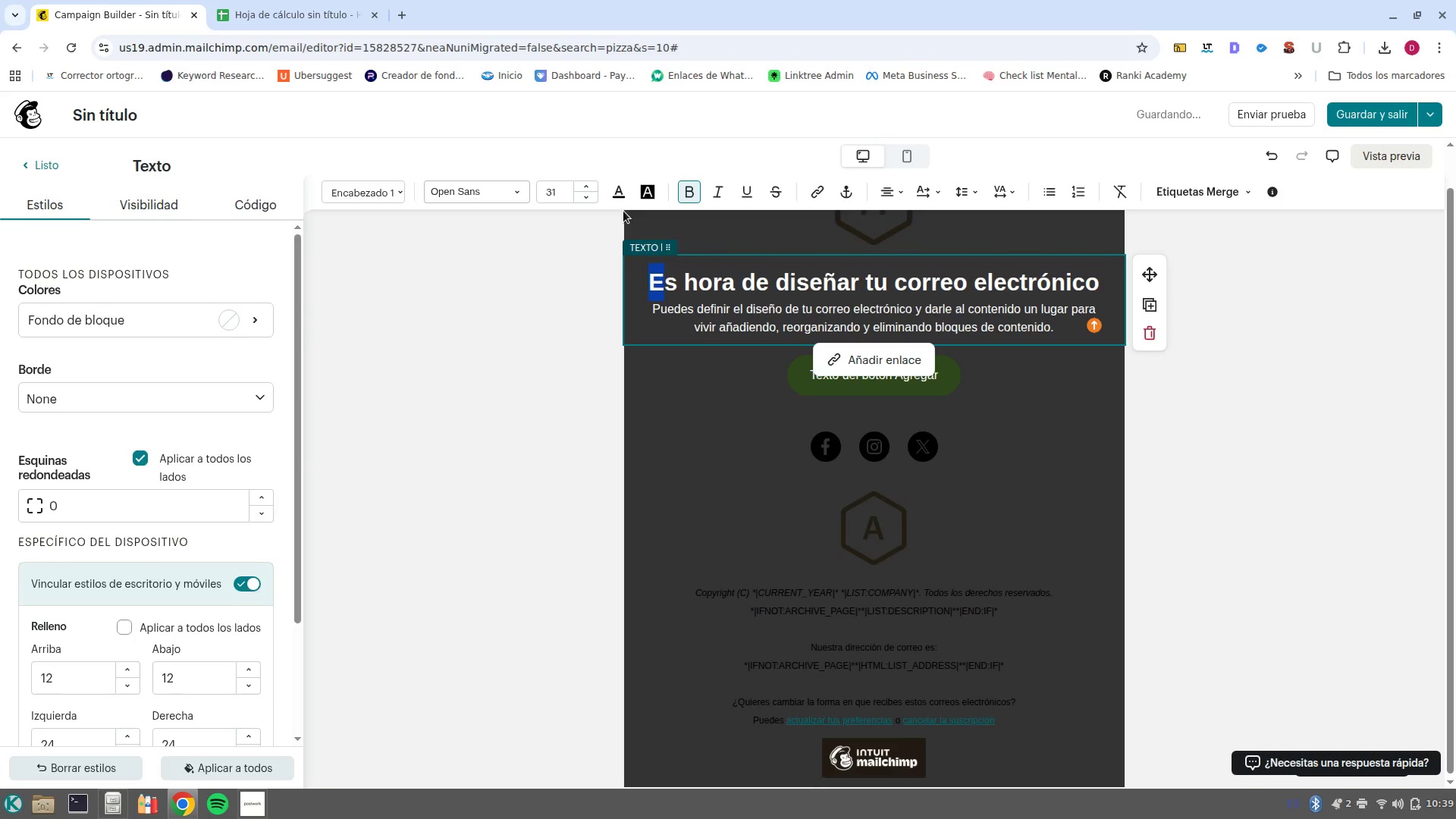 
left_click([613, 204])
 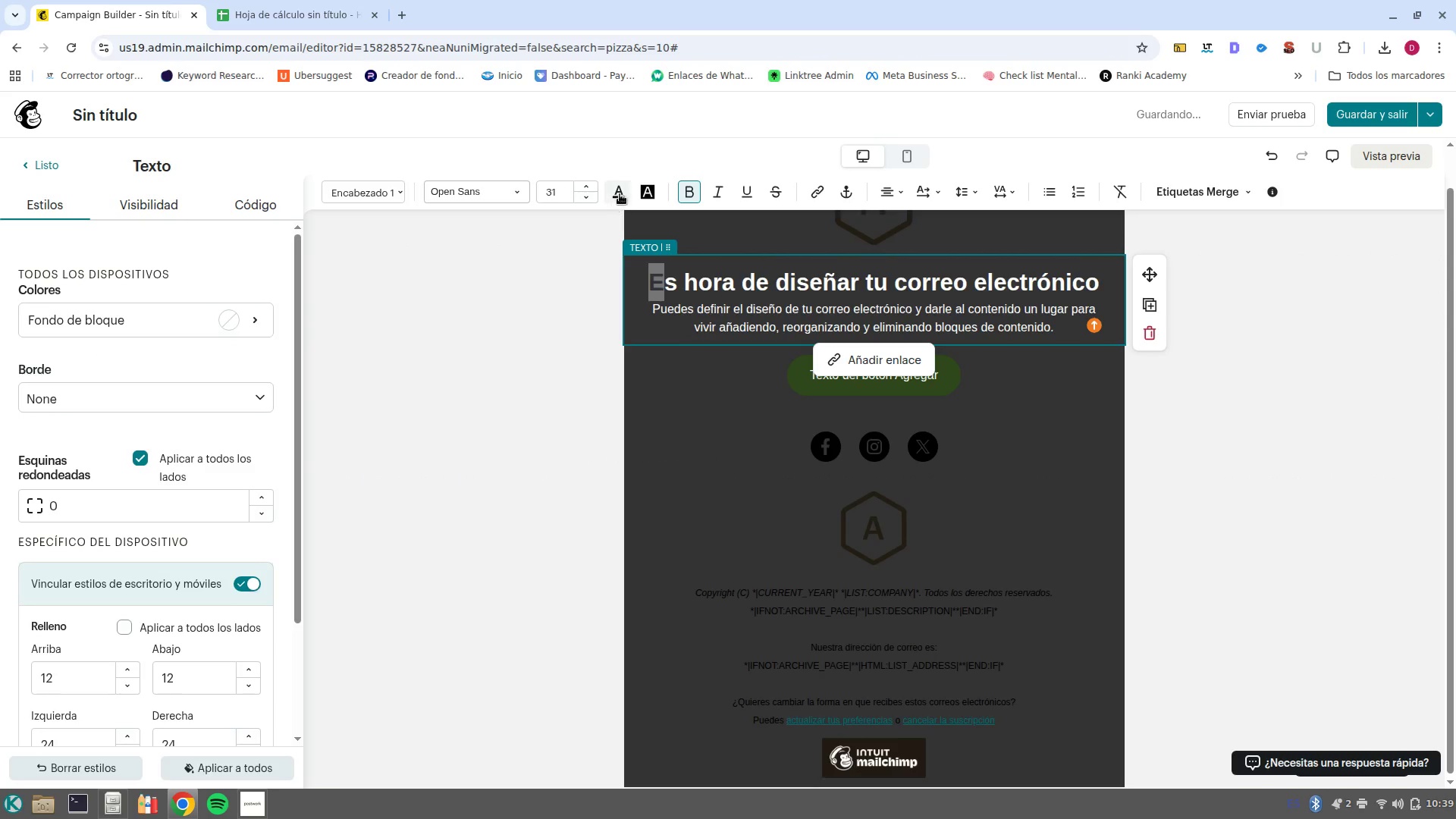 
left_click([620, 193])
 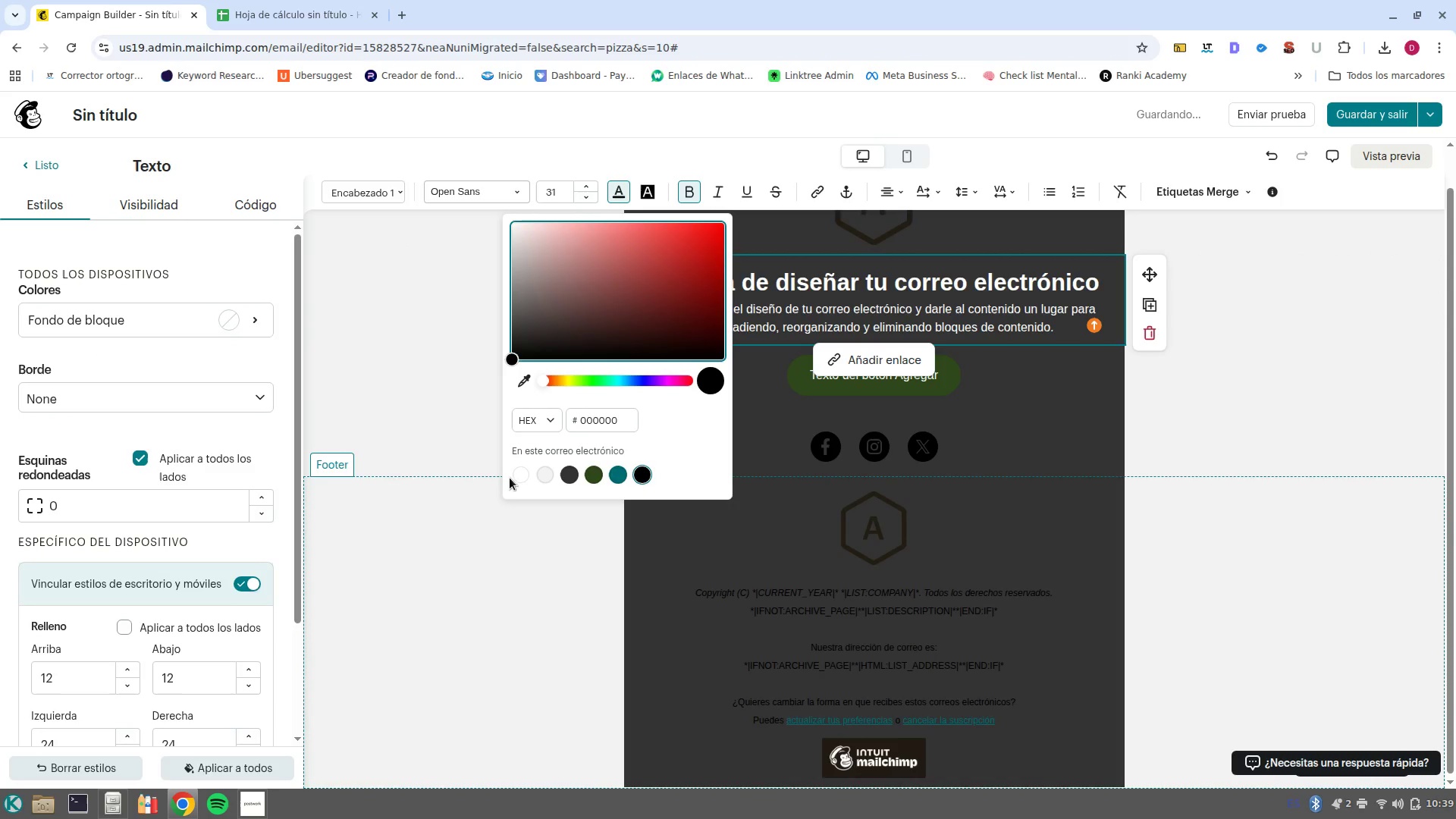 
left_click([519, 474])
 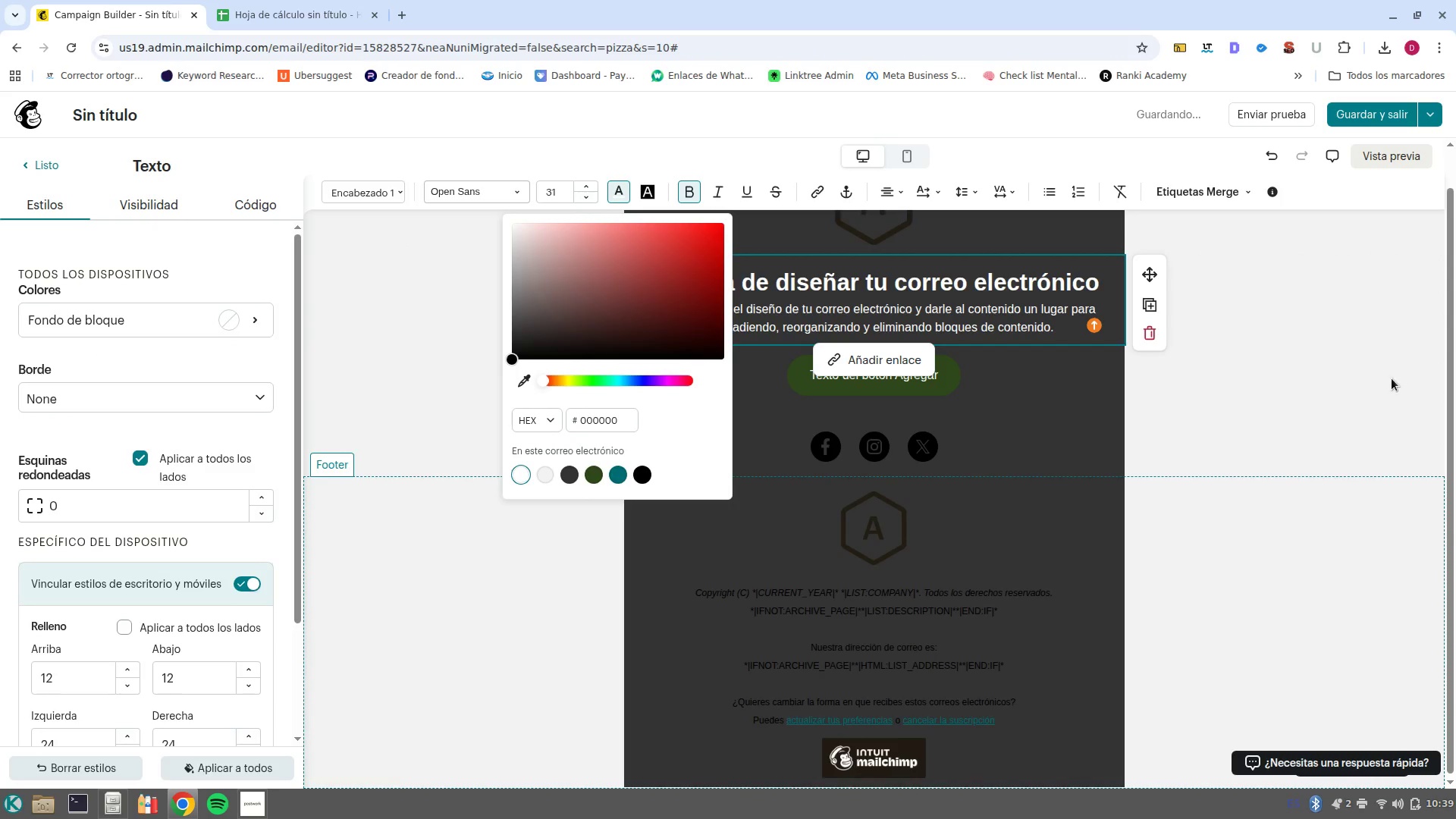 
left_click([1377, 378])
 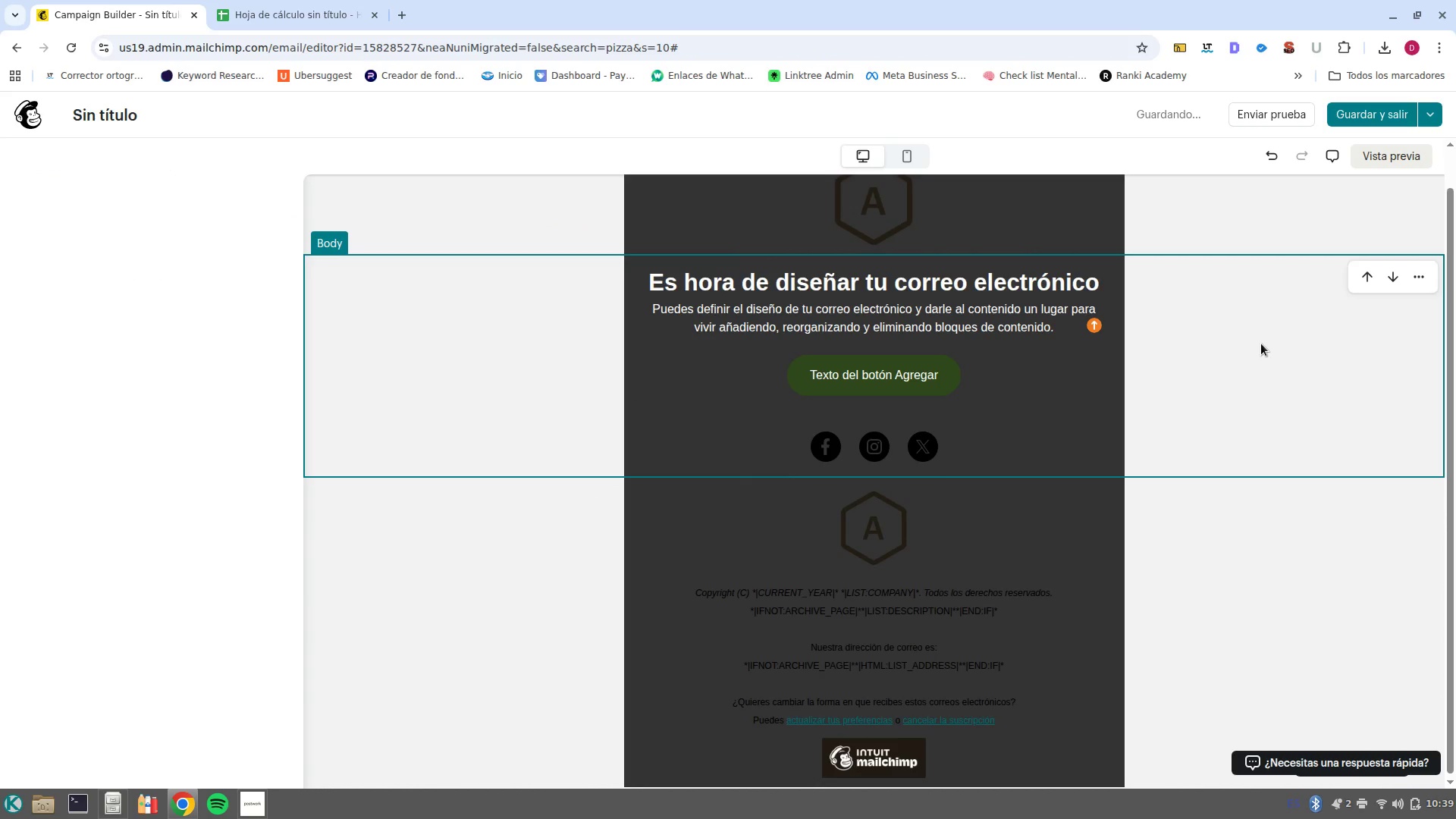 
scroll: coordinate [1255, 354], scroll_direction: up, amount: 5.0
 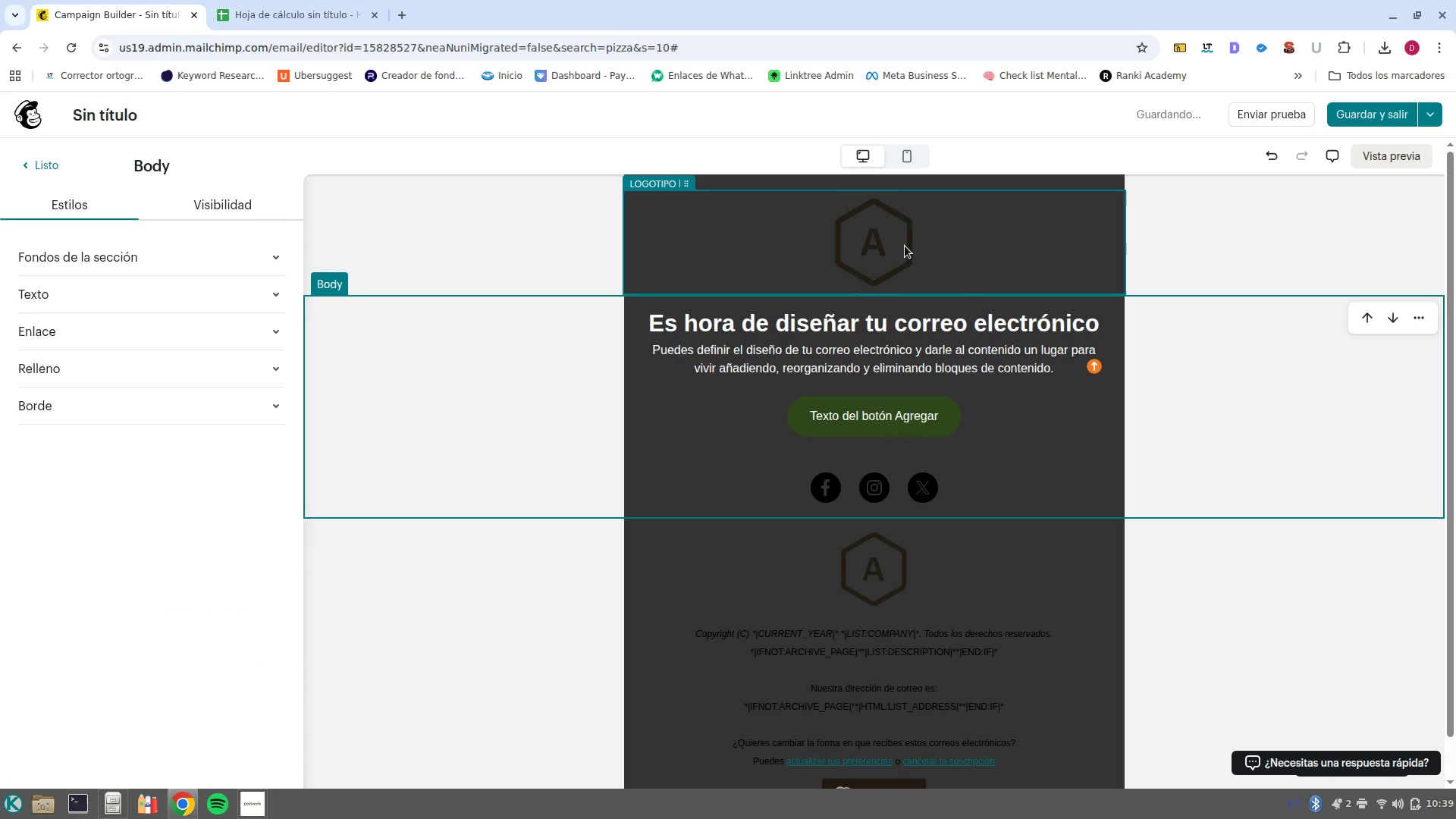 
left_click([919, 244])
 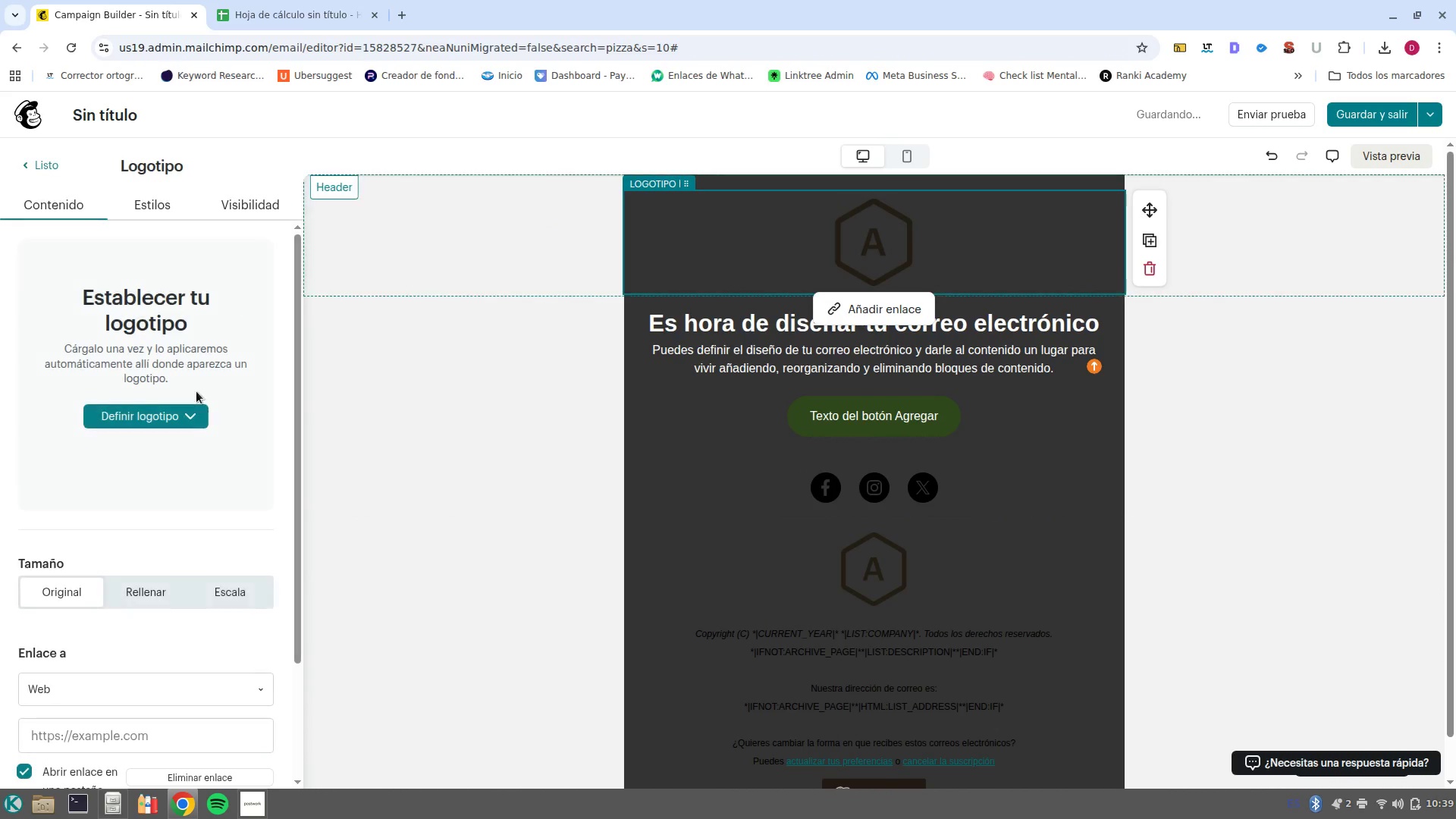 
left_click([176, 420])
 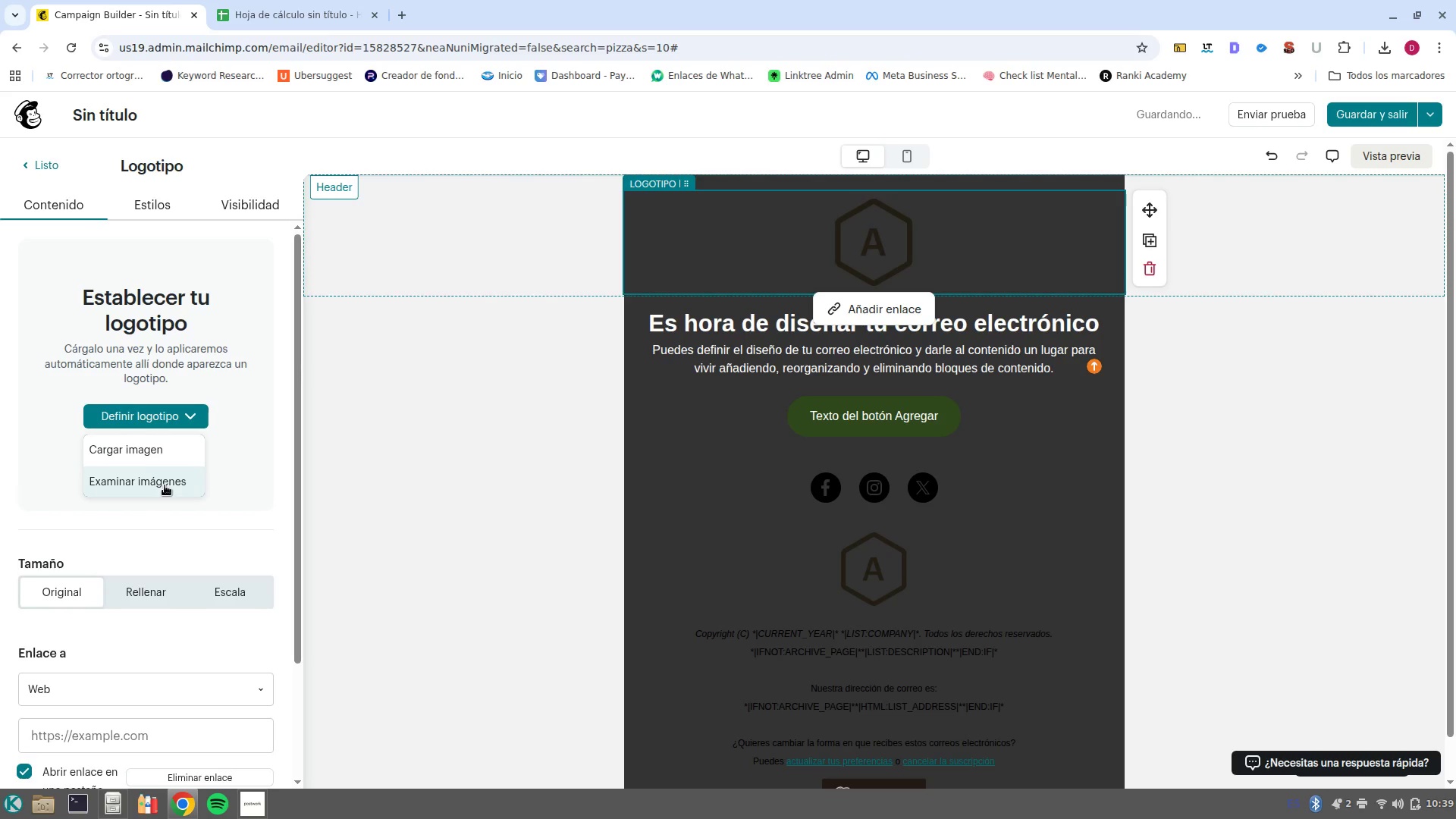 
left_click([165, 485])
 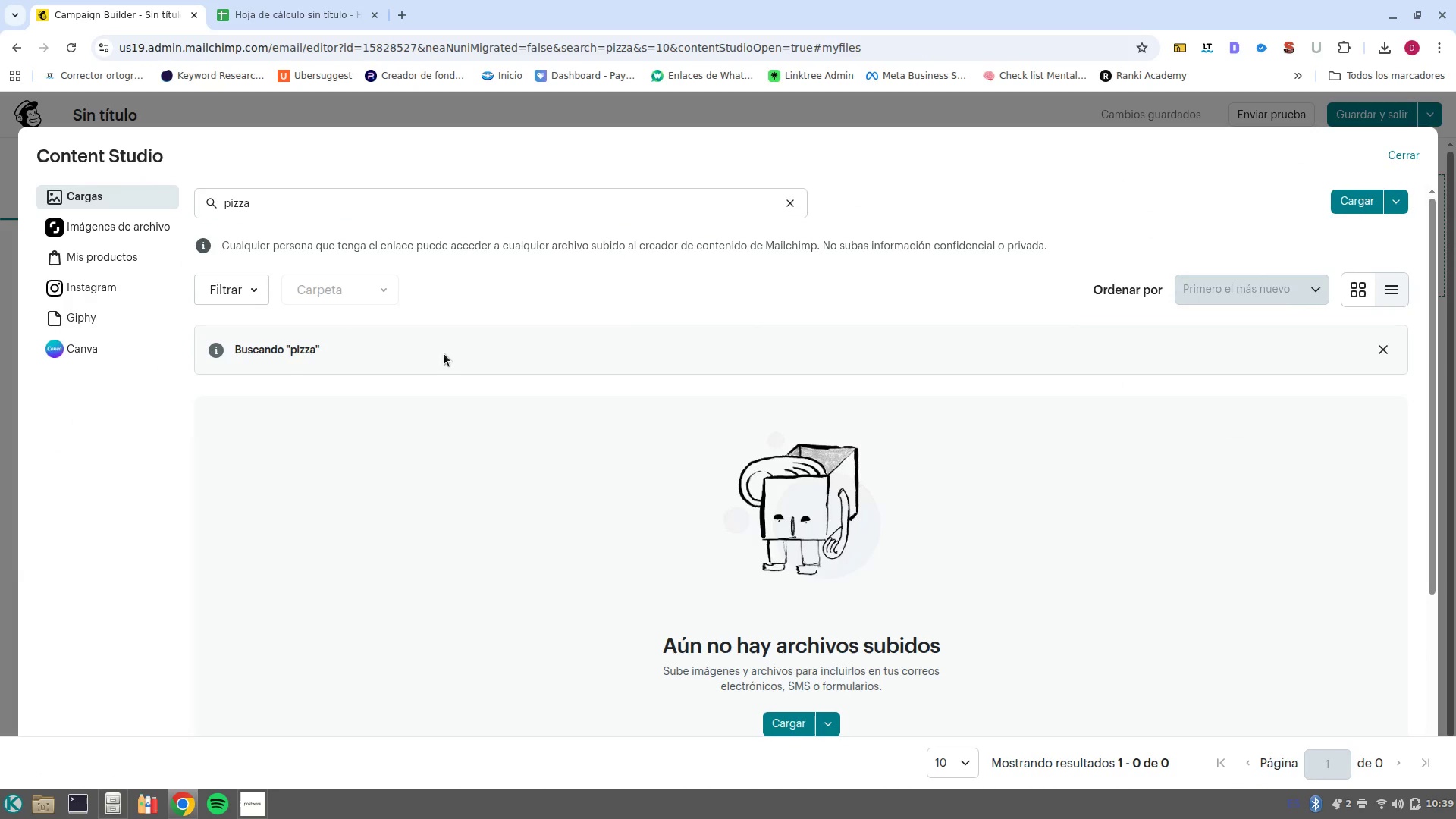 
left_click([1373, 200])
 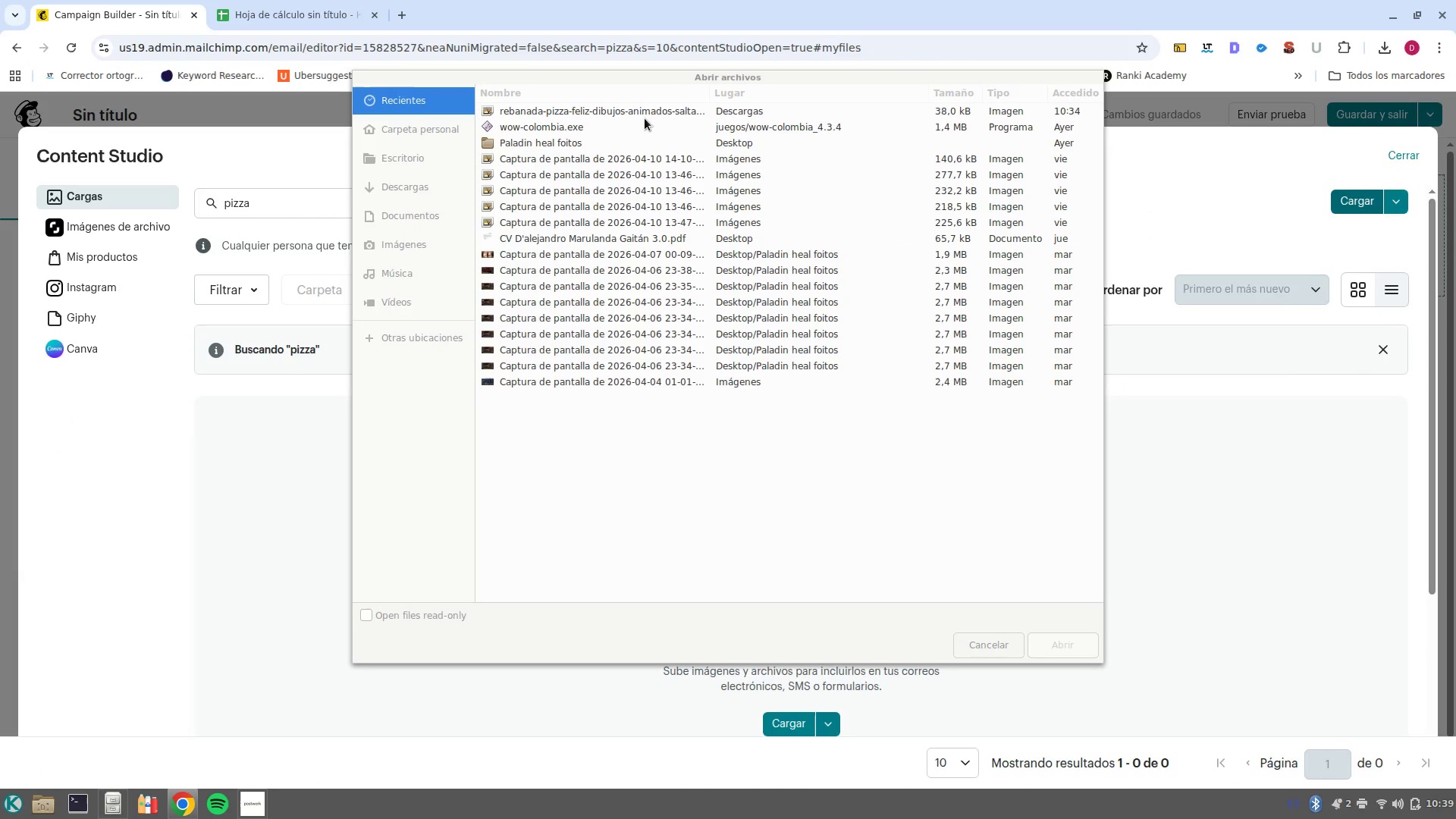 
left_click([642, 104])
 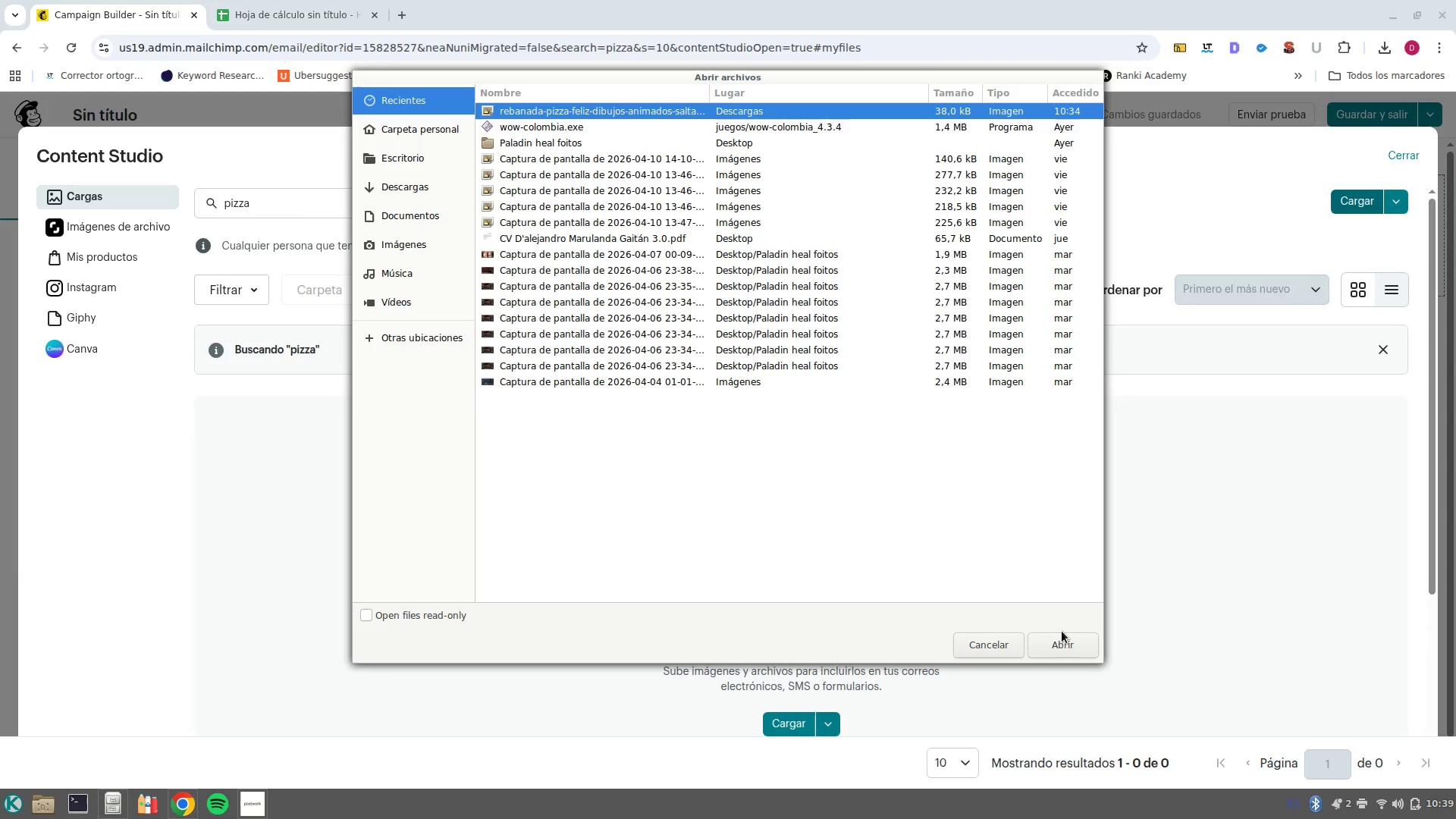 
left_click([1065, 642])
 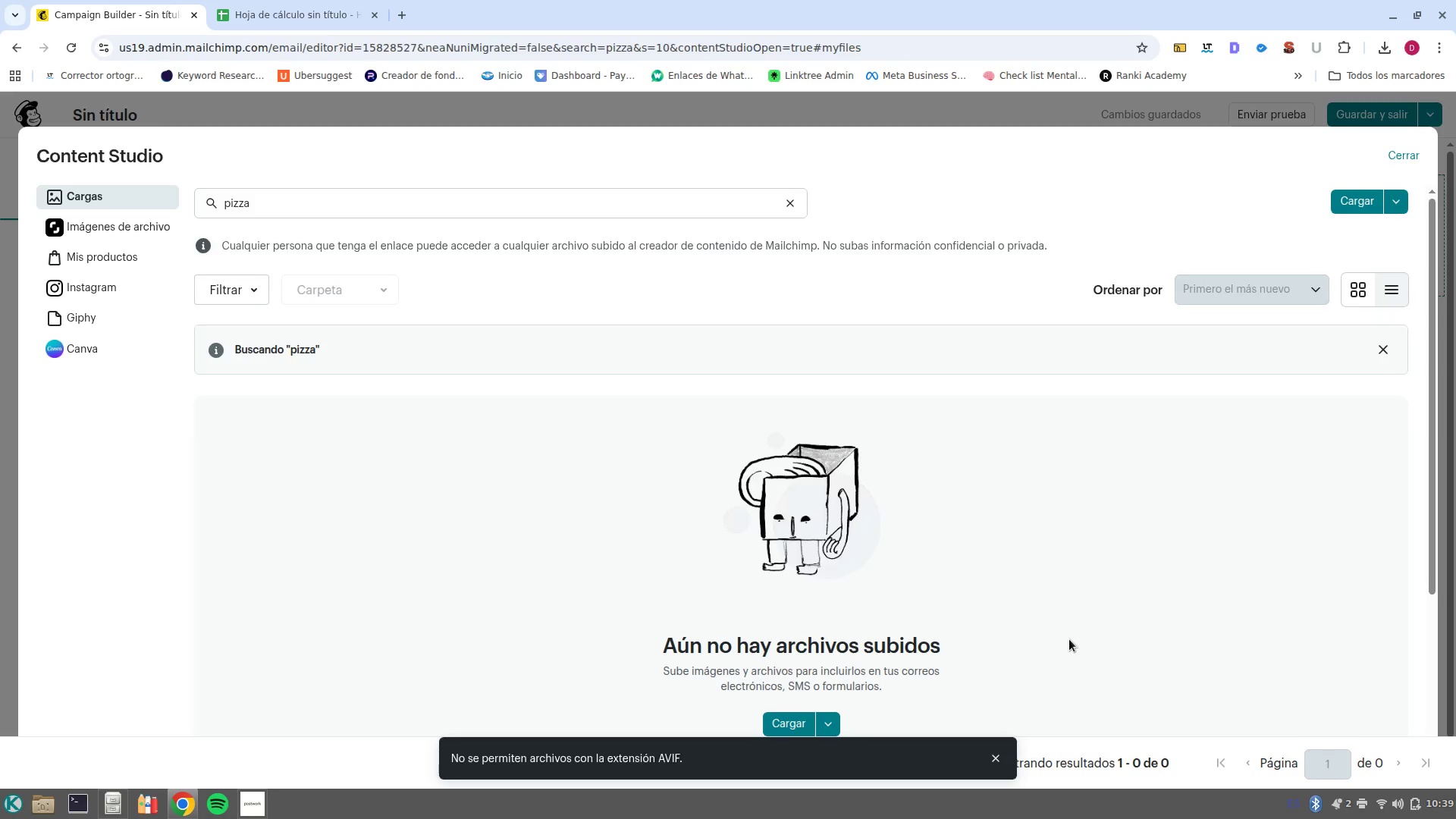 
wait(6.49)
 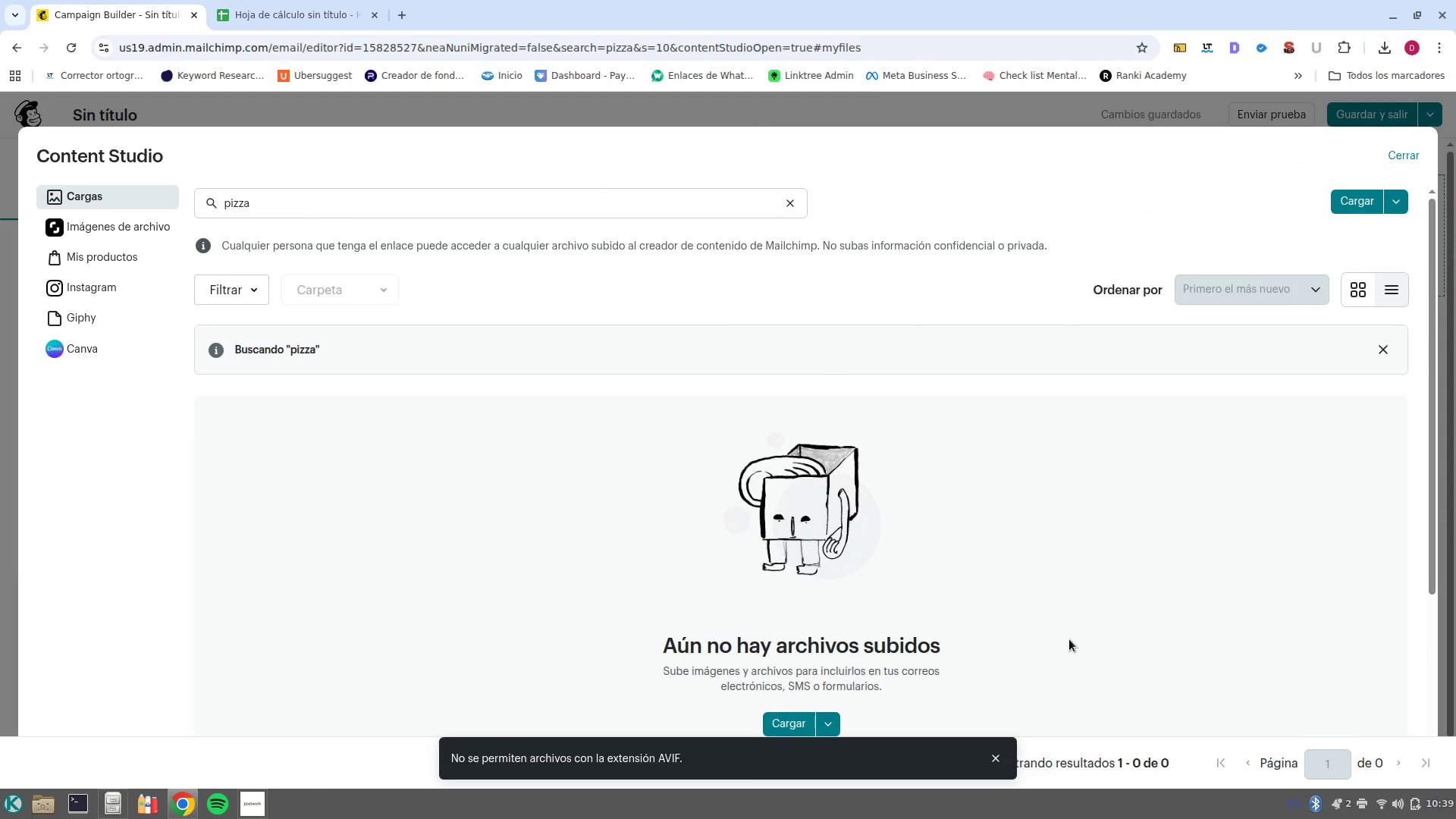 
left_click([1350, 211])
 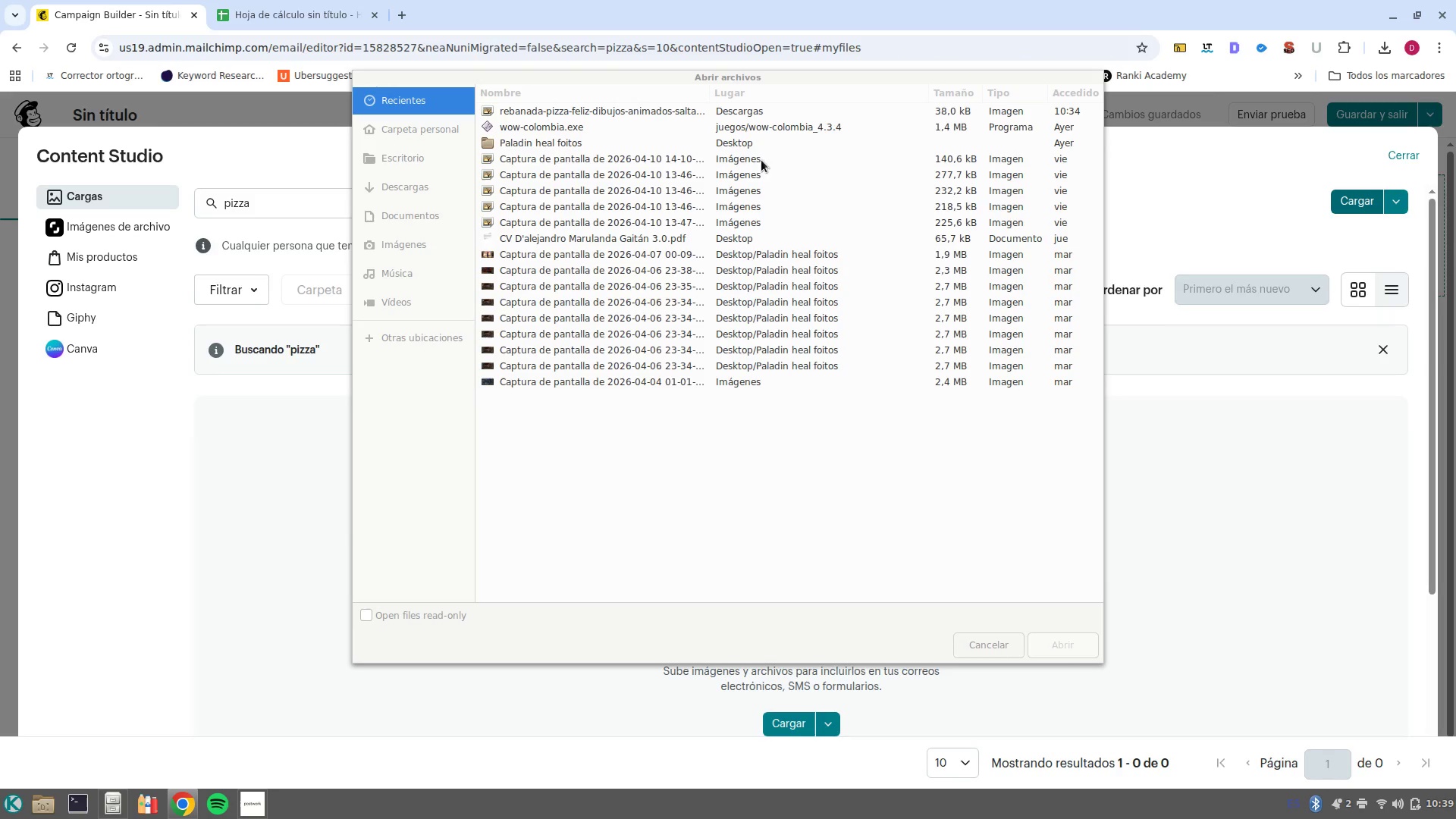 
left_click([421, 165])
 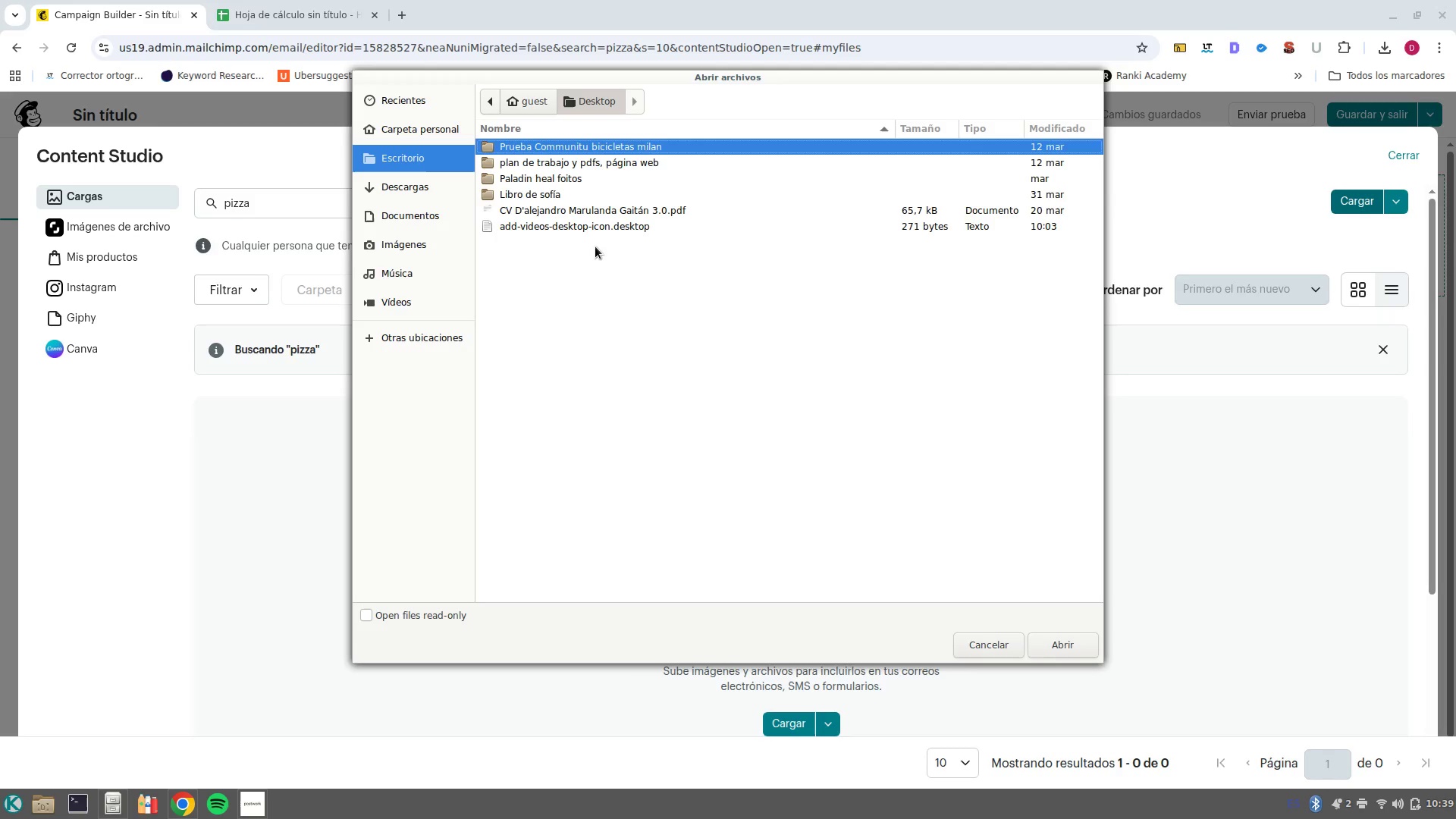 
wait(7.12)
 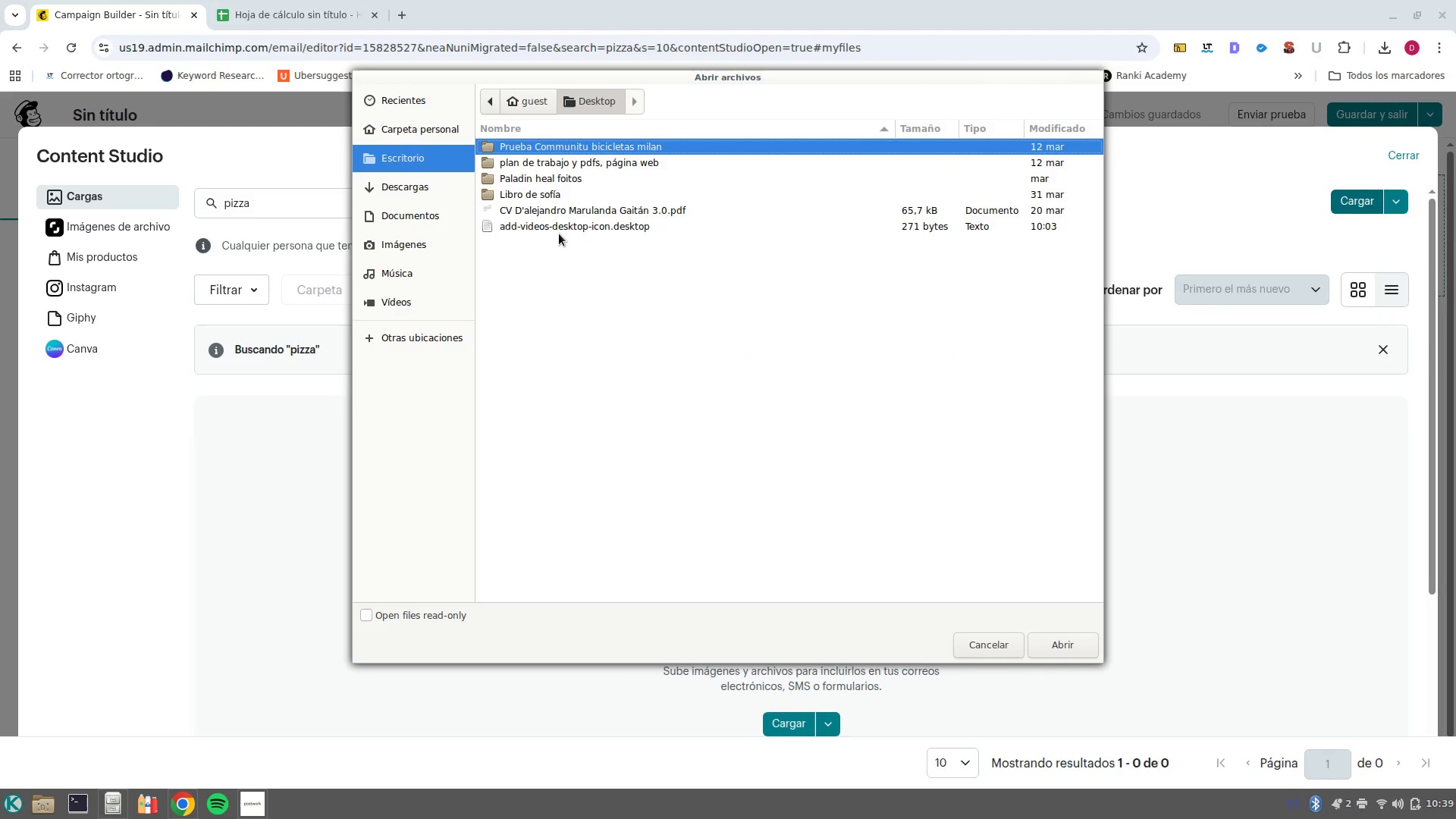 
left_click([1374, 52])
 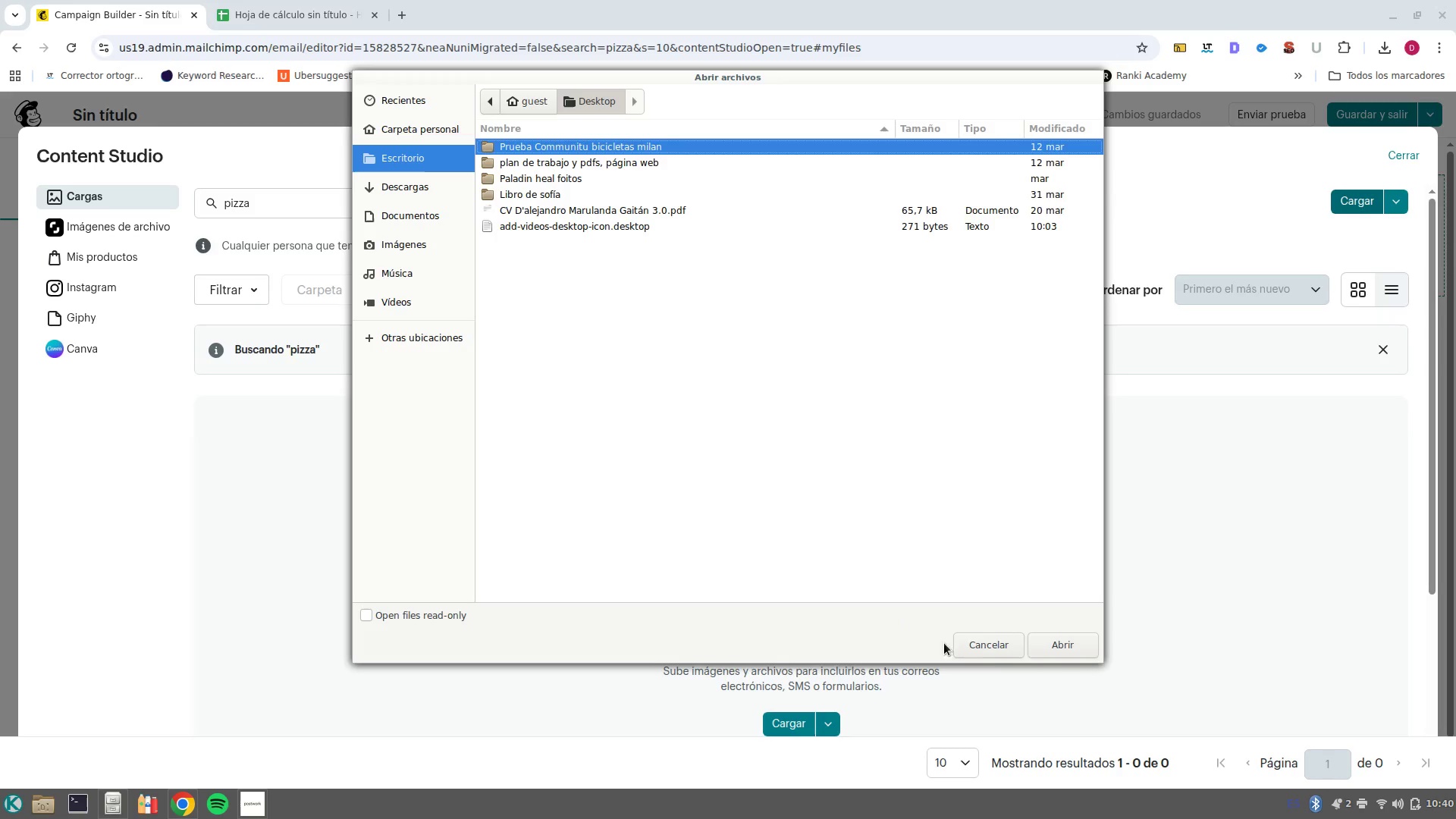 
left_click([994, 646])
 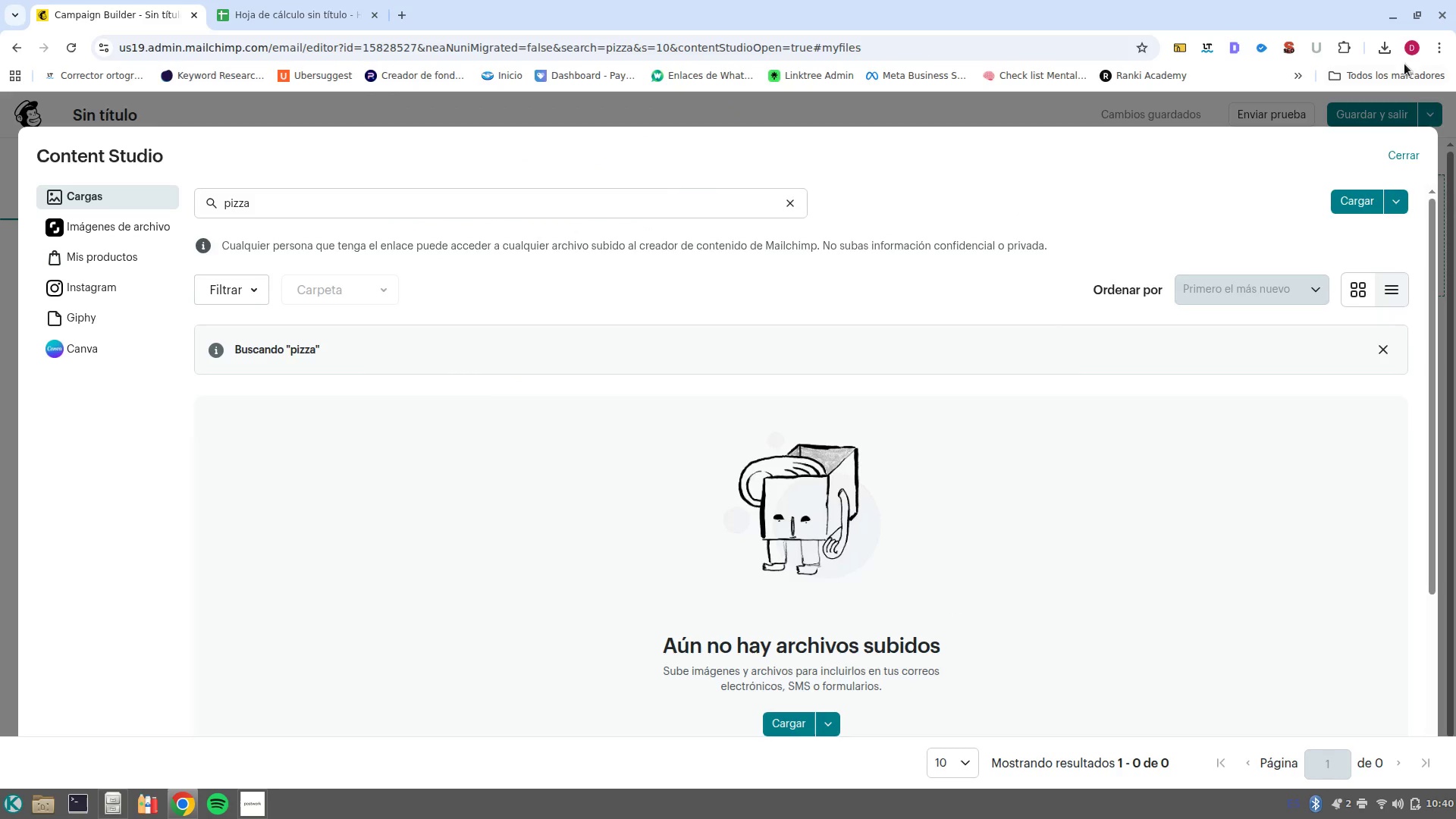 
left_click([1387, 50])
 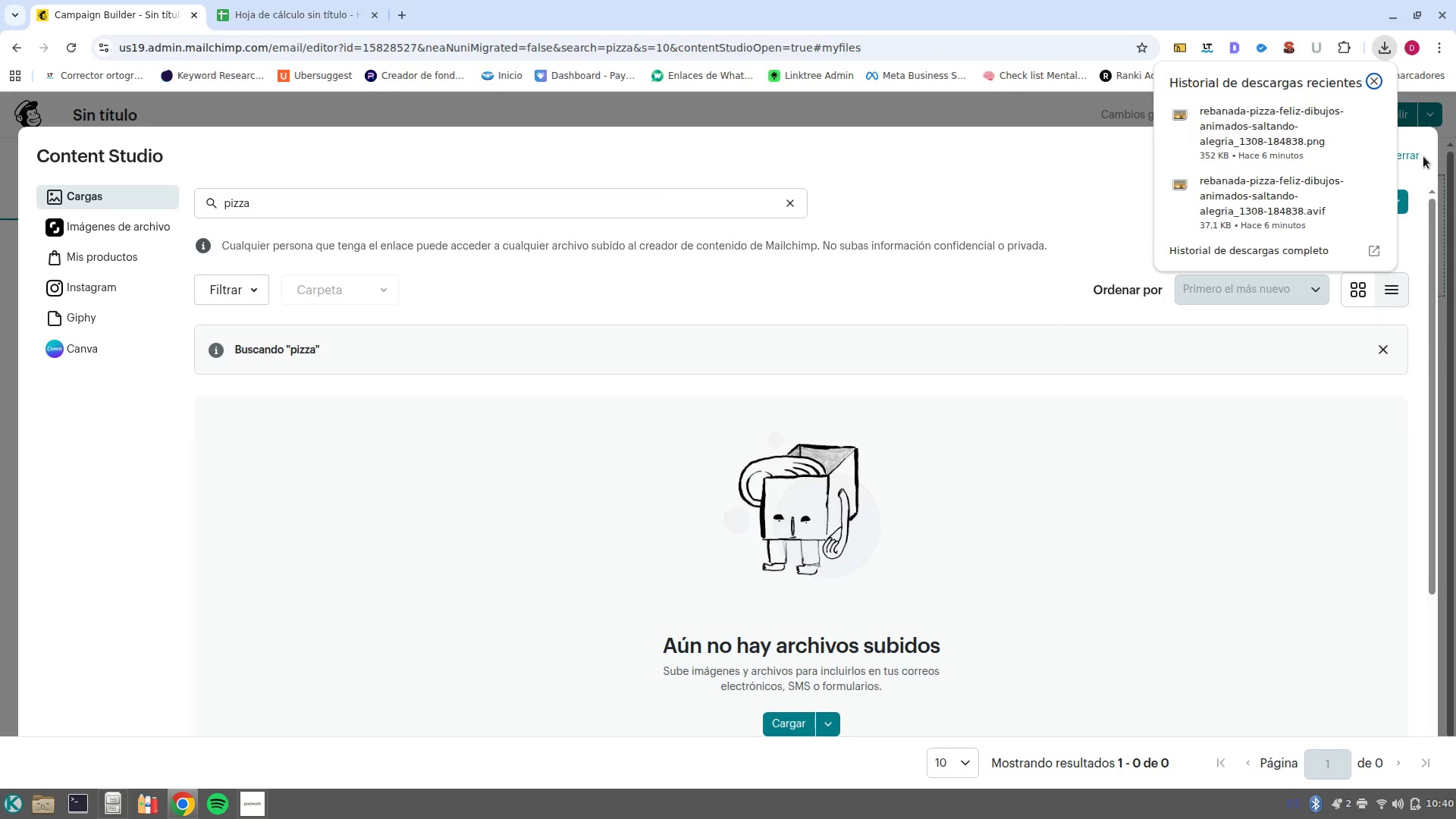 
left_click([1409, 161])
 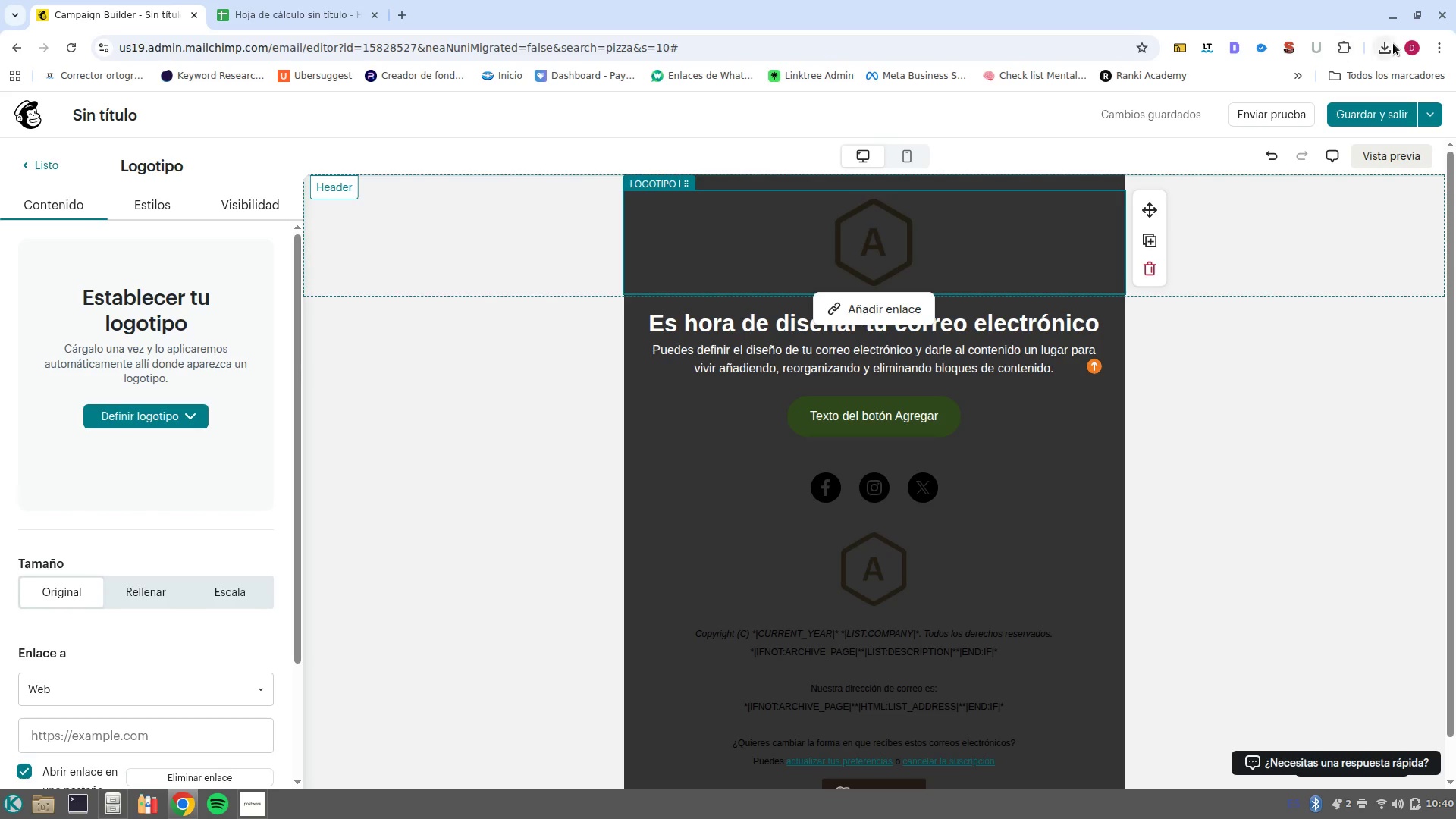 
left_click([1382, 49])
 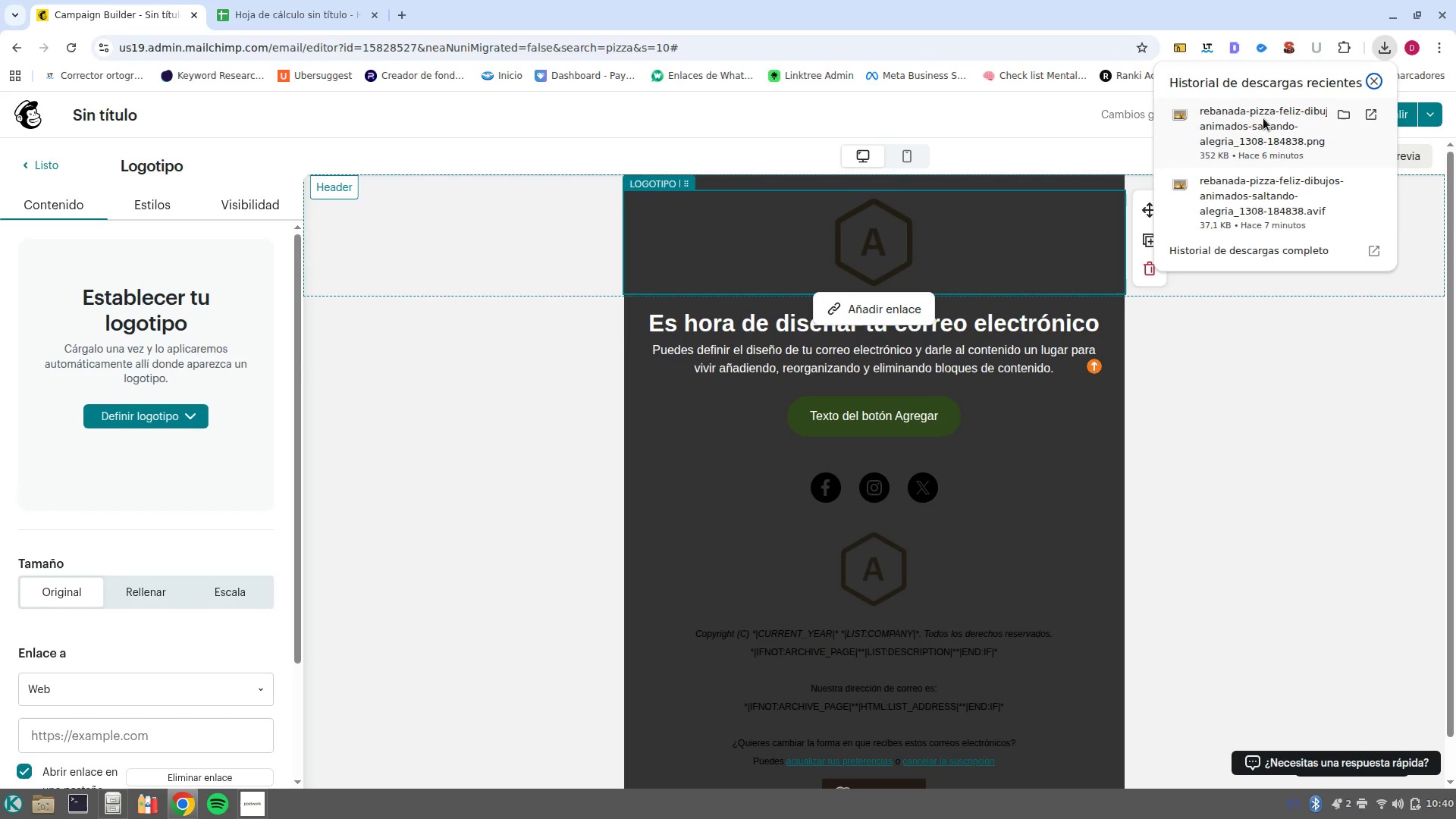 
left_click_drag(start_coordinate=[1252, 133], to_coordinate=[887, 245])
 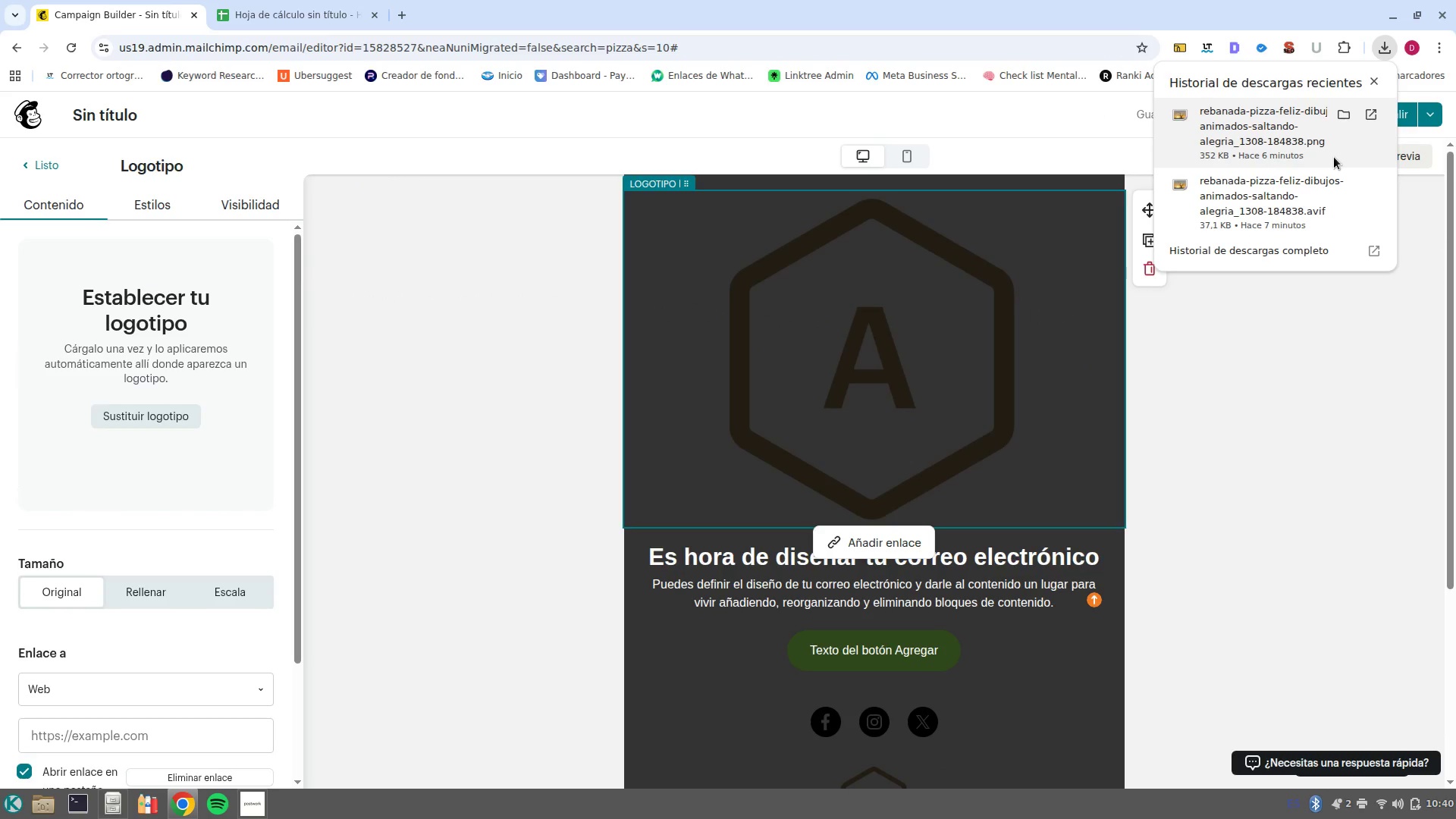 
wait(5.41)
 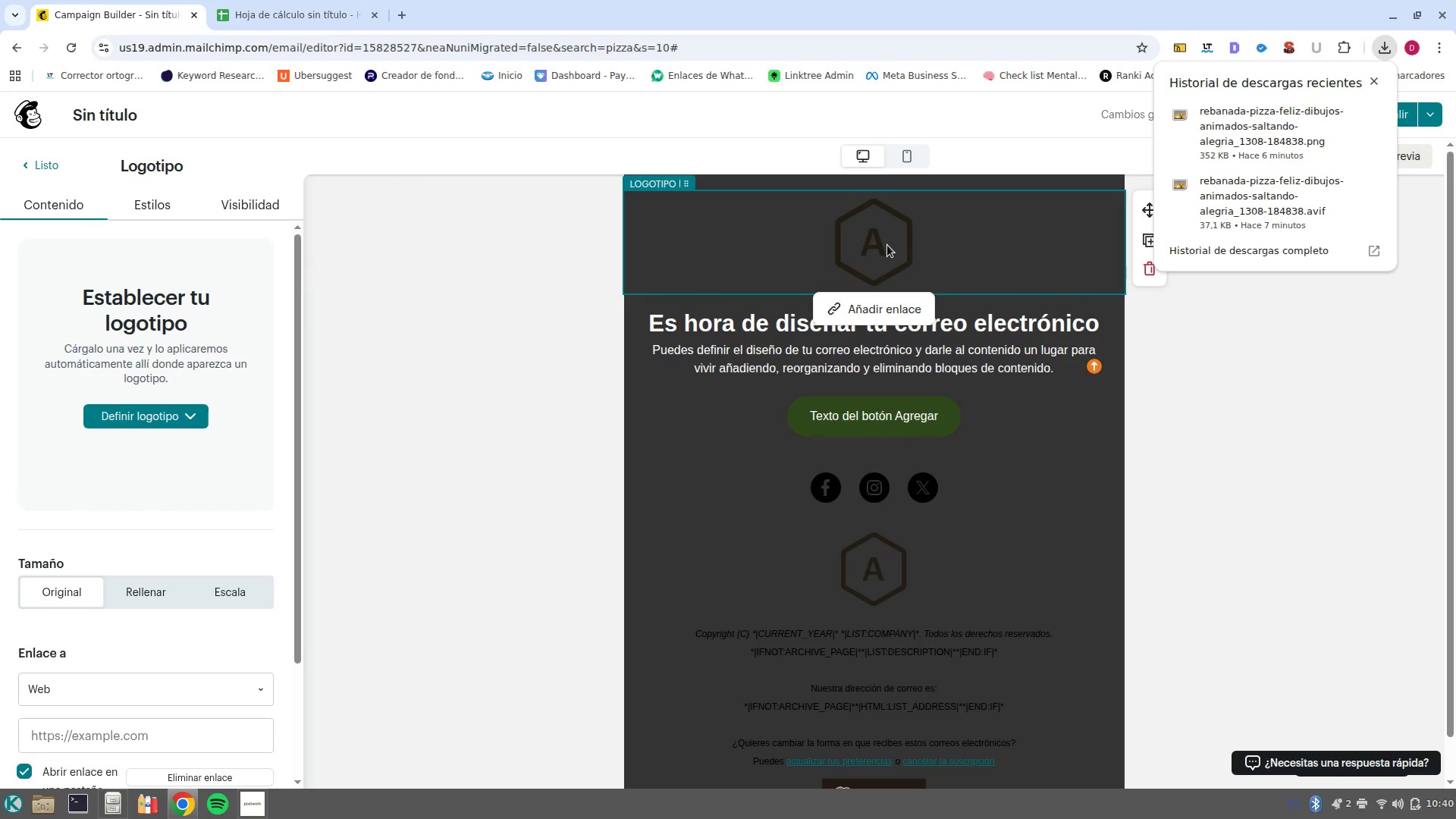 
left_click([980, 422])
 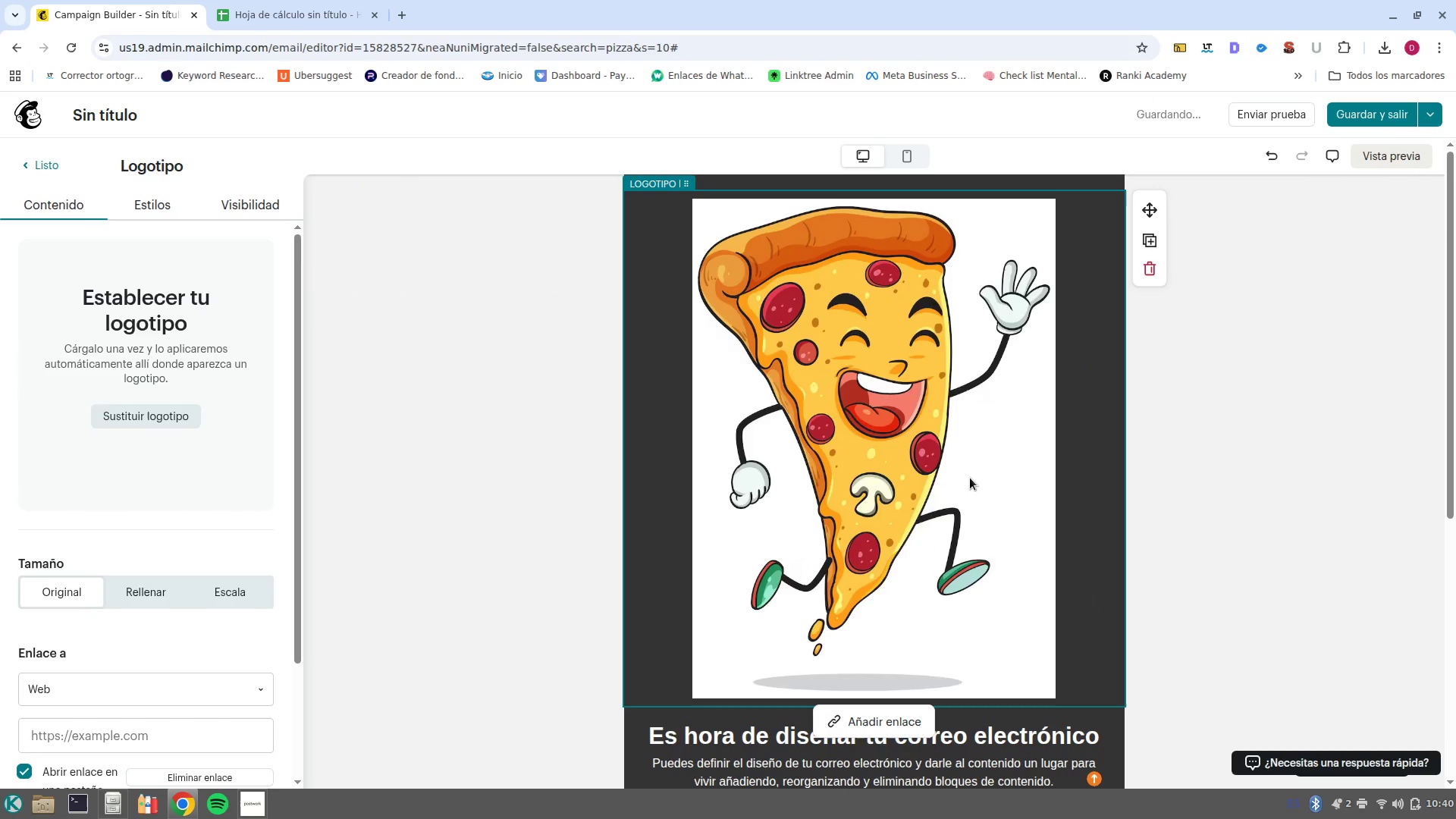 
scroll: coordinate [970, 478], scroll_direction: down, amount: 2.0
 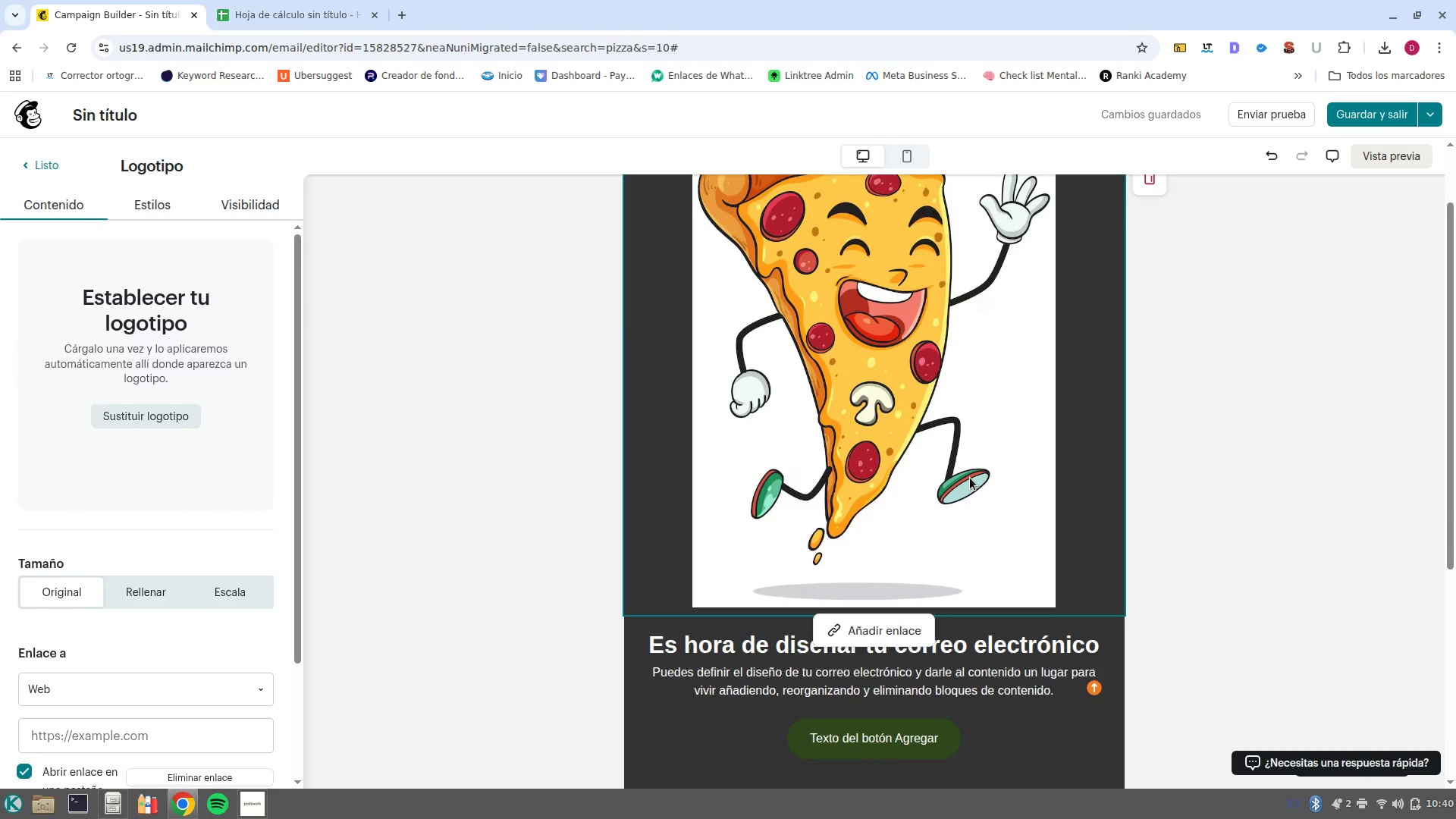 
scroll: coordinate [970, 478], scroll_direction: up, amount: 2.0
 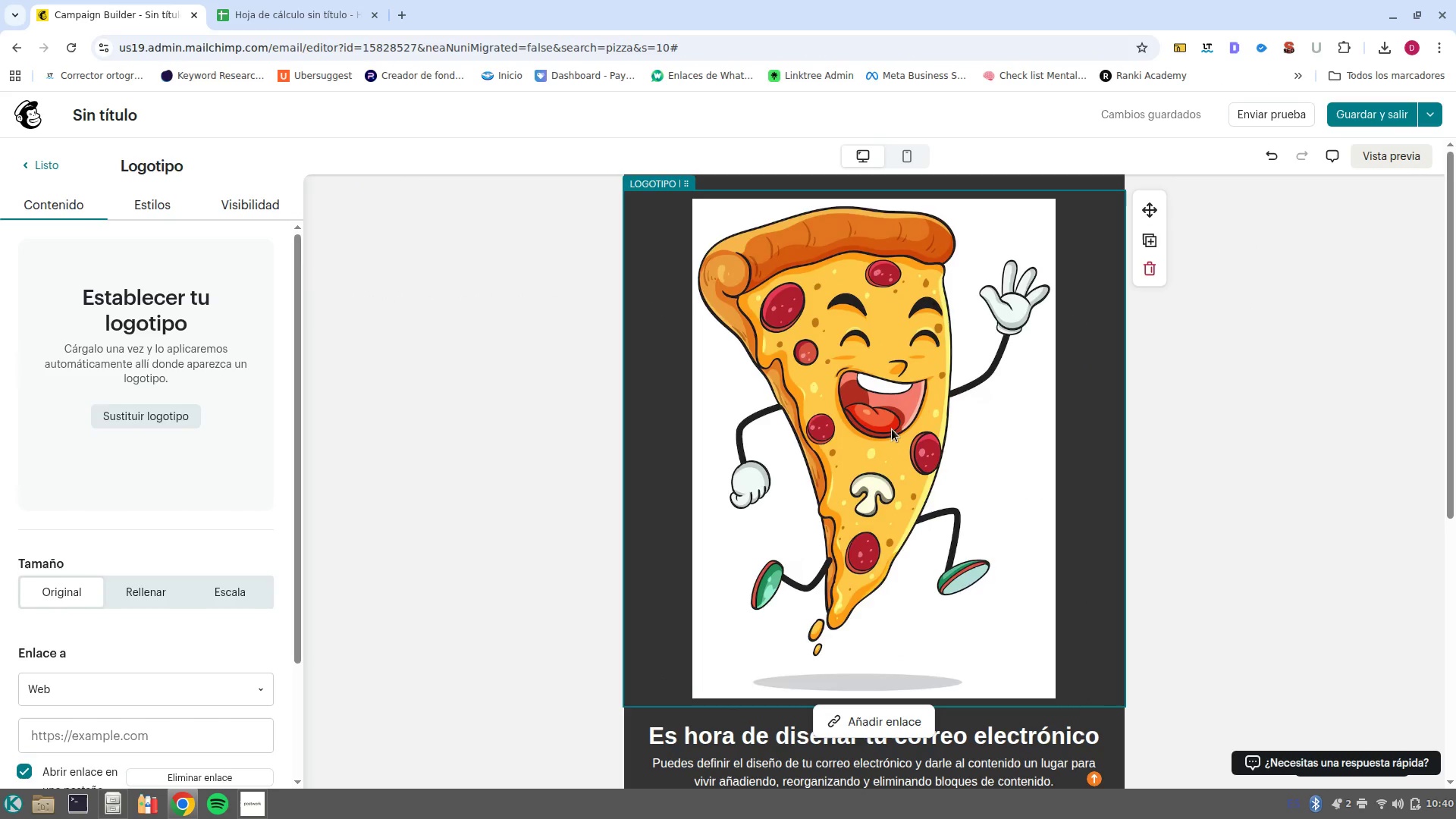 
left_click([892, 429])
 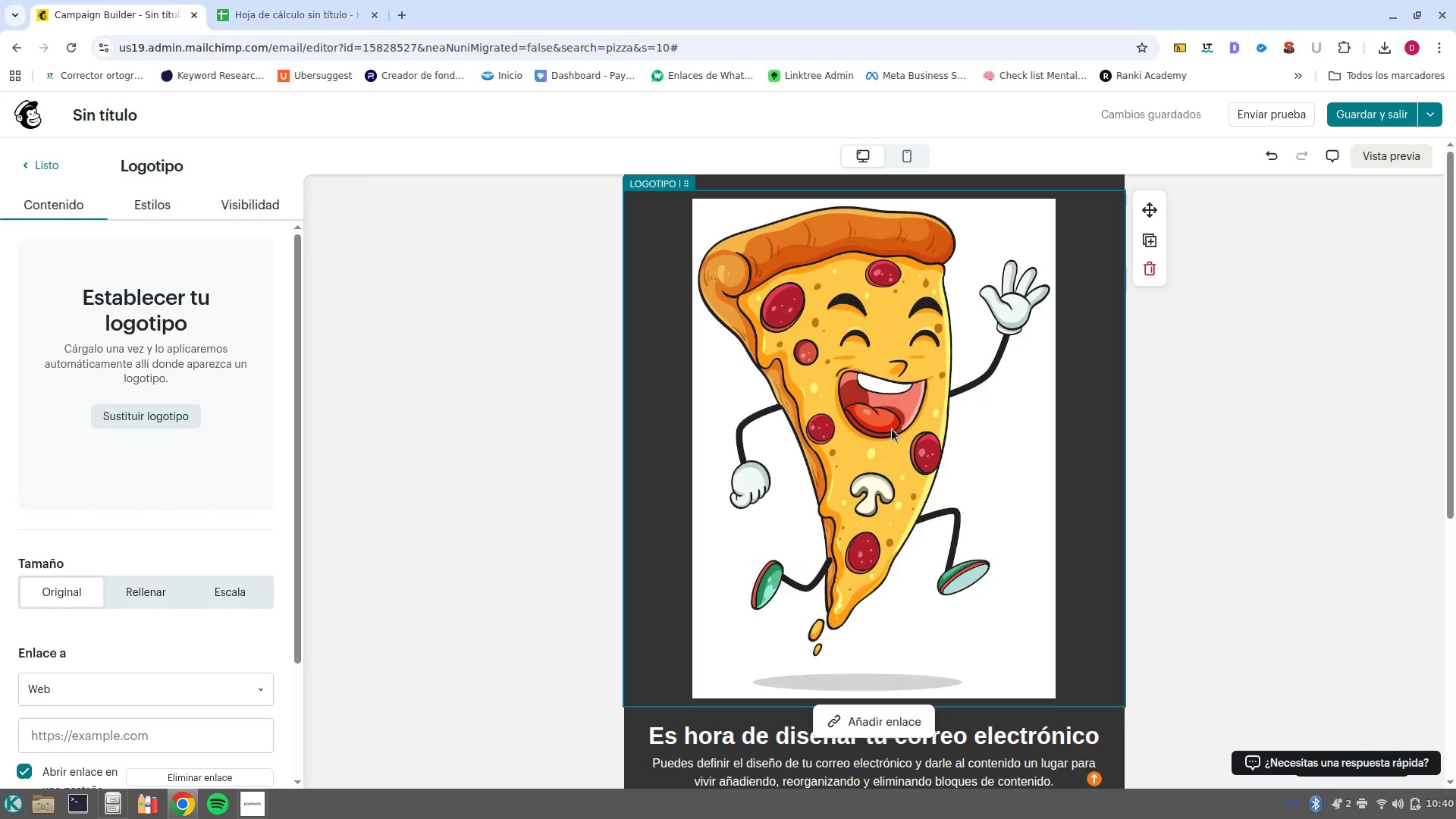 
wait(5.84)
 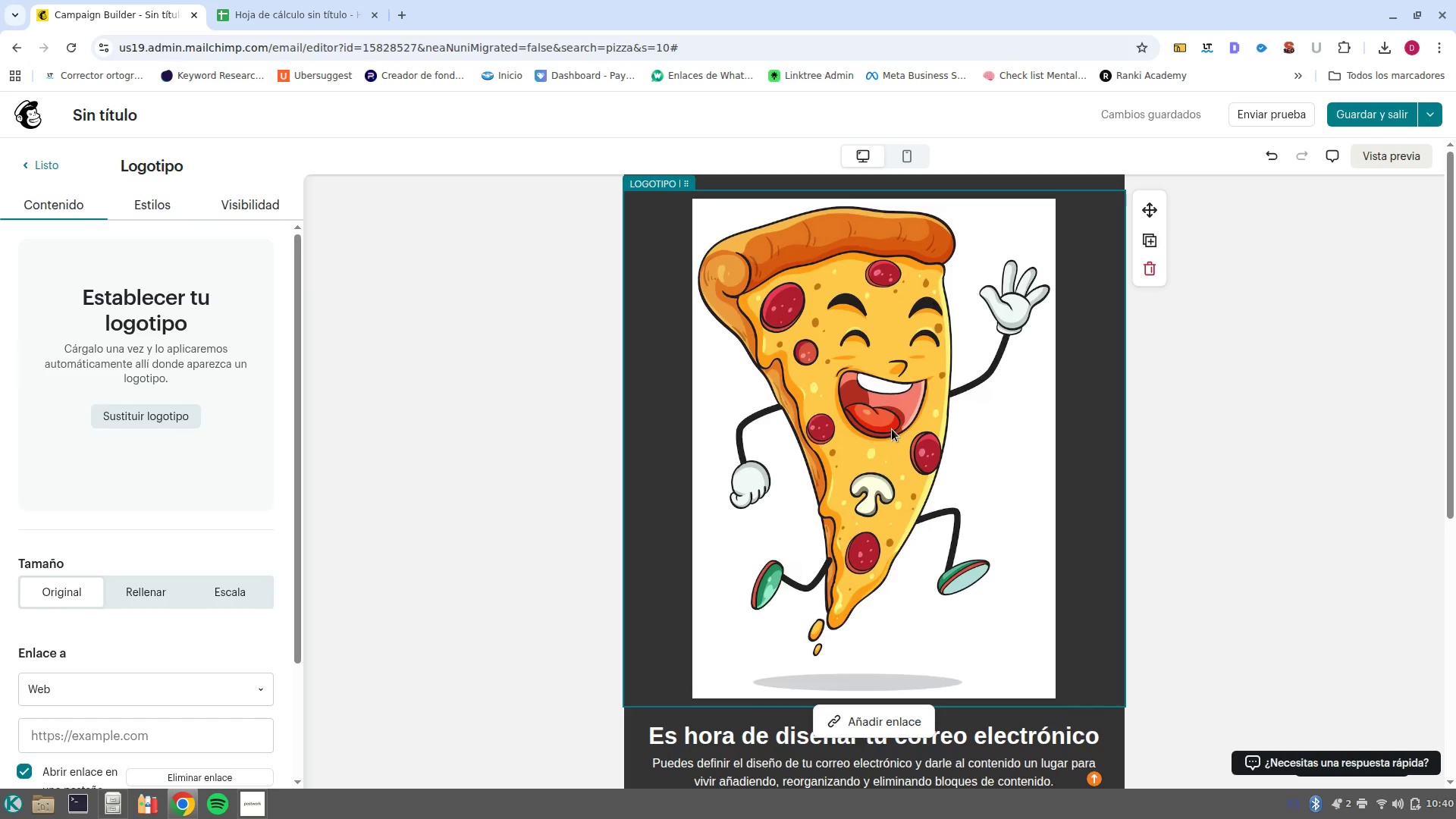 
scroll: coordinate [892, 429], scroll_direction: down, amount: 1.0
 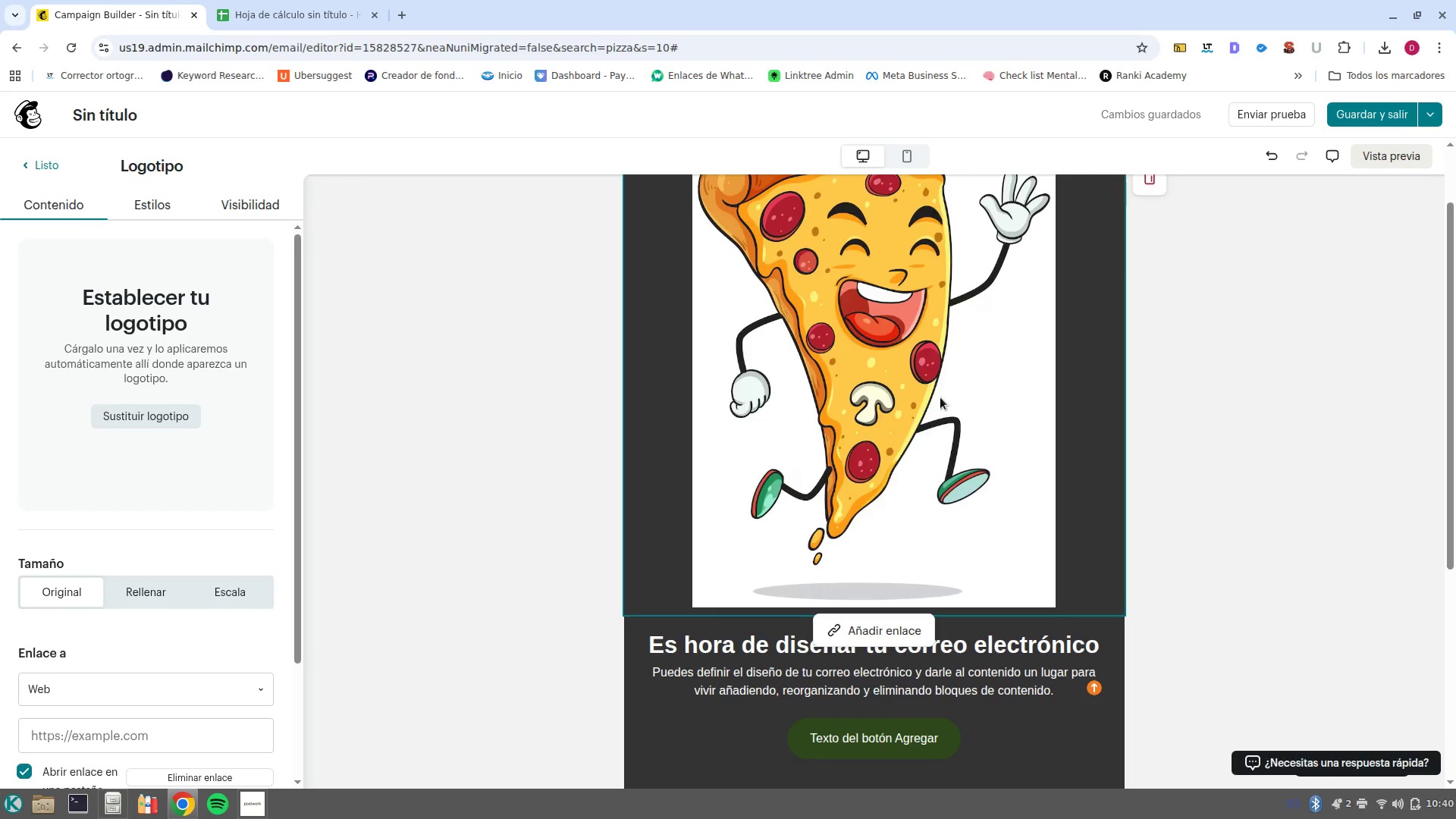 
left_click([941, 405])
 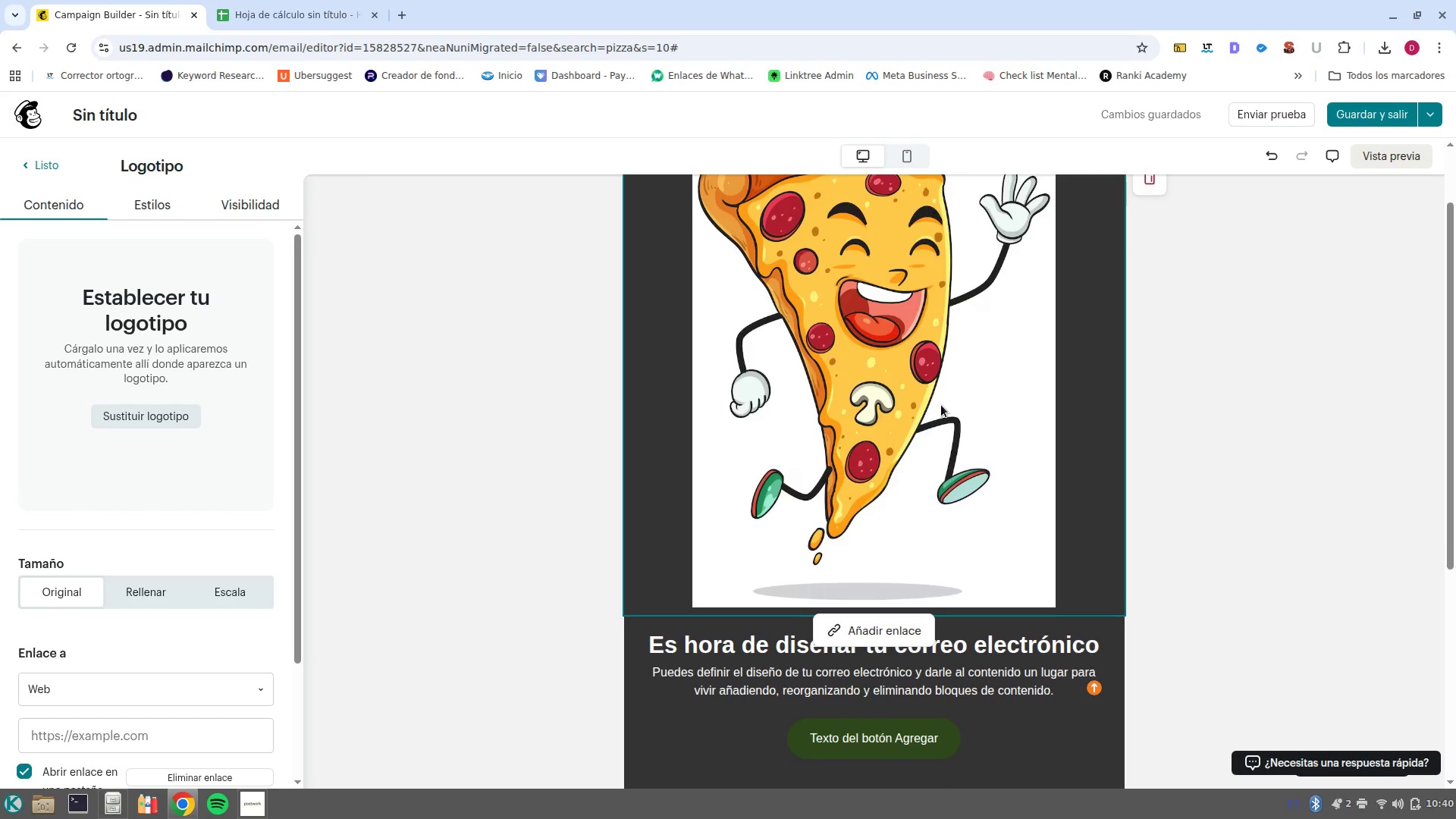 
scroll: coordinate [941, 405], scroll_direction: down, amount: 1.0
 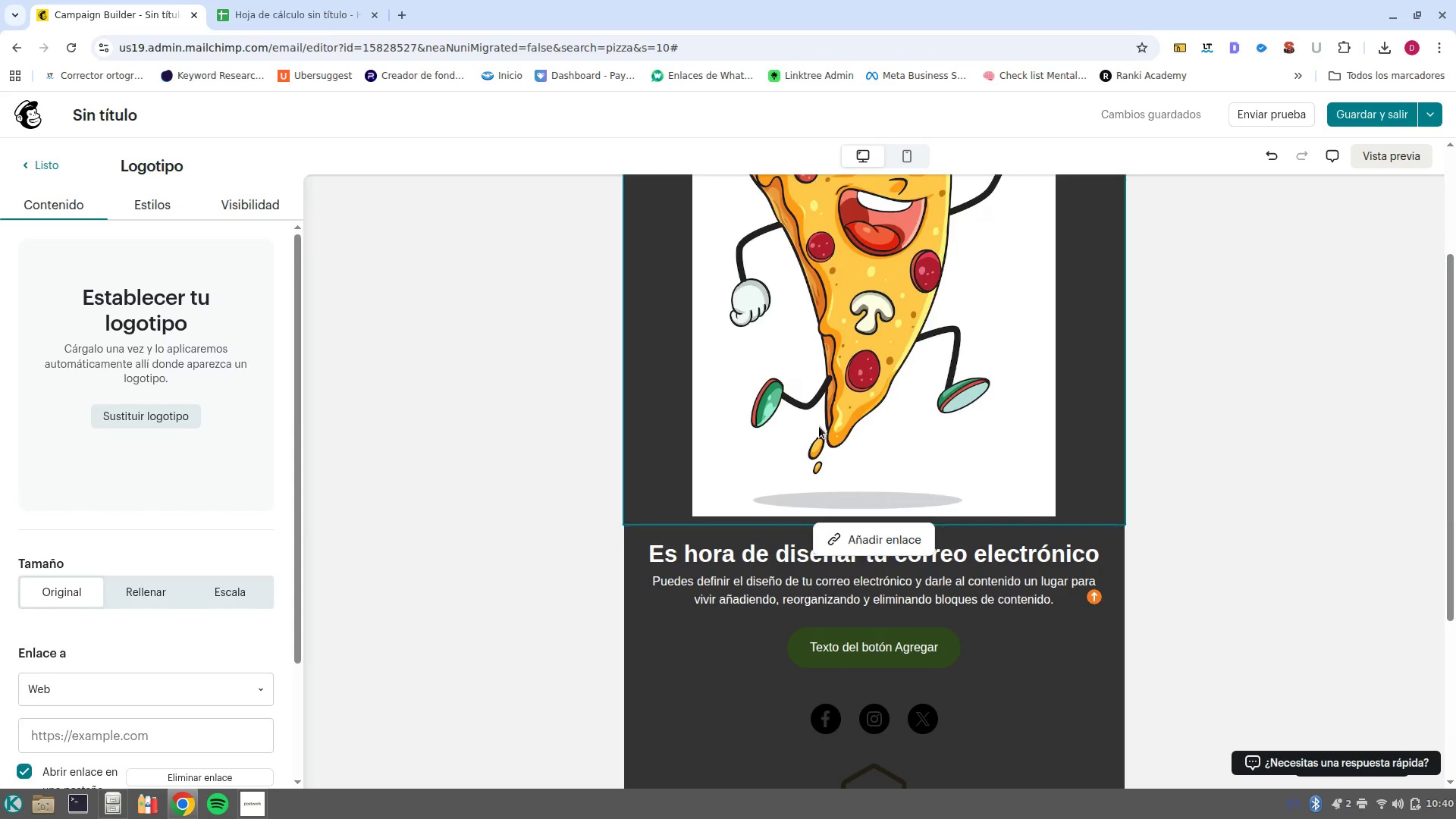 
left_click([809, 344])
 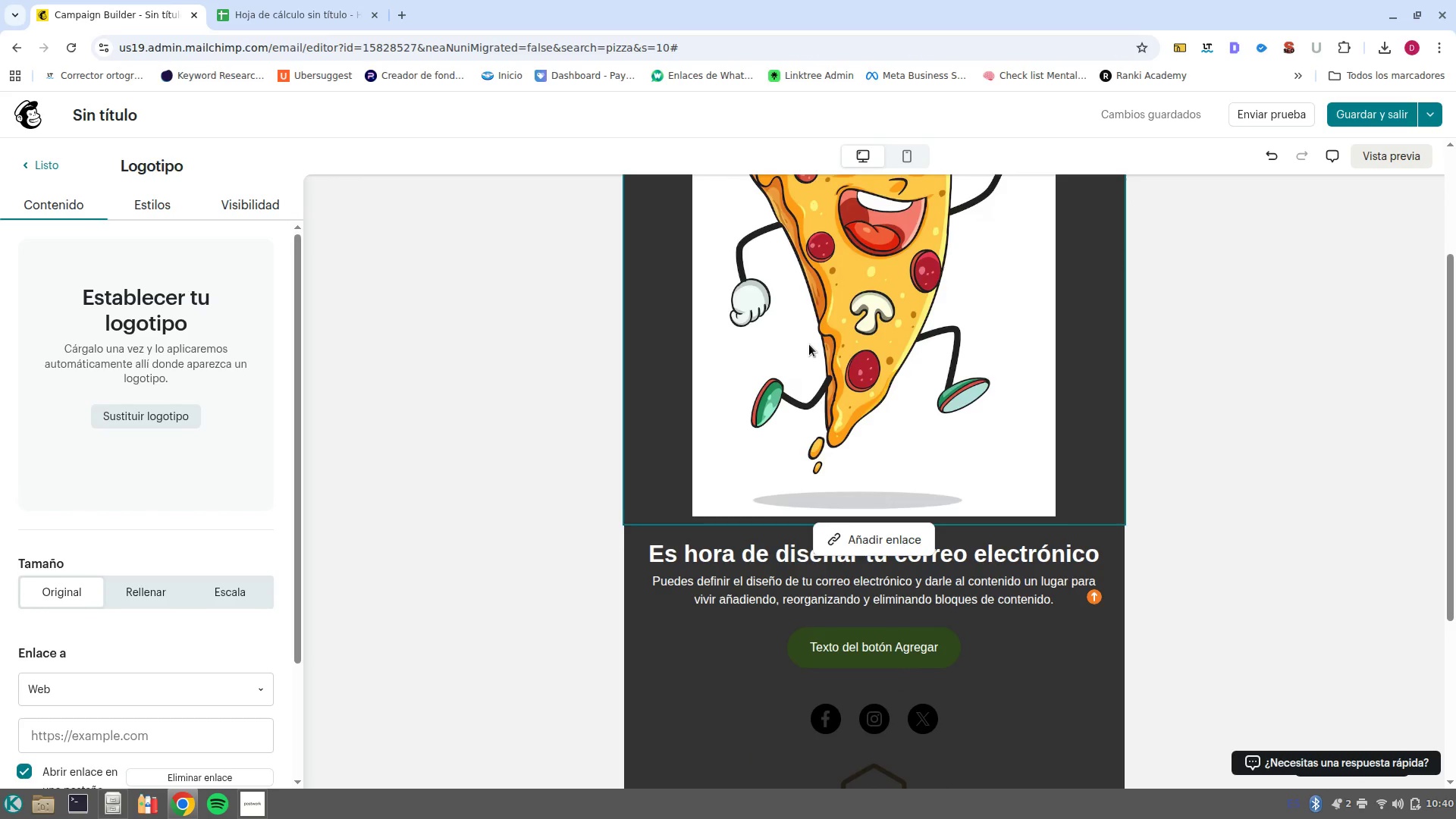 
scroll: coordinate [809, 344], scroll_direction: up, amount: 1.0
 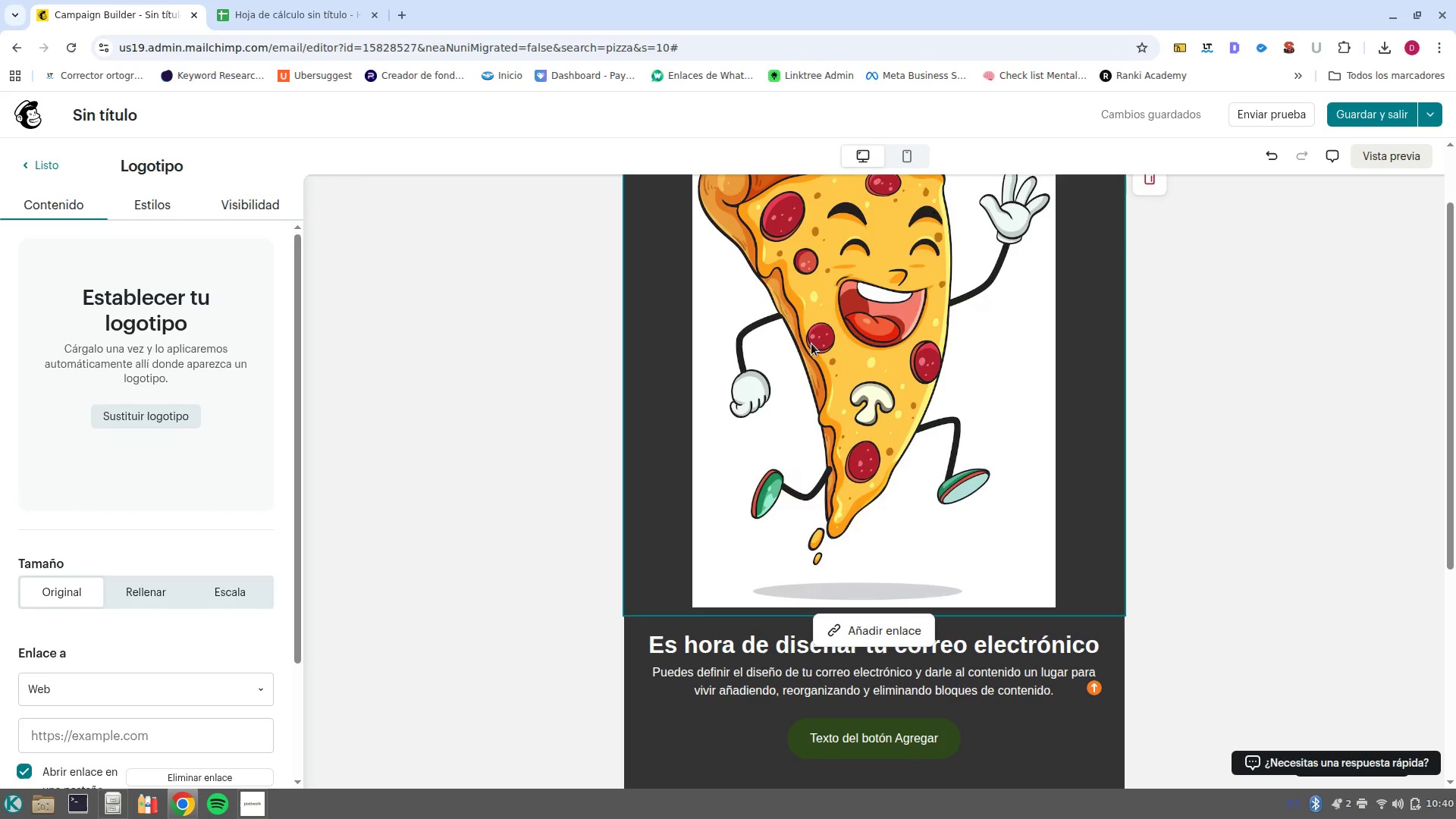 
key(Backspace)
 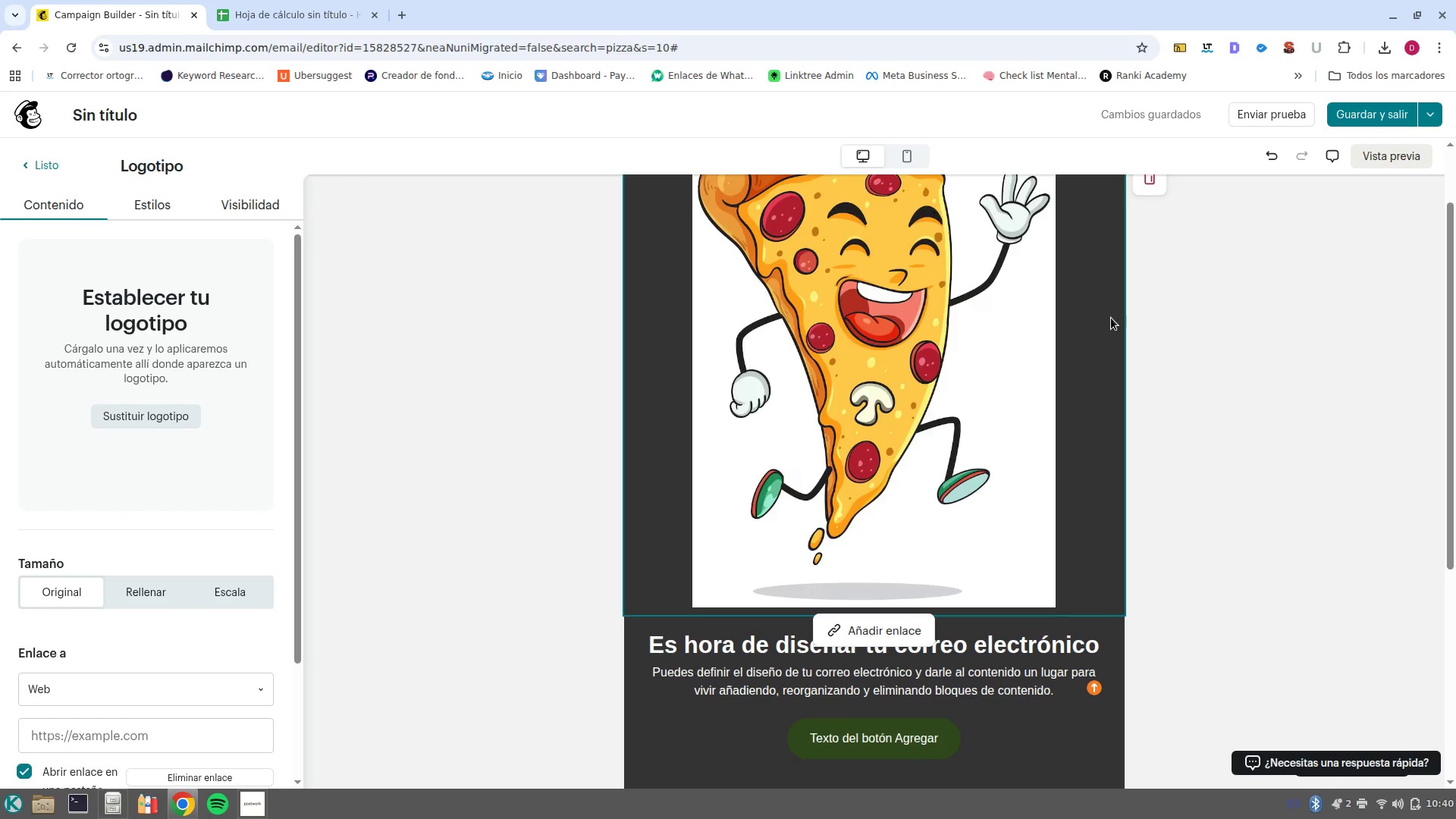 
left_click([1222, 353])
 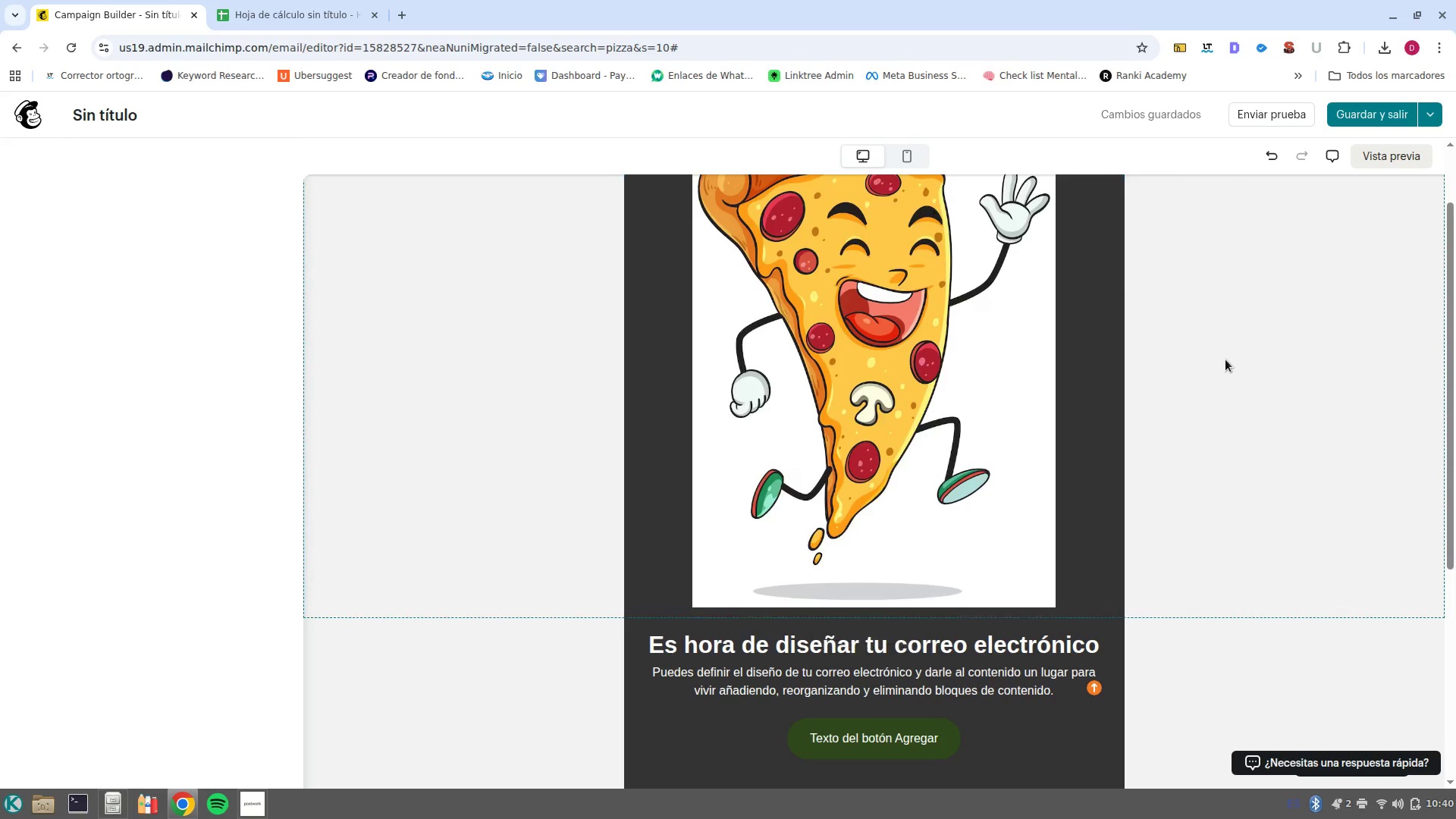 
scroll: coordinate [1225, 359], scroll_direction: up, amount: 2.0
 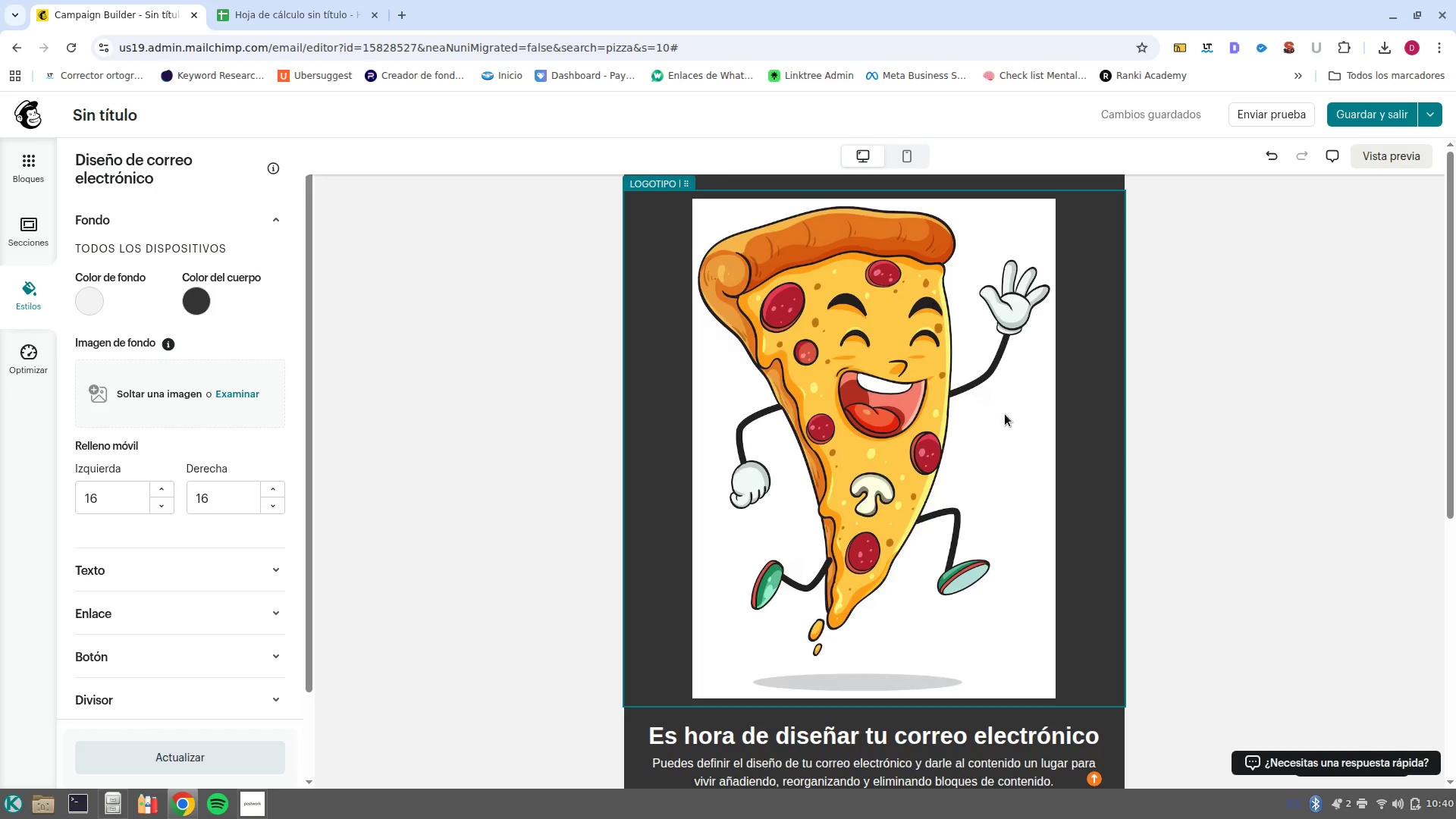 
key(Control+Z)
 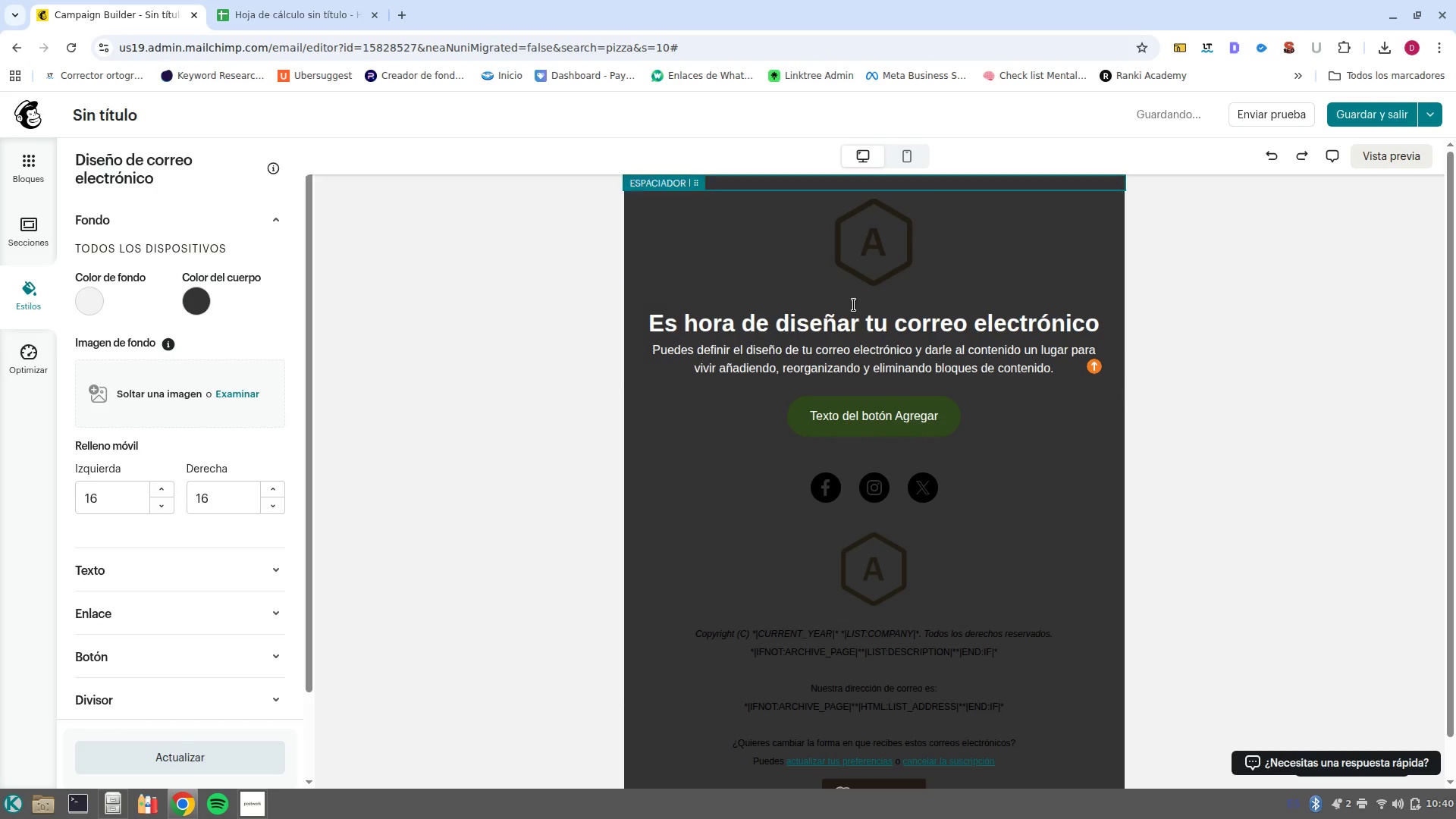 
left_click([897, 259])
 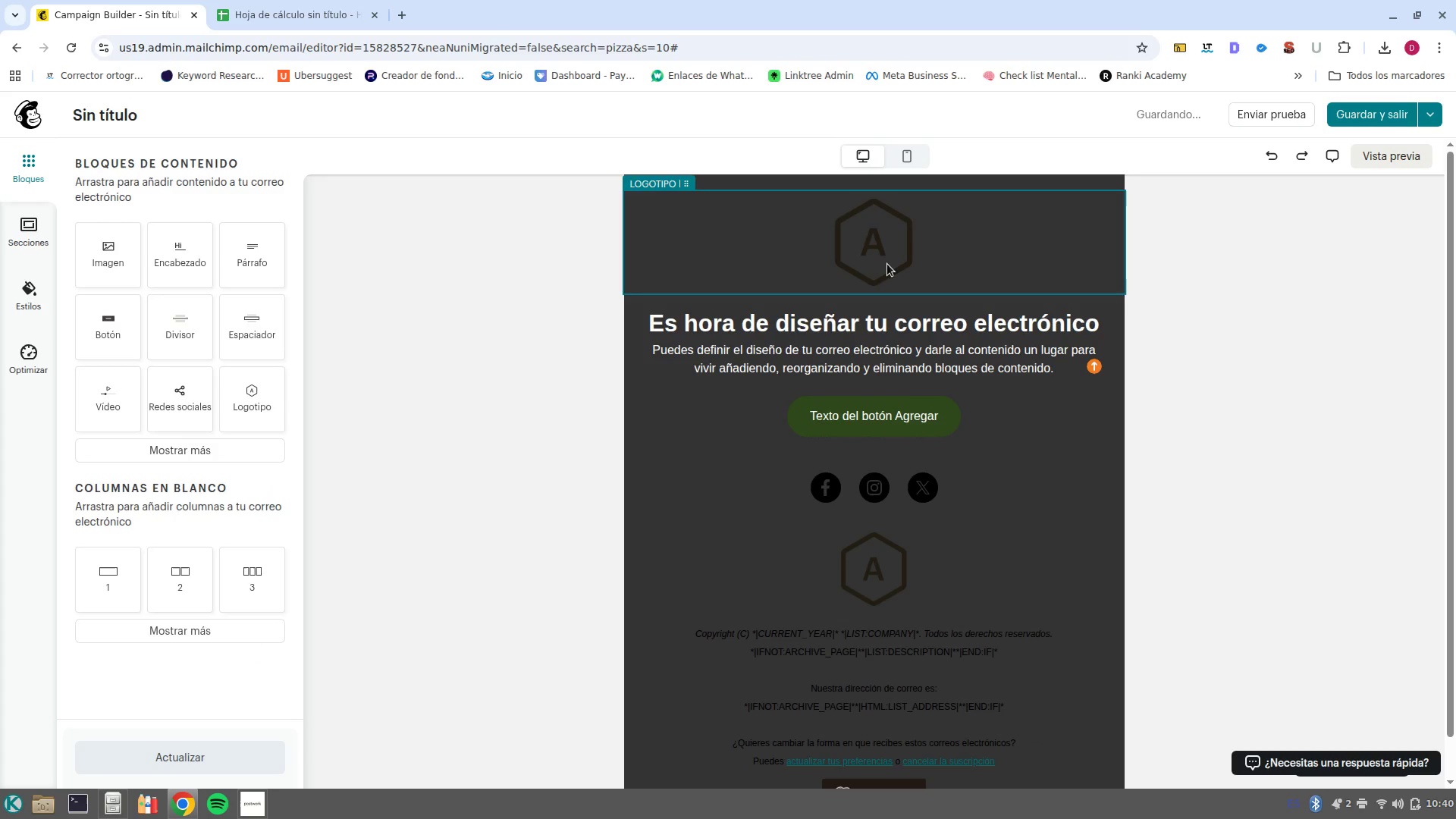 
left_click([886, 264])
 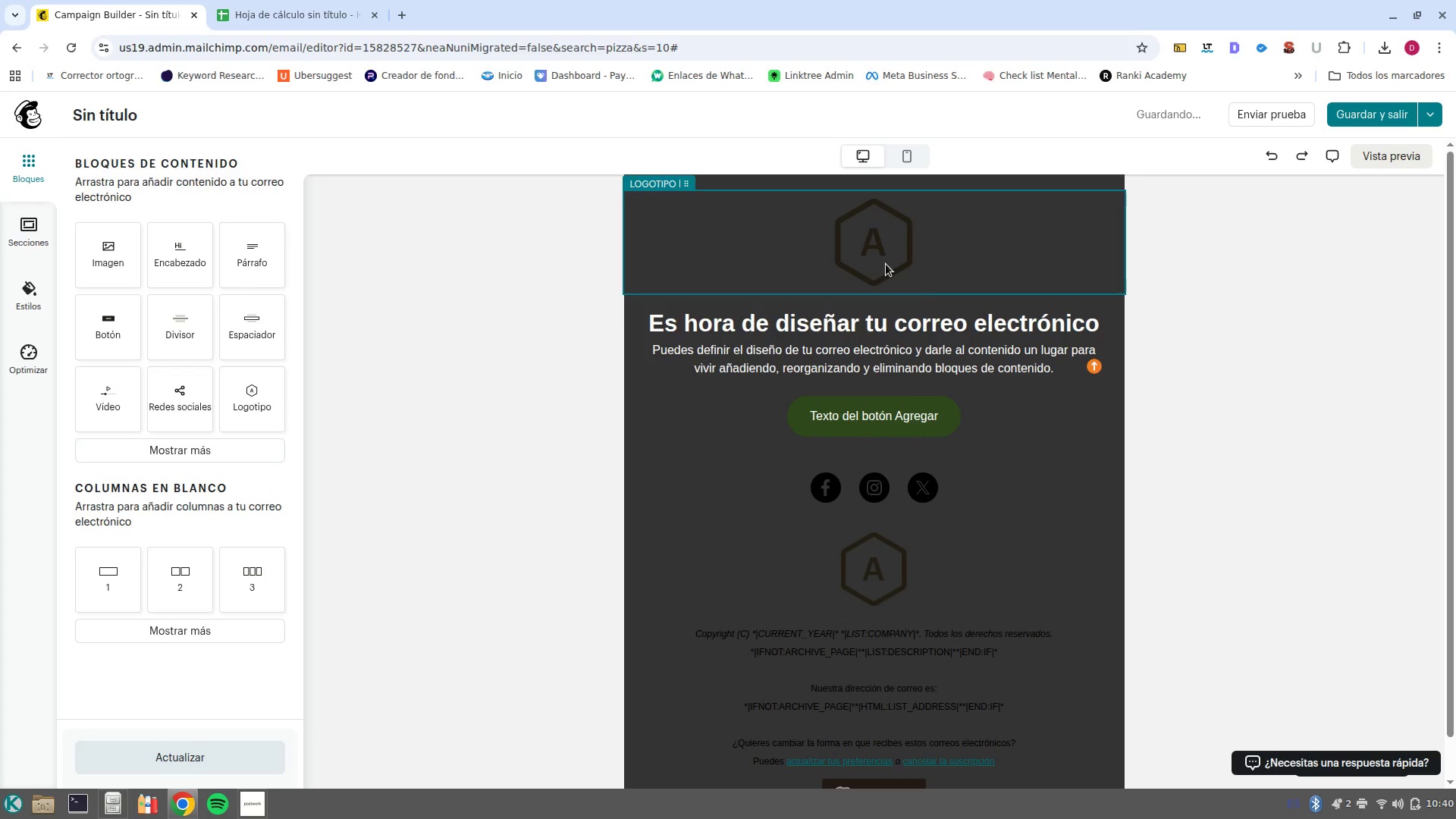 
left_click([886, 264])
 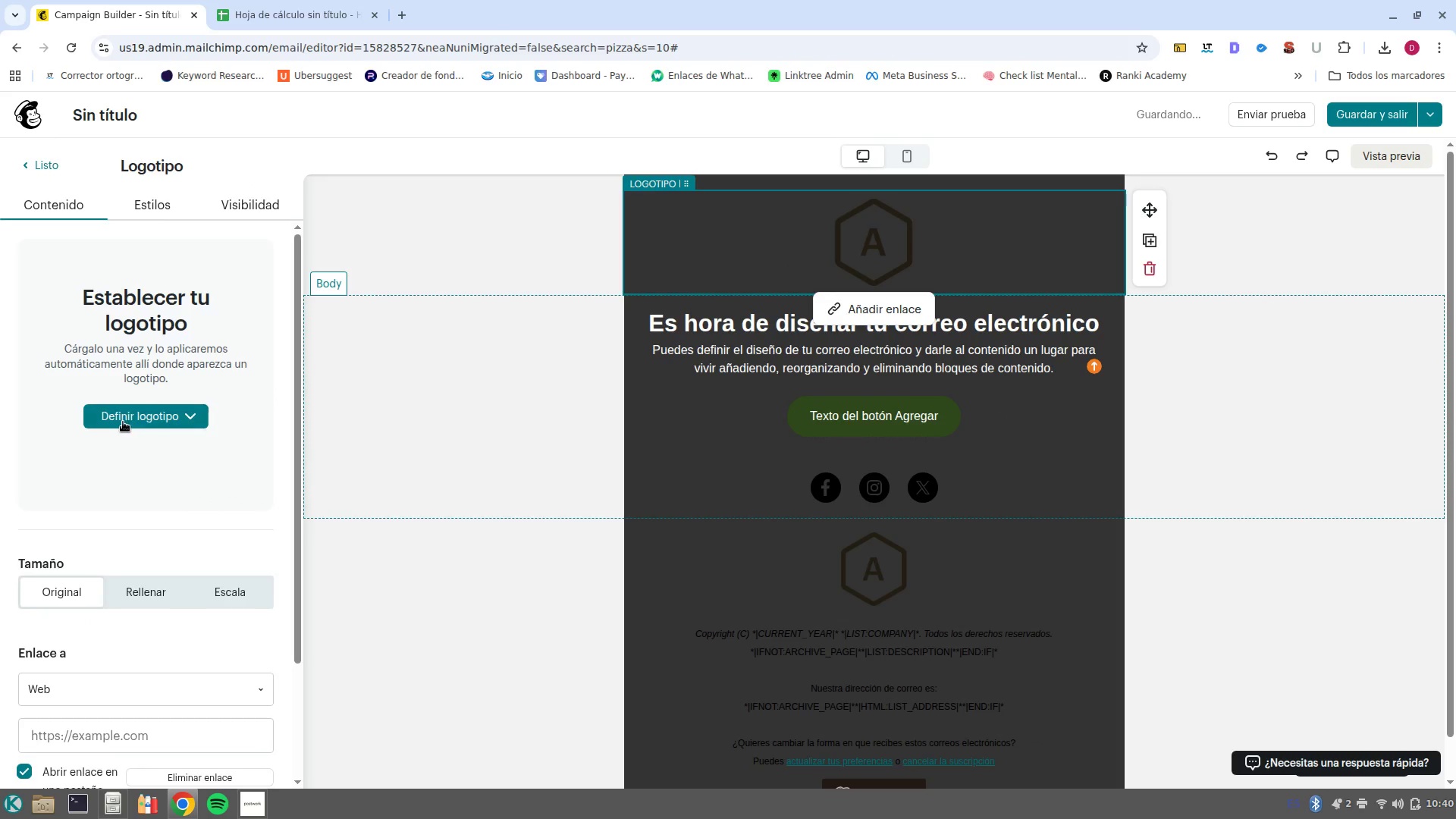 
left_click([136, 413])
 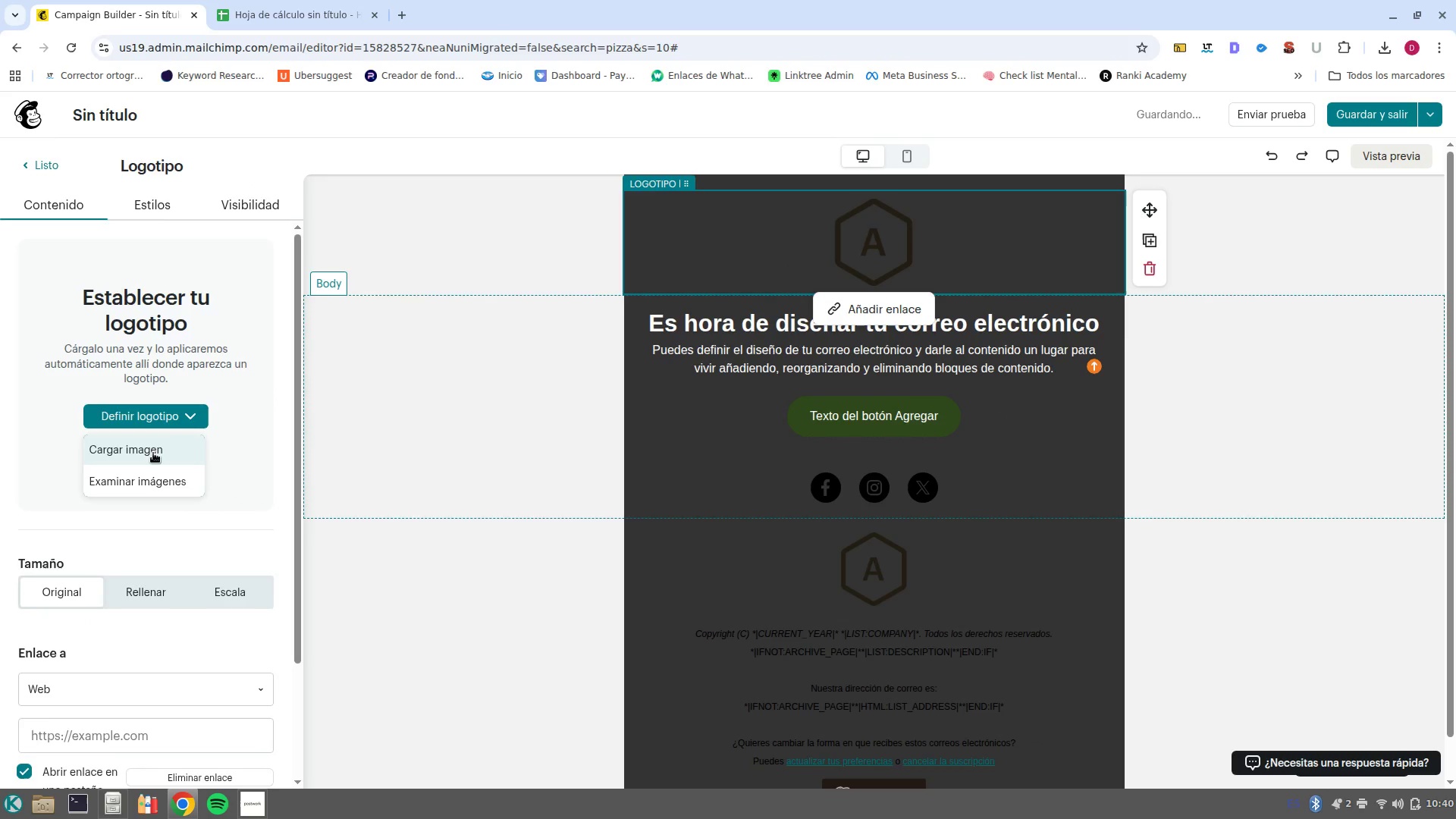 
left_click([153, 453])
 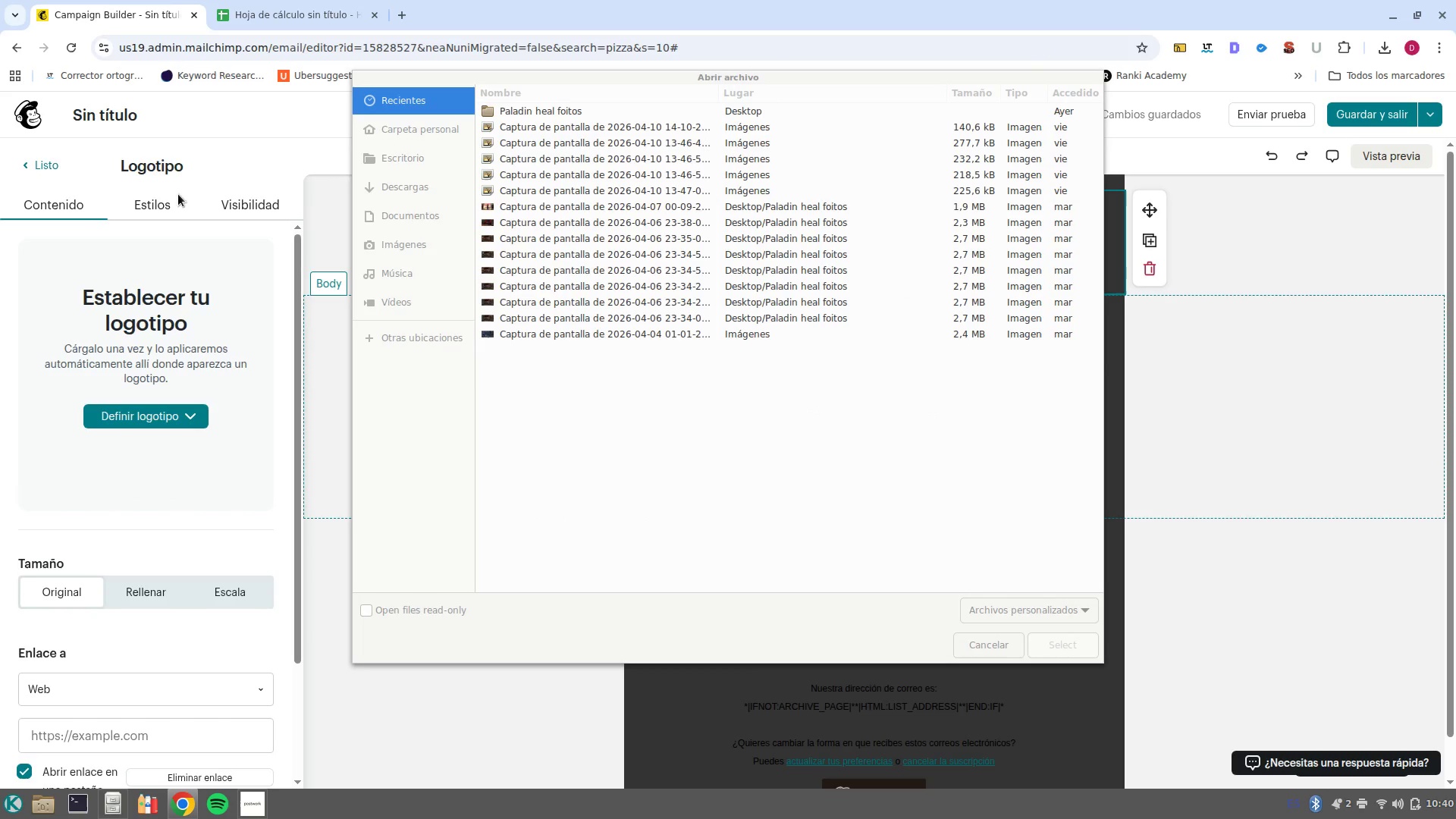 
left_click([391, 190])
 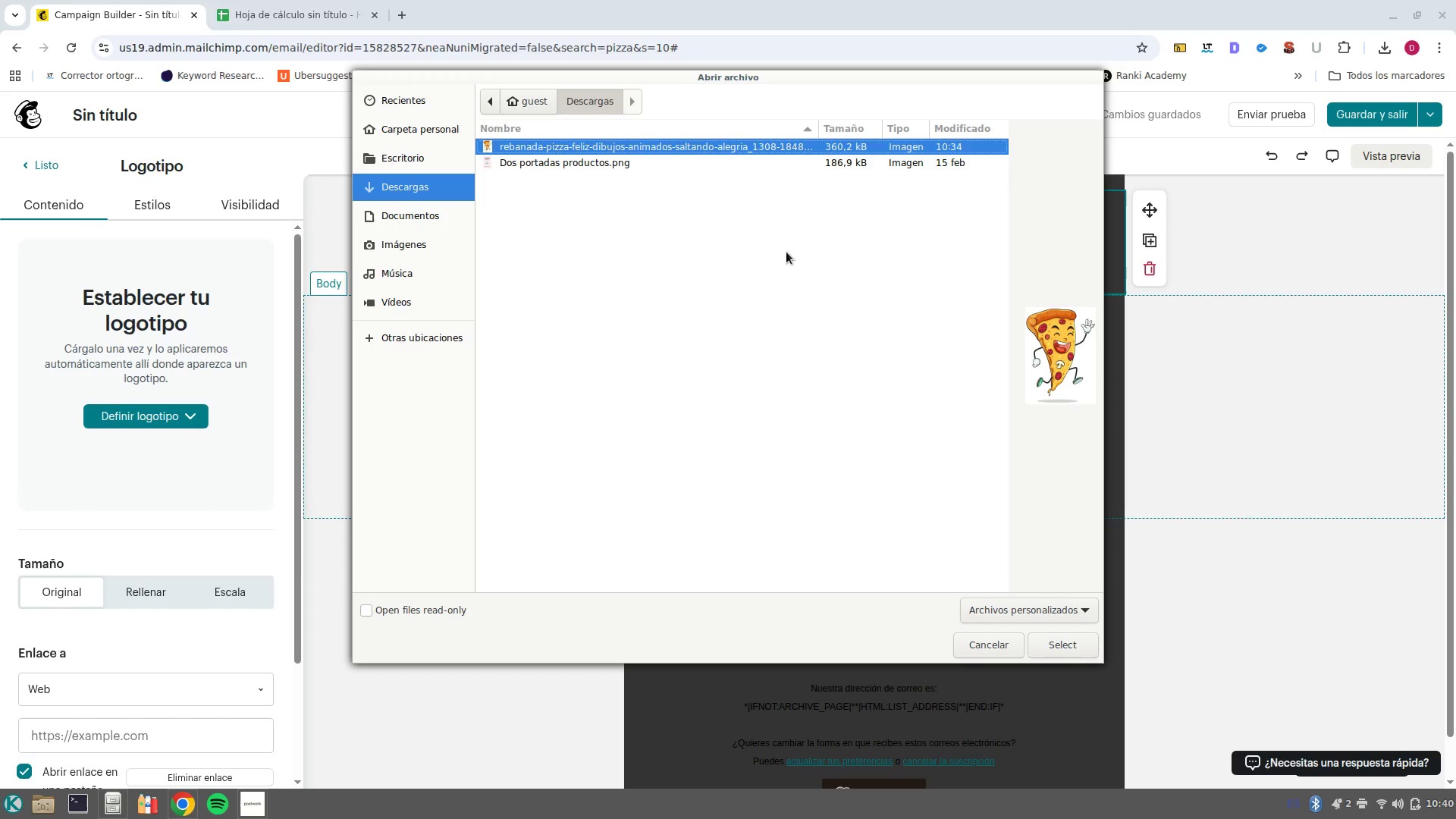 
key(Enter)
 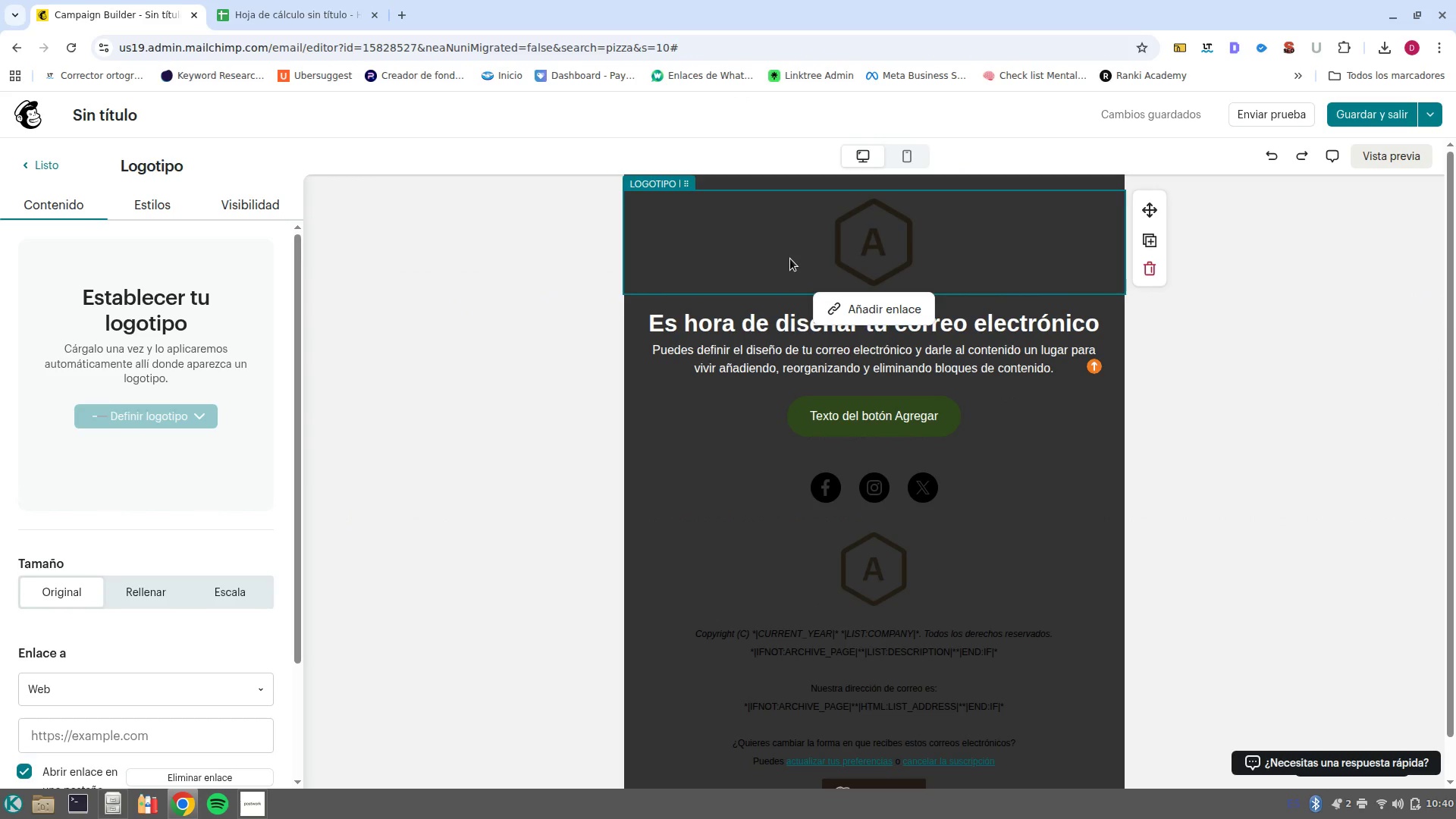 
wait(8.92)
 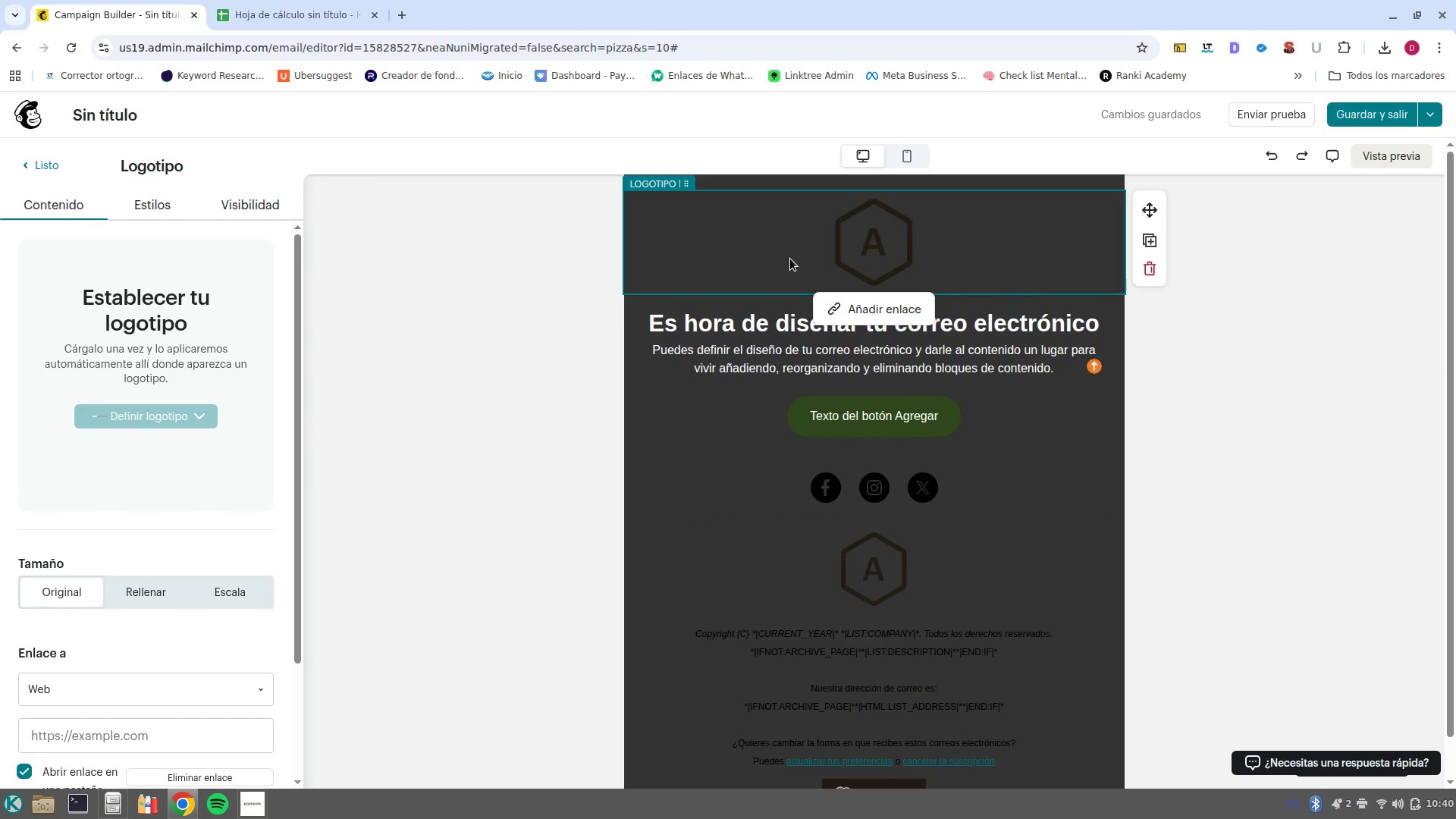 
double_click([872, 277])
 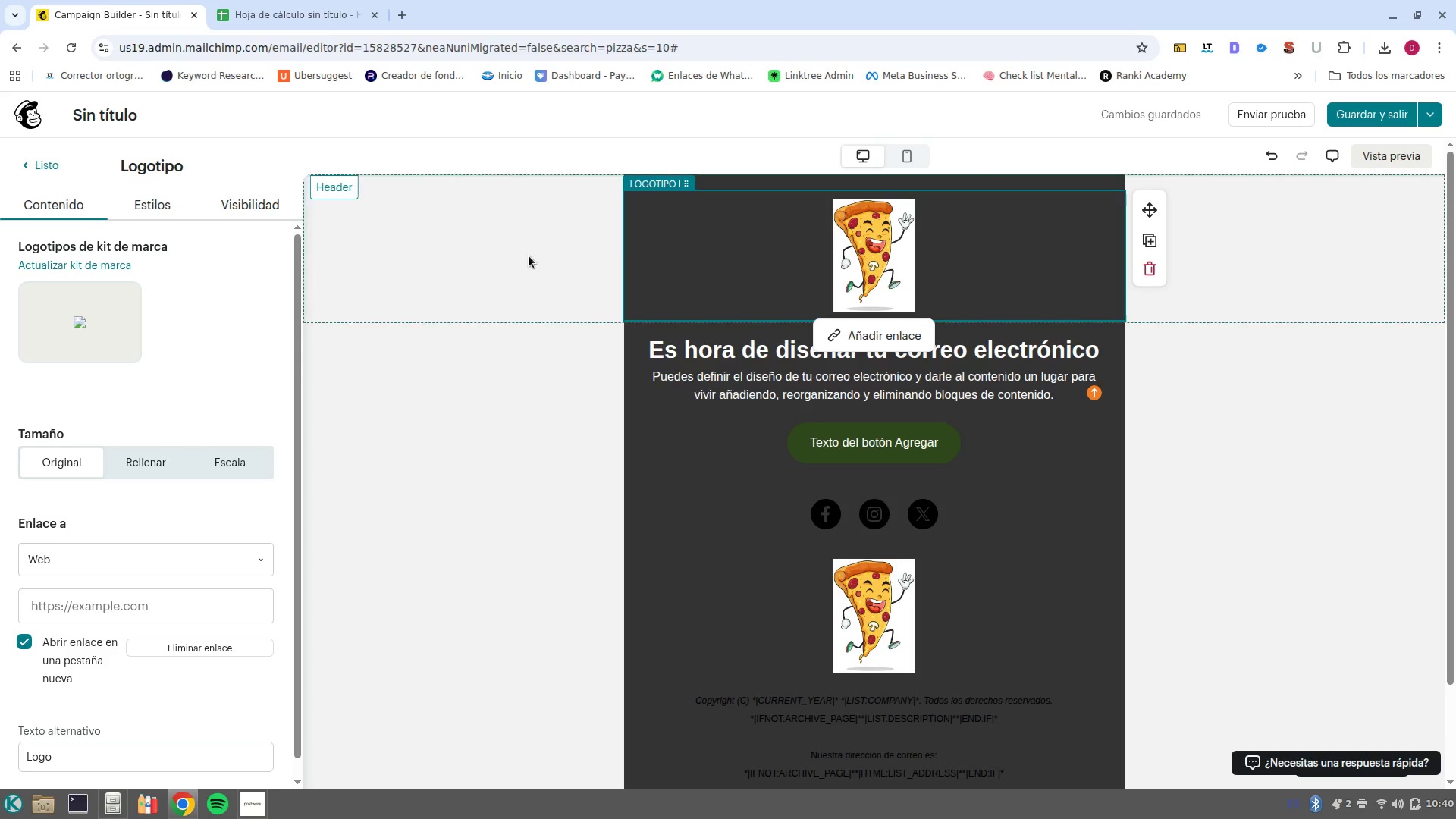 
scroll: coordinate [718, 300], scroll_direction: up, amount: 2.0
 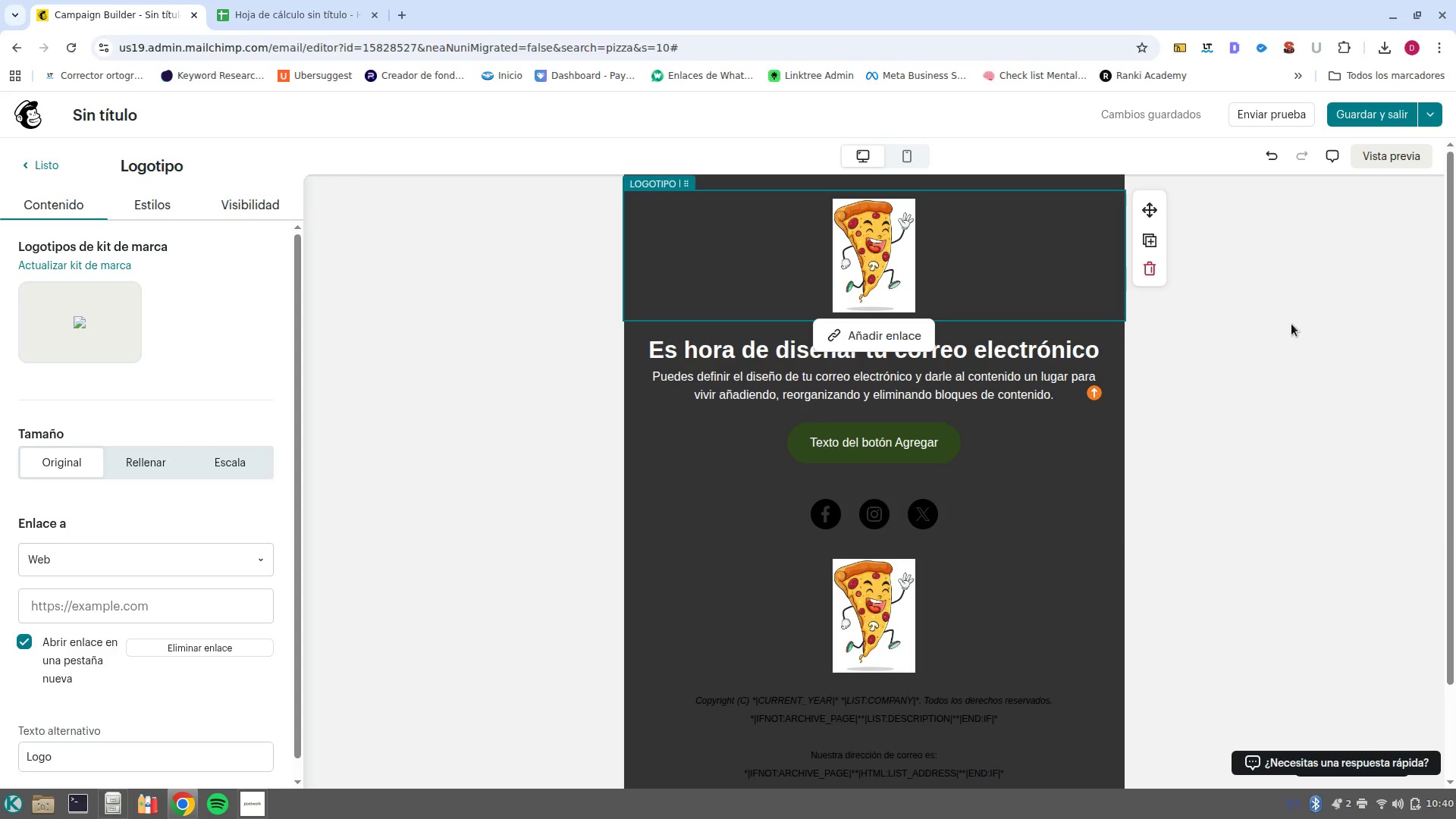 
left_click([1291, 324])
 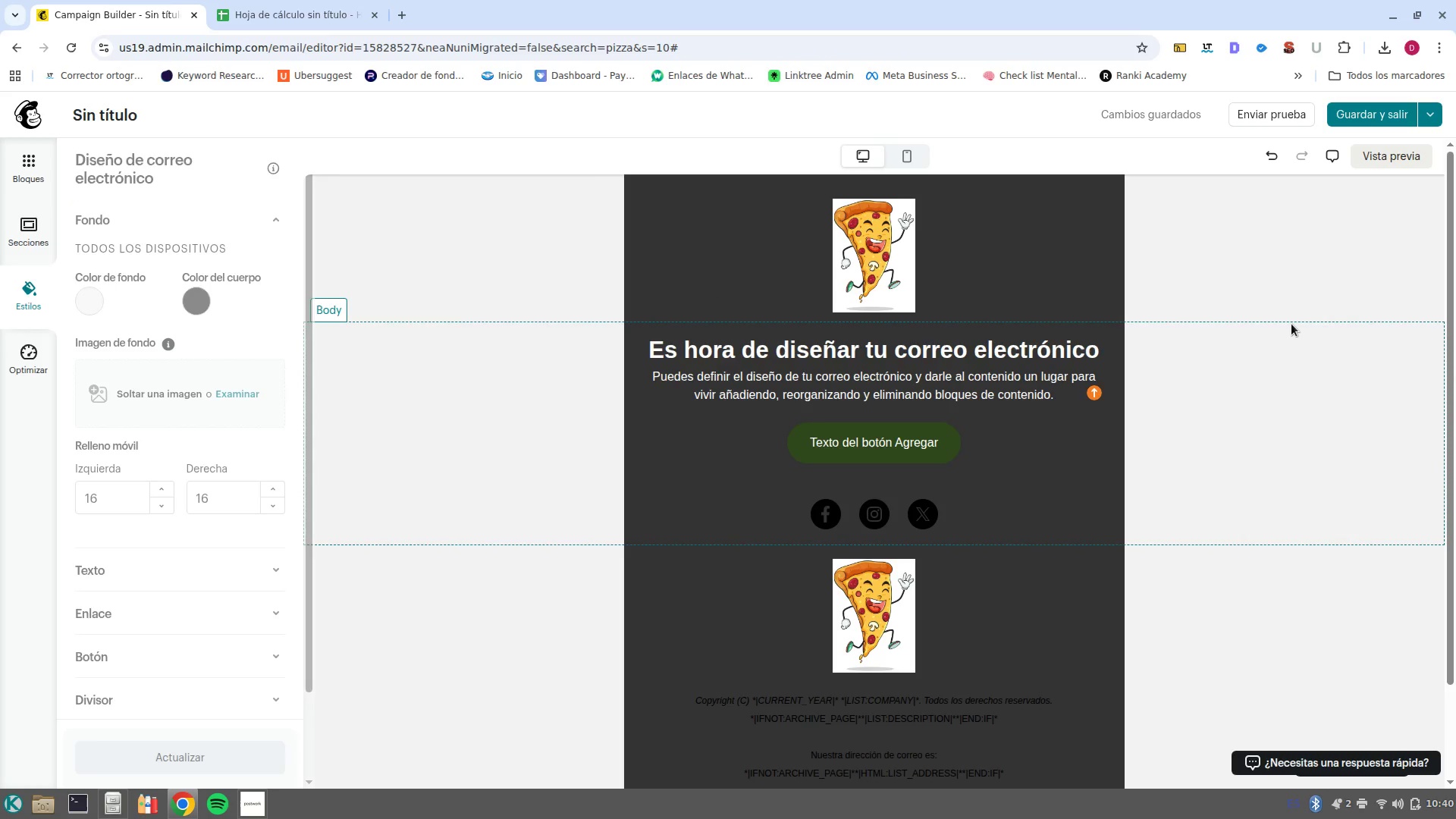 
scroll: coordinate [1291, 324], scroll_direction: up, amount: 1.0
 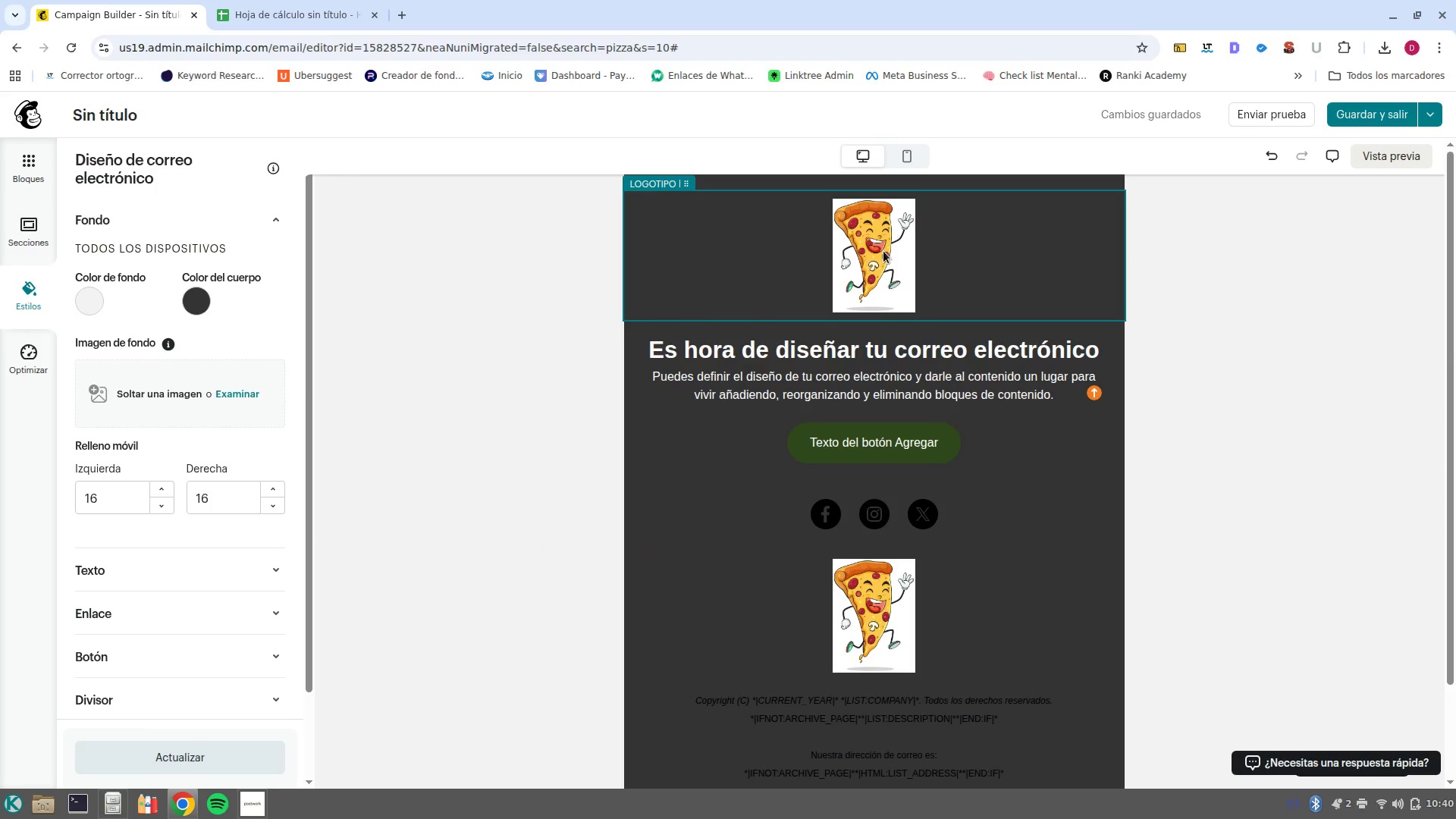 
left_click([883, 251])
 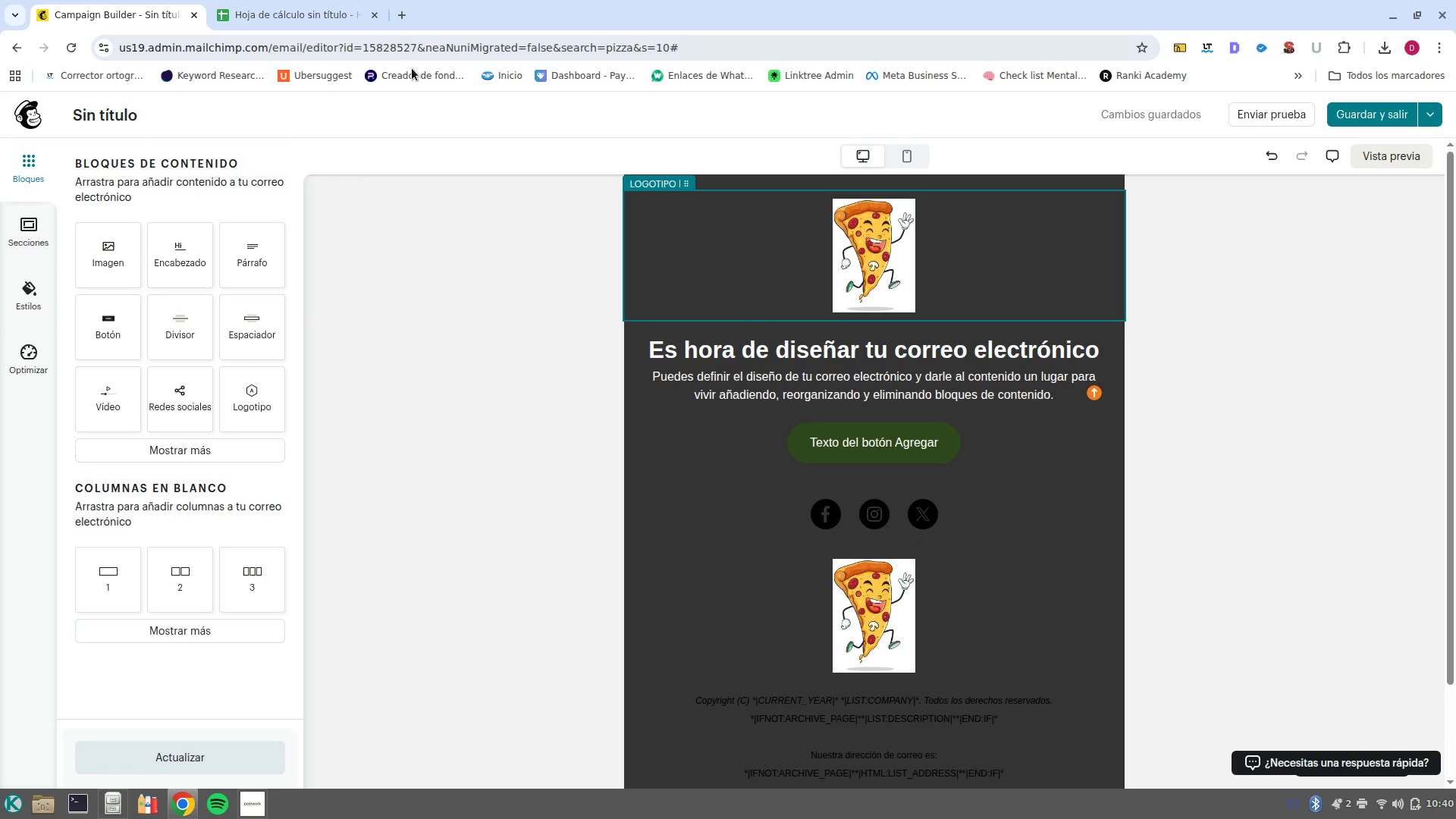 
left_click([897, 265])
 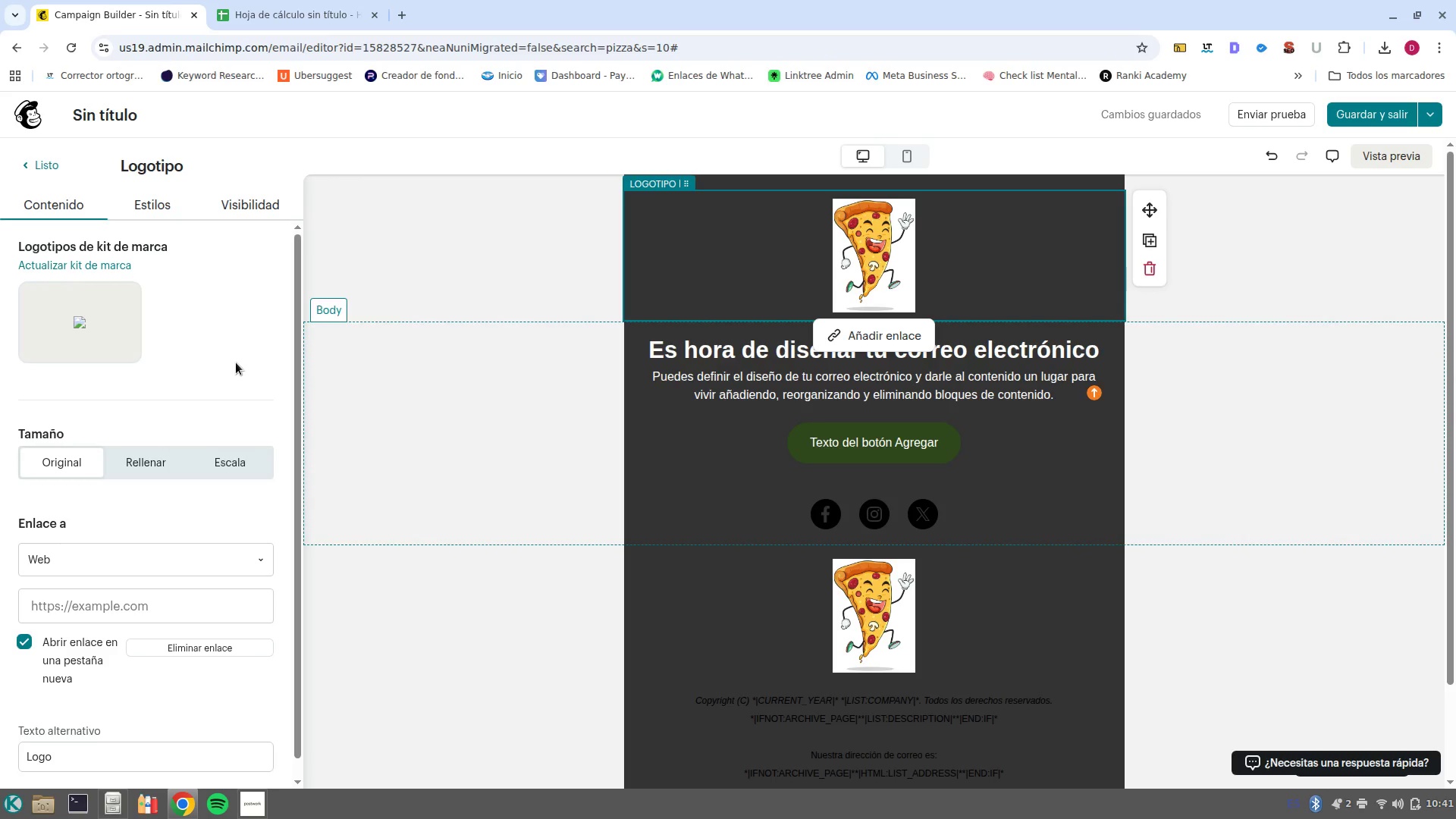 
scroll: coordinate [212, 657], scroll_direction: down, amount: 3.0
 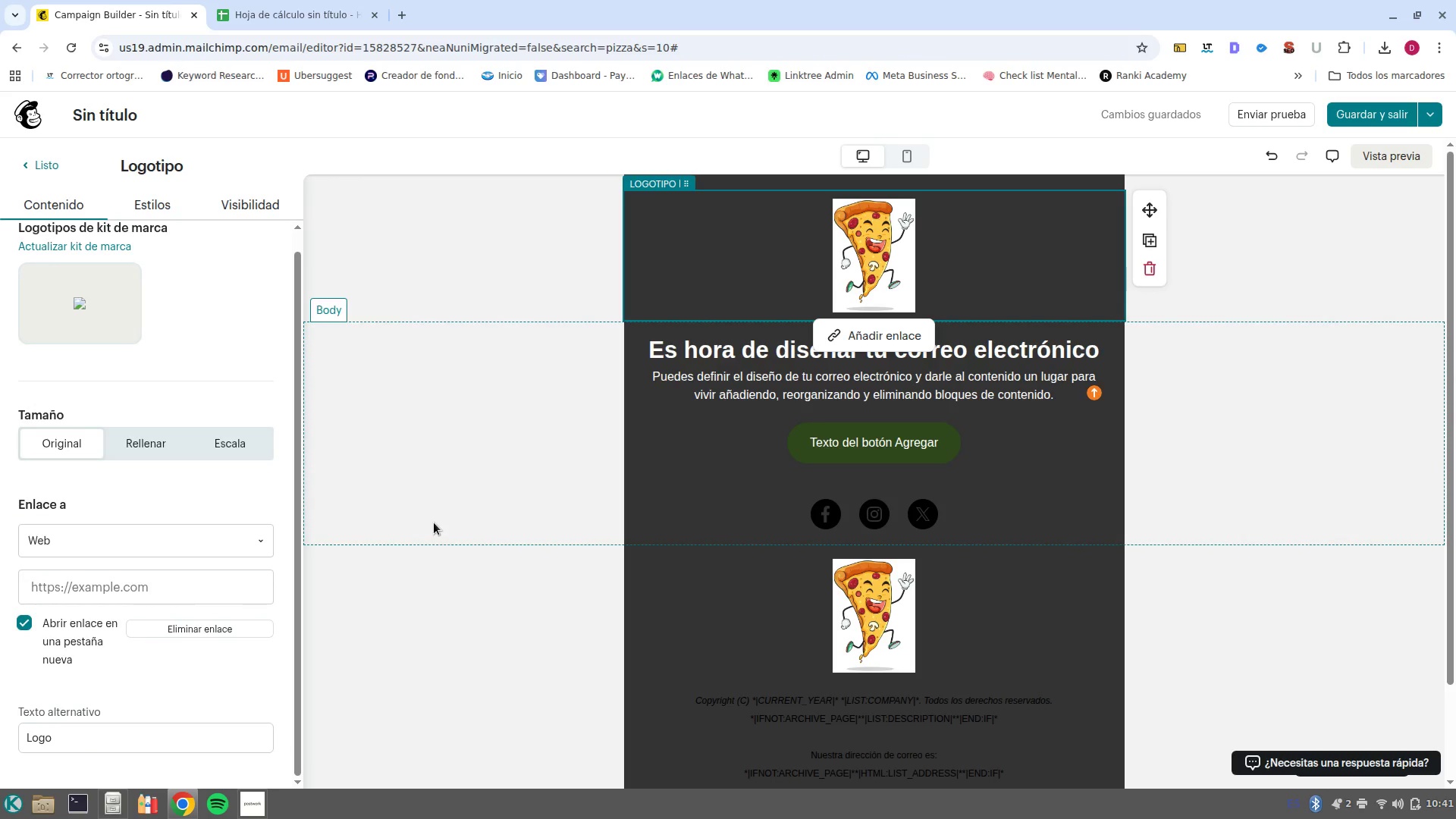 
scroll: coordinate [434, 522], scroll_direction: up, amount: 4.0
 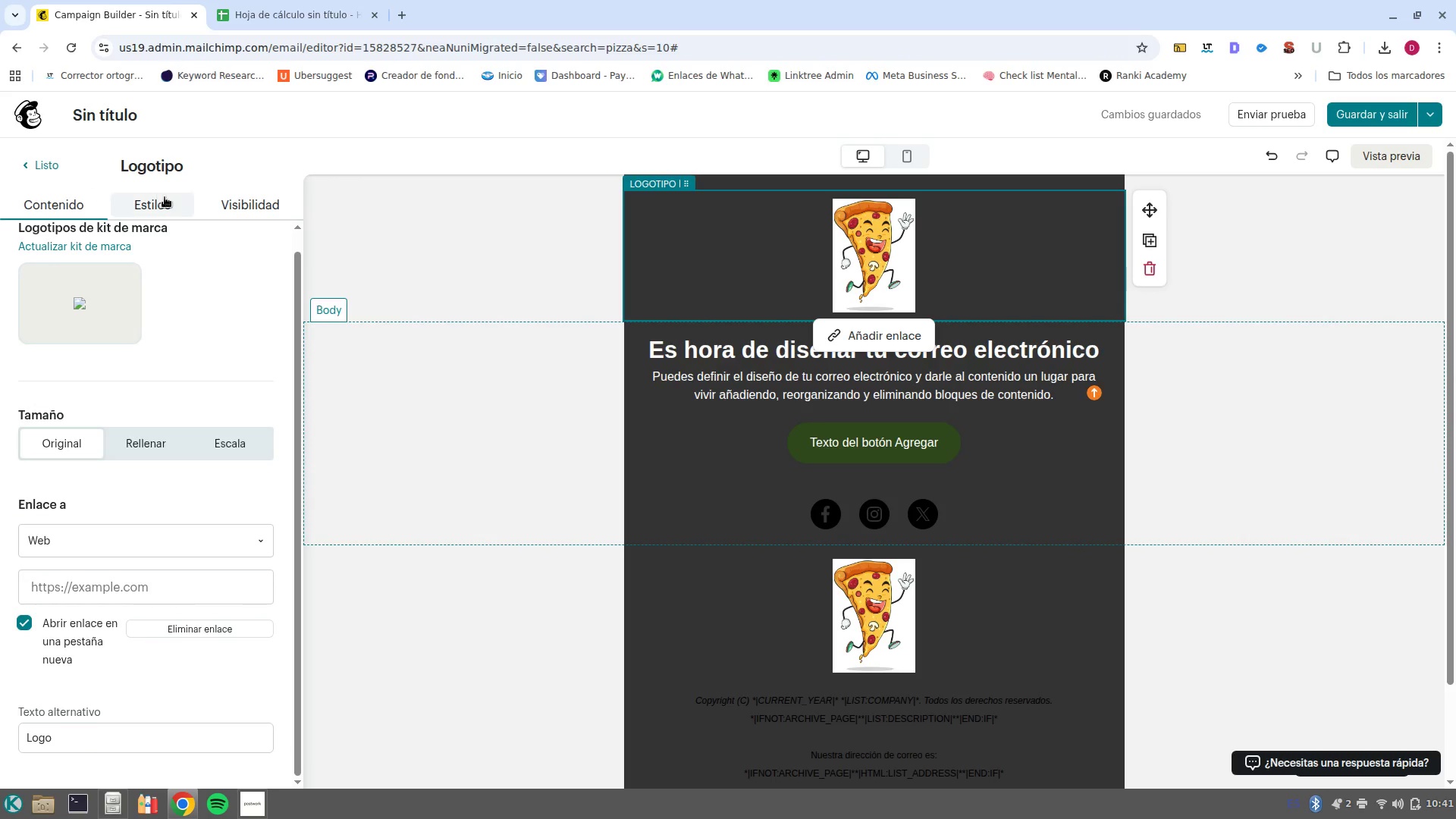 
left_click([165, 197])
 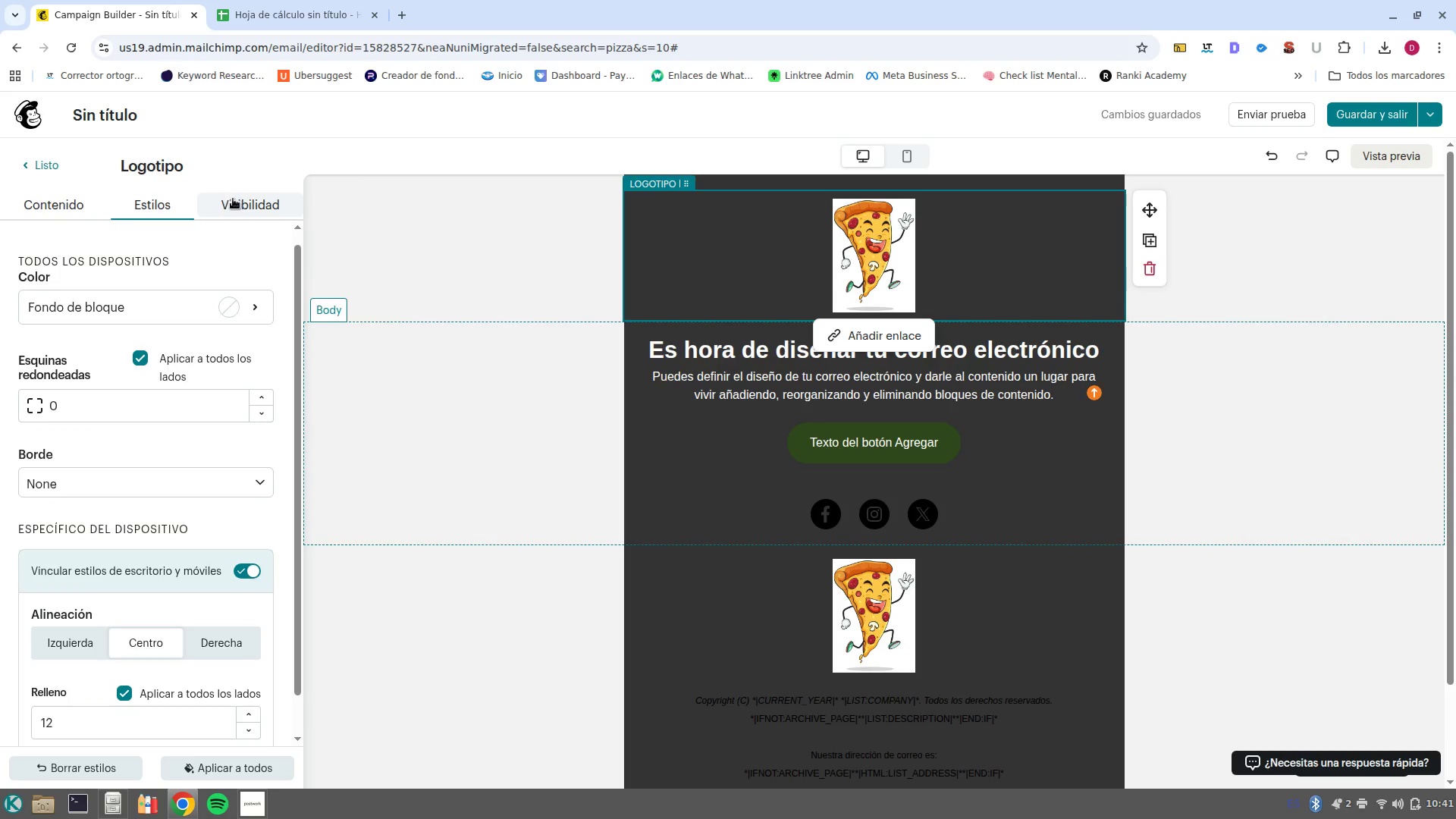 
left_click([243, 200])
 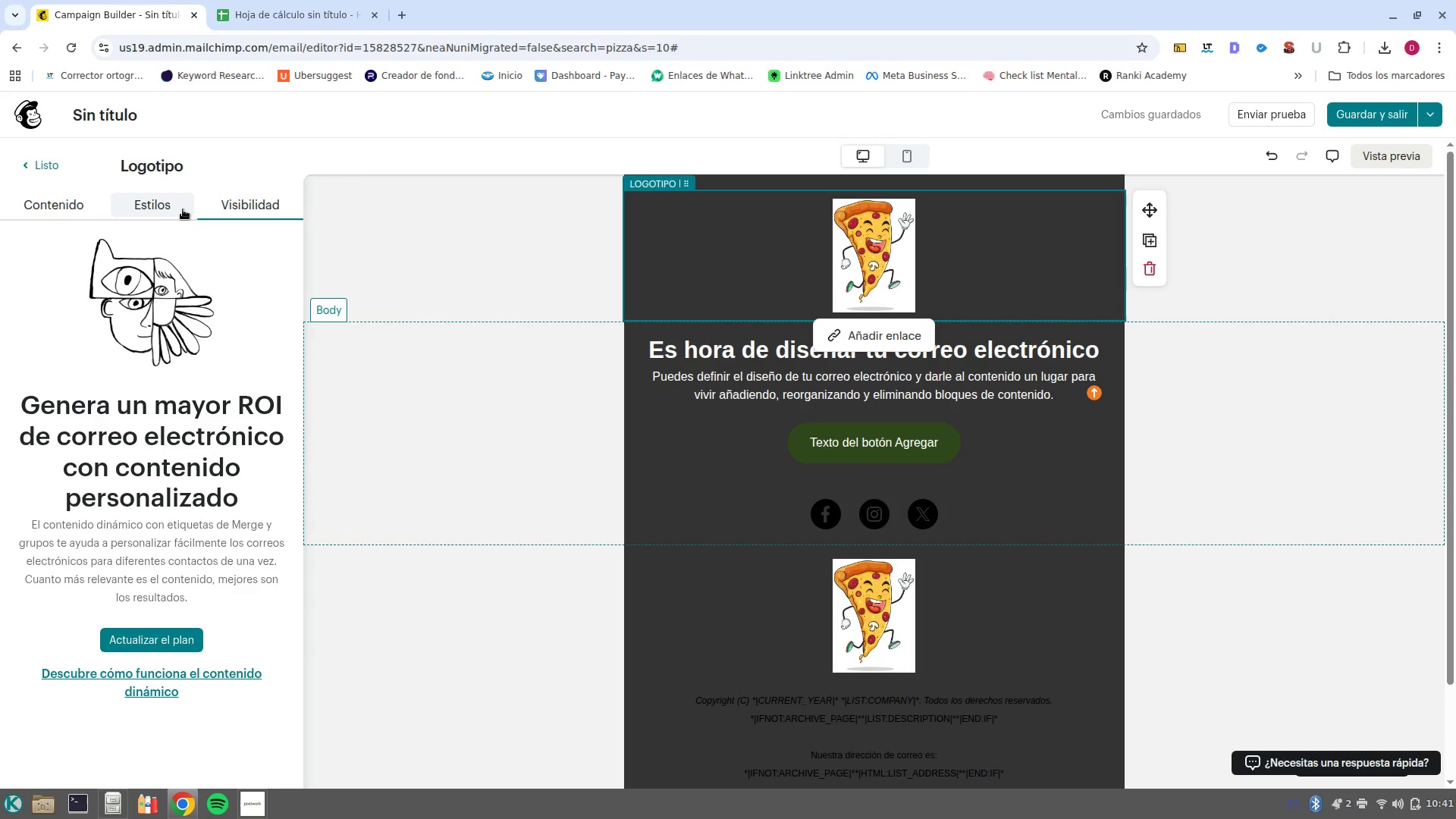 
left_click([168, 208])
 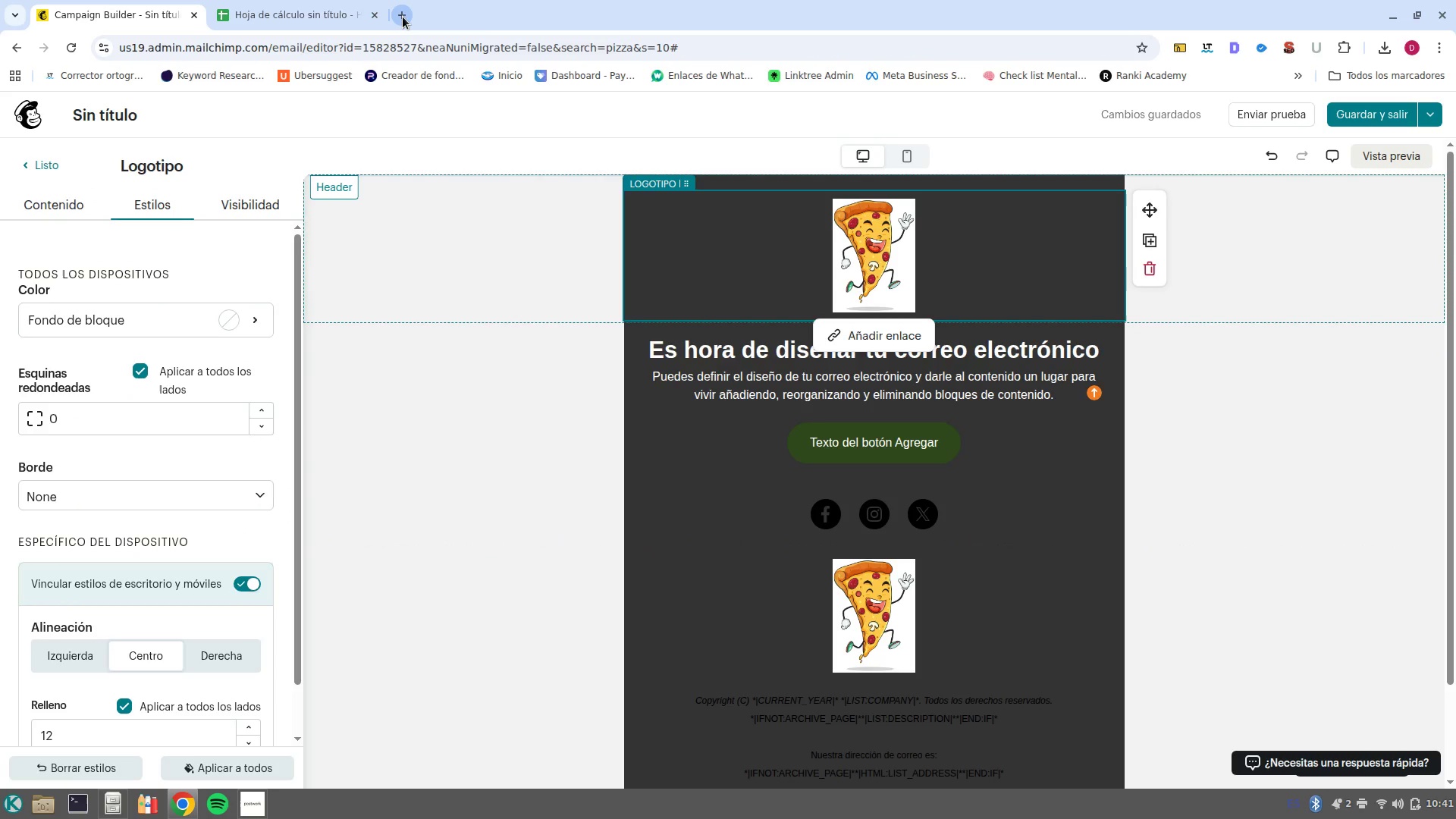 
left_click([403, 17])
 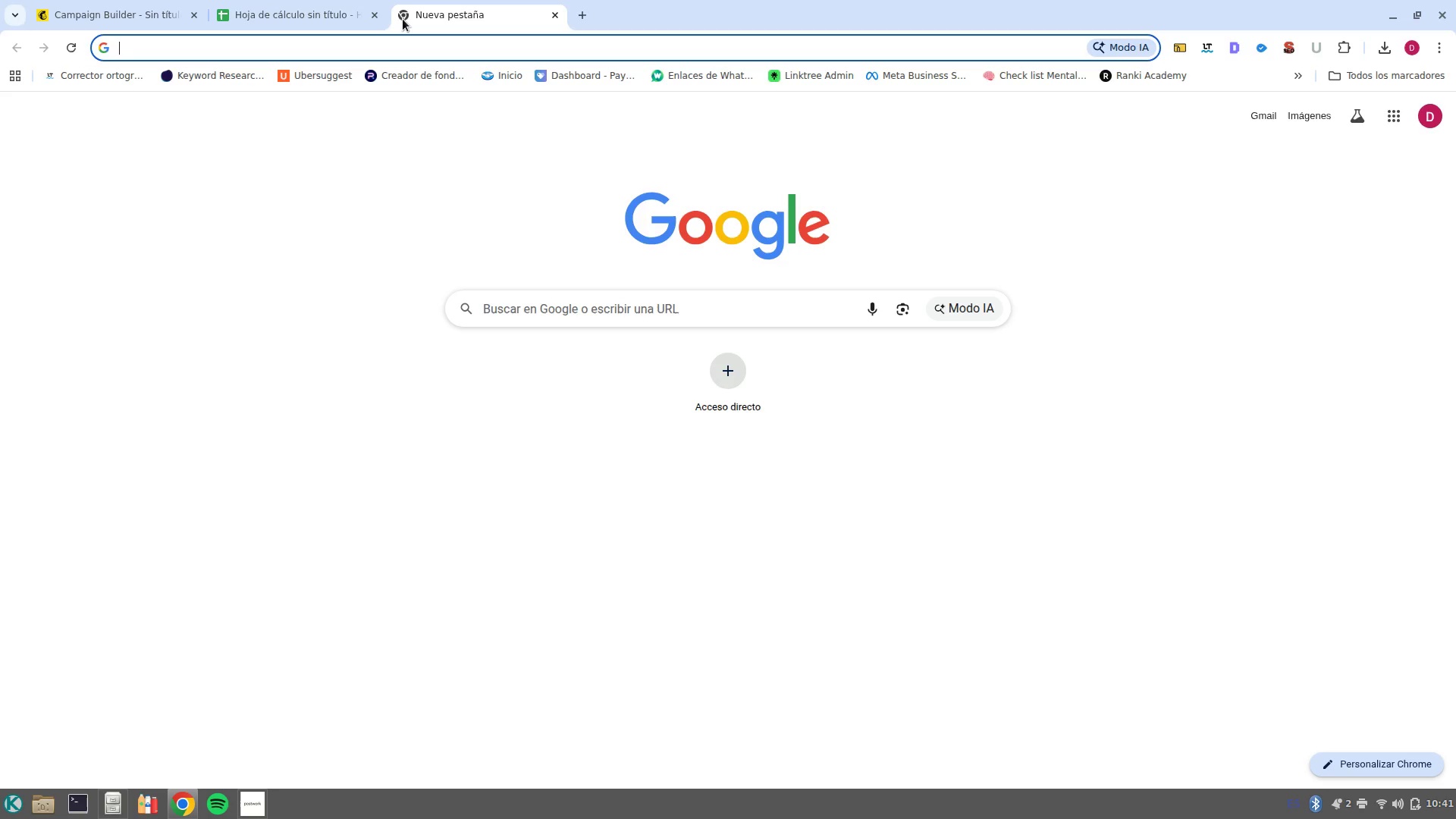 
type(quitar ckagr)
key(Backspace)
key(Backspace)
key(Backspace)
key(Backspace)
key(Backspace)
type(bach)
 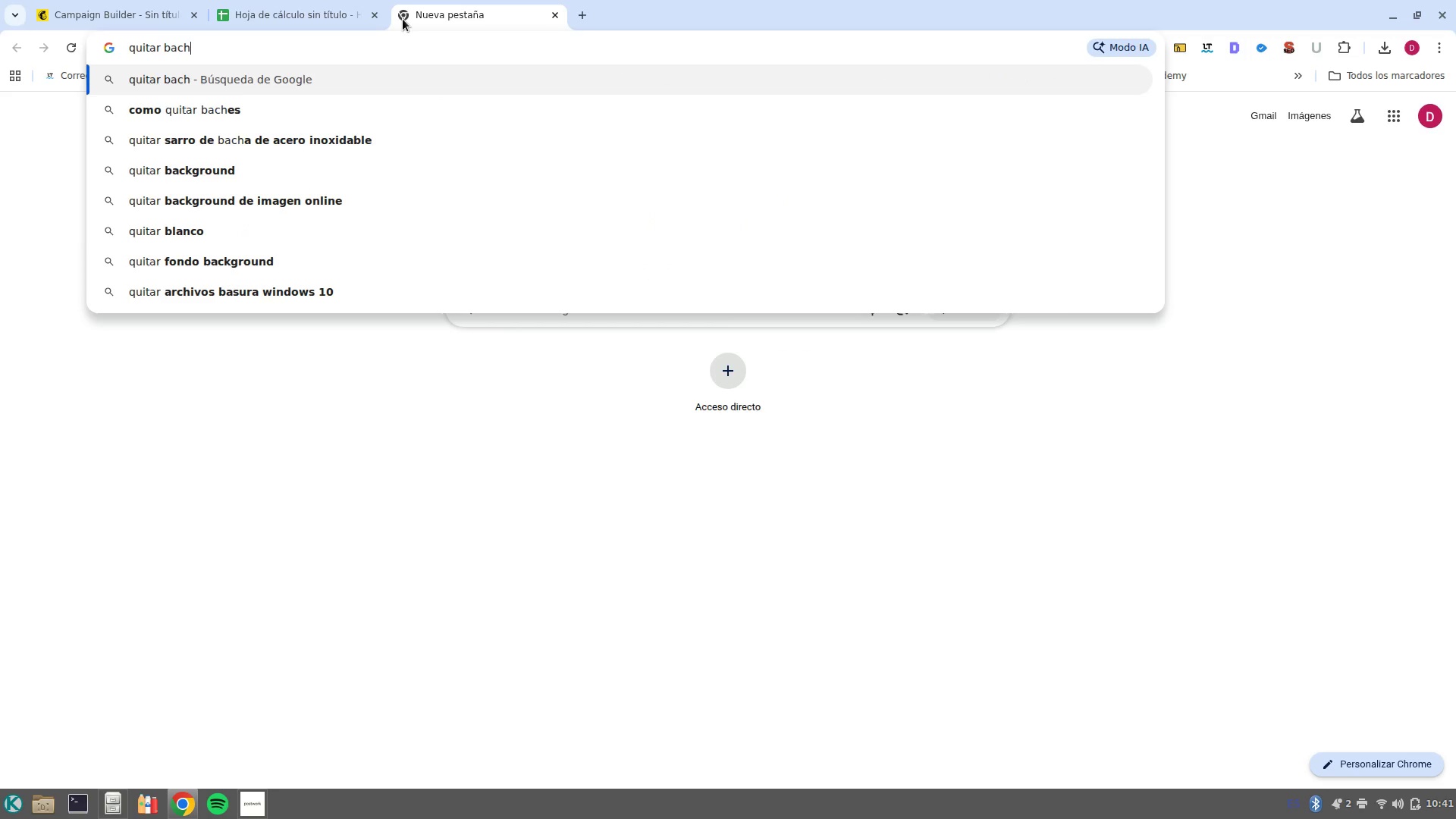 
key(ArrowDown)
 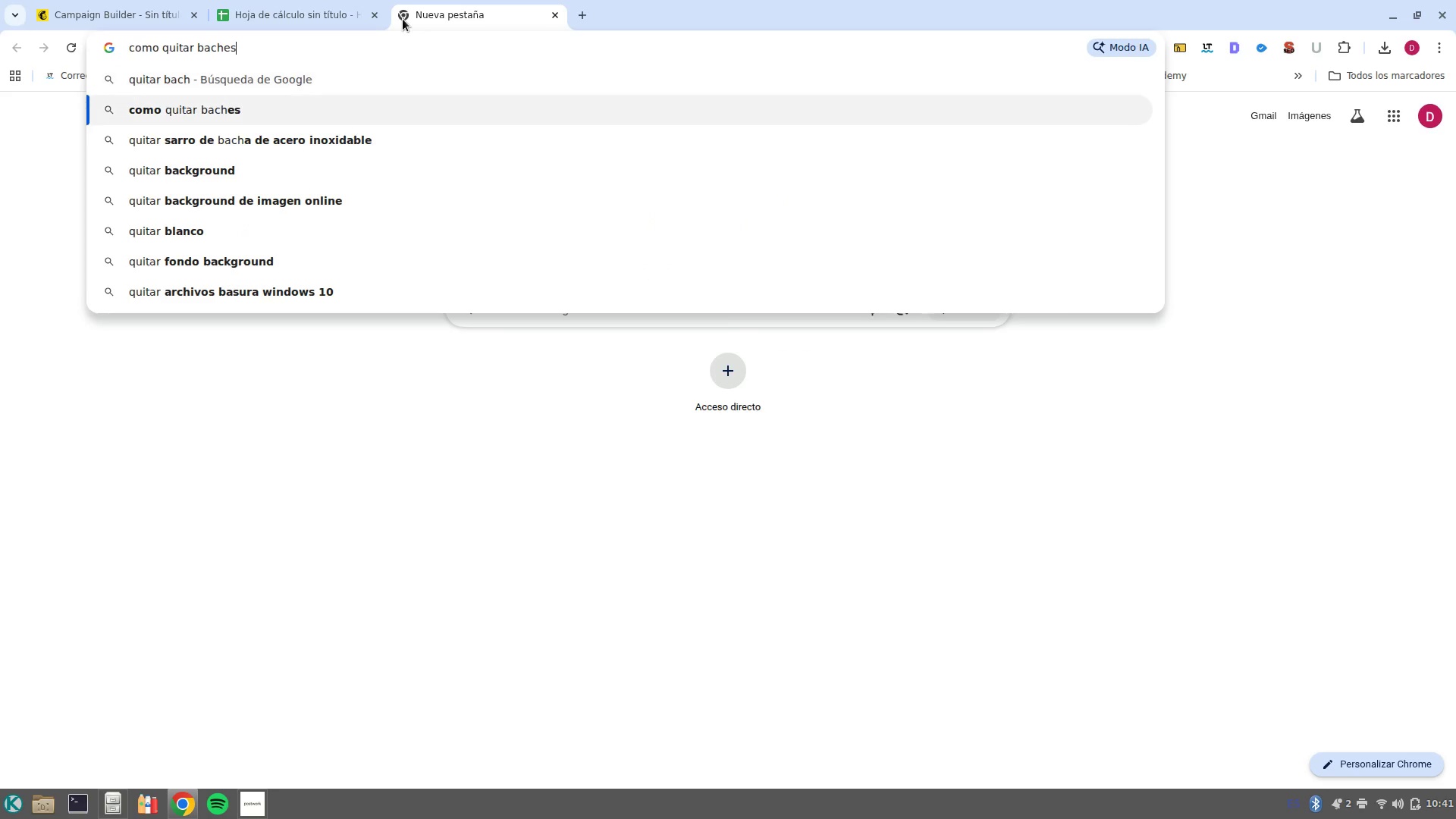 
key(ArrowDown)
 